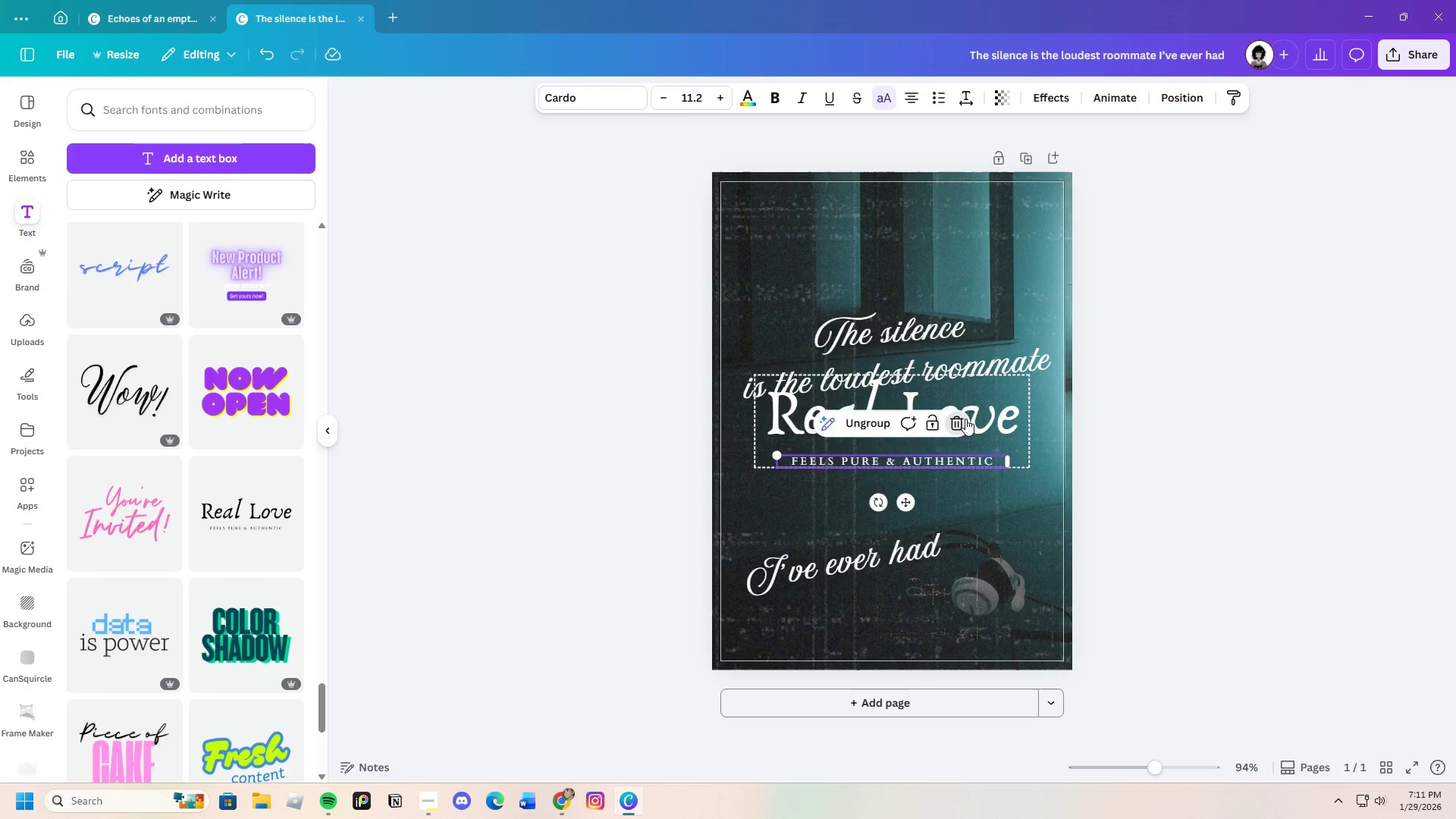 
left_click([940, 423])
 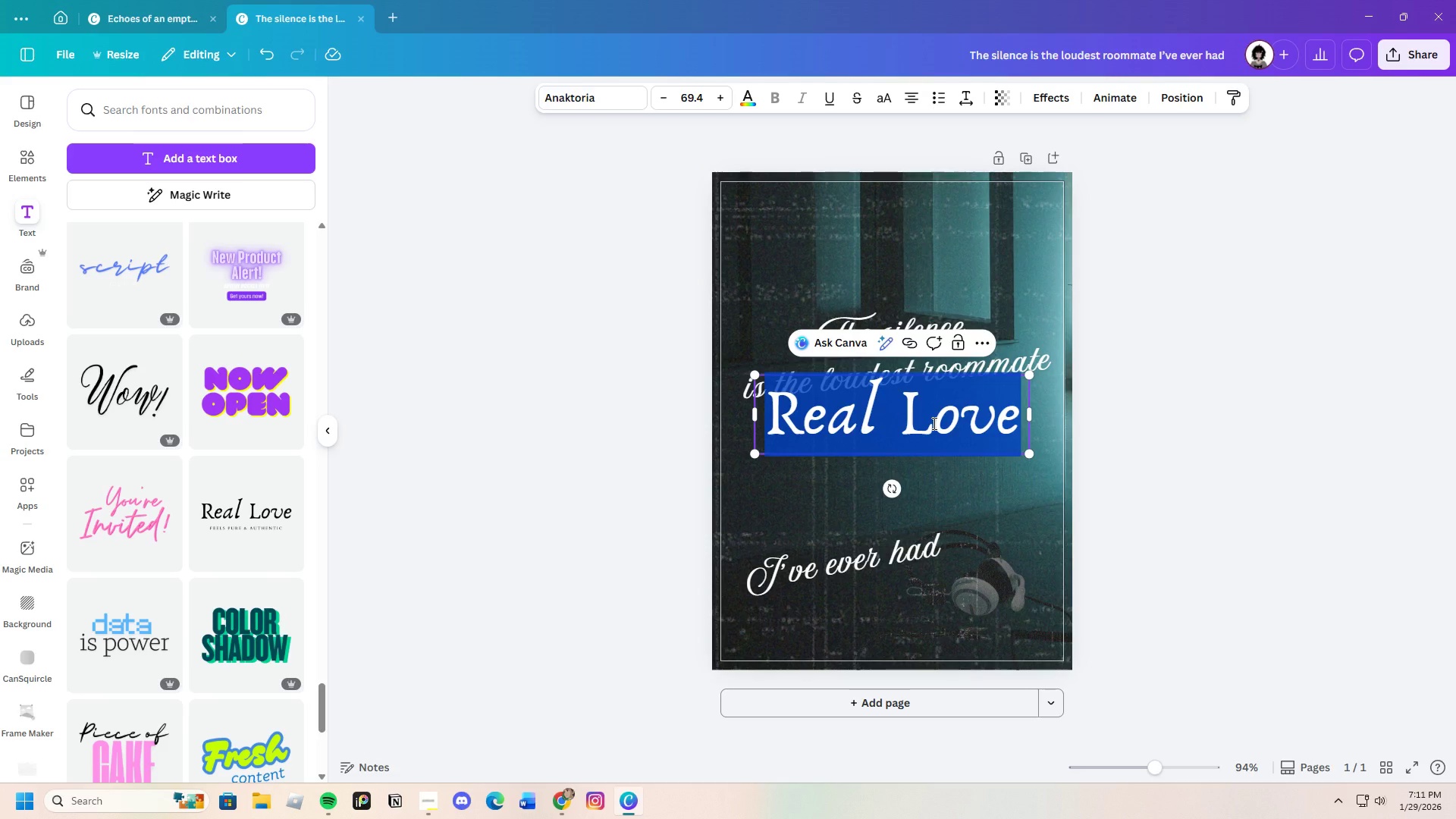 
key(Backspace)
type(The Silence)
 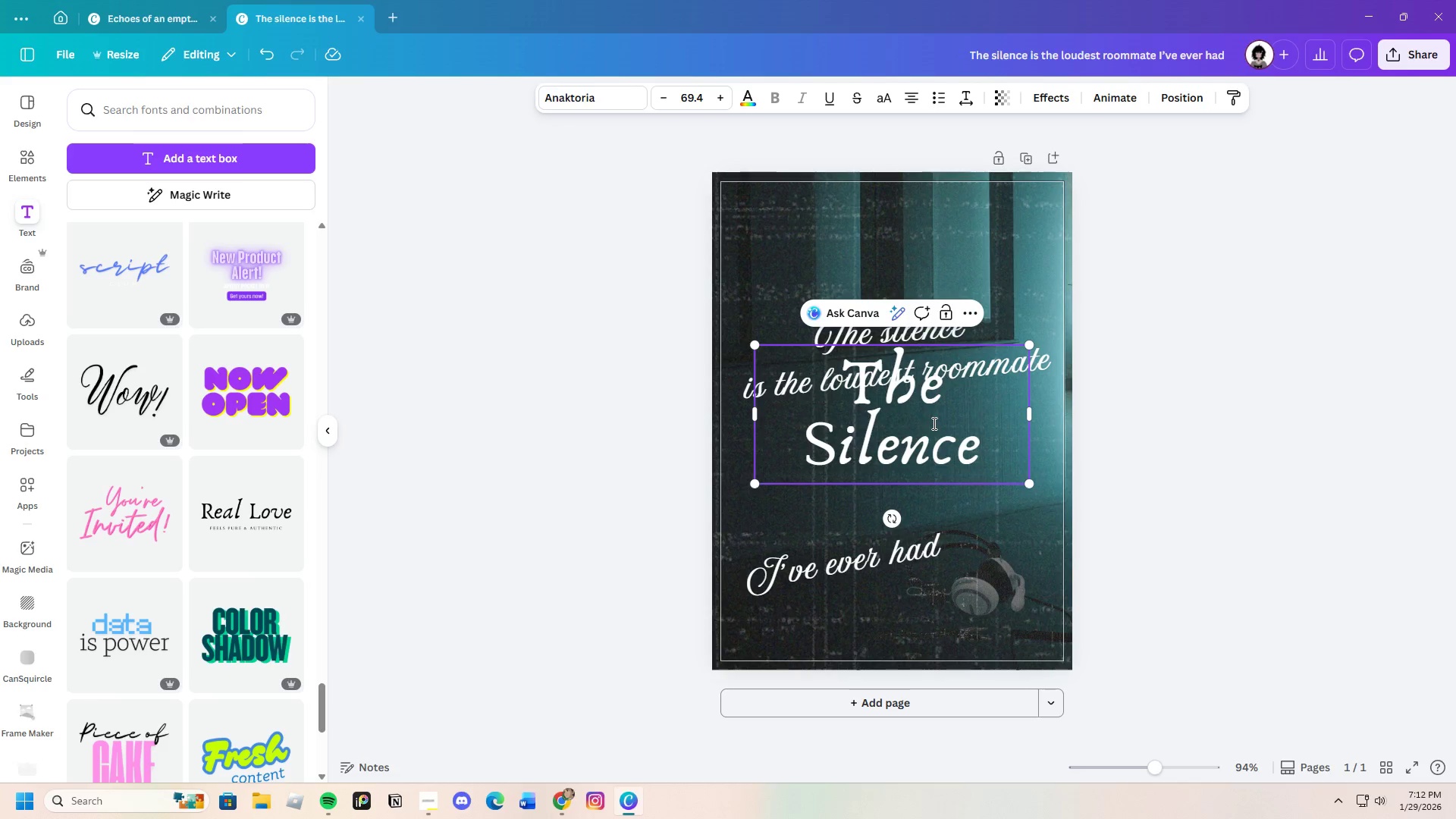 
key(Backspace)
 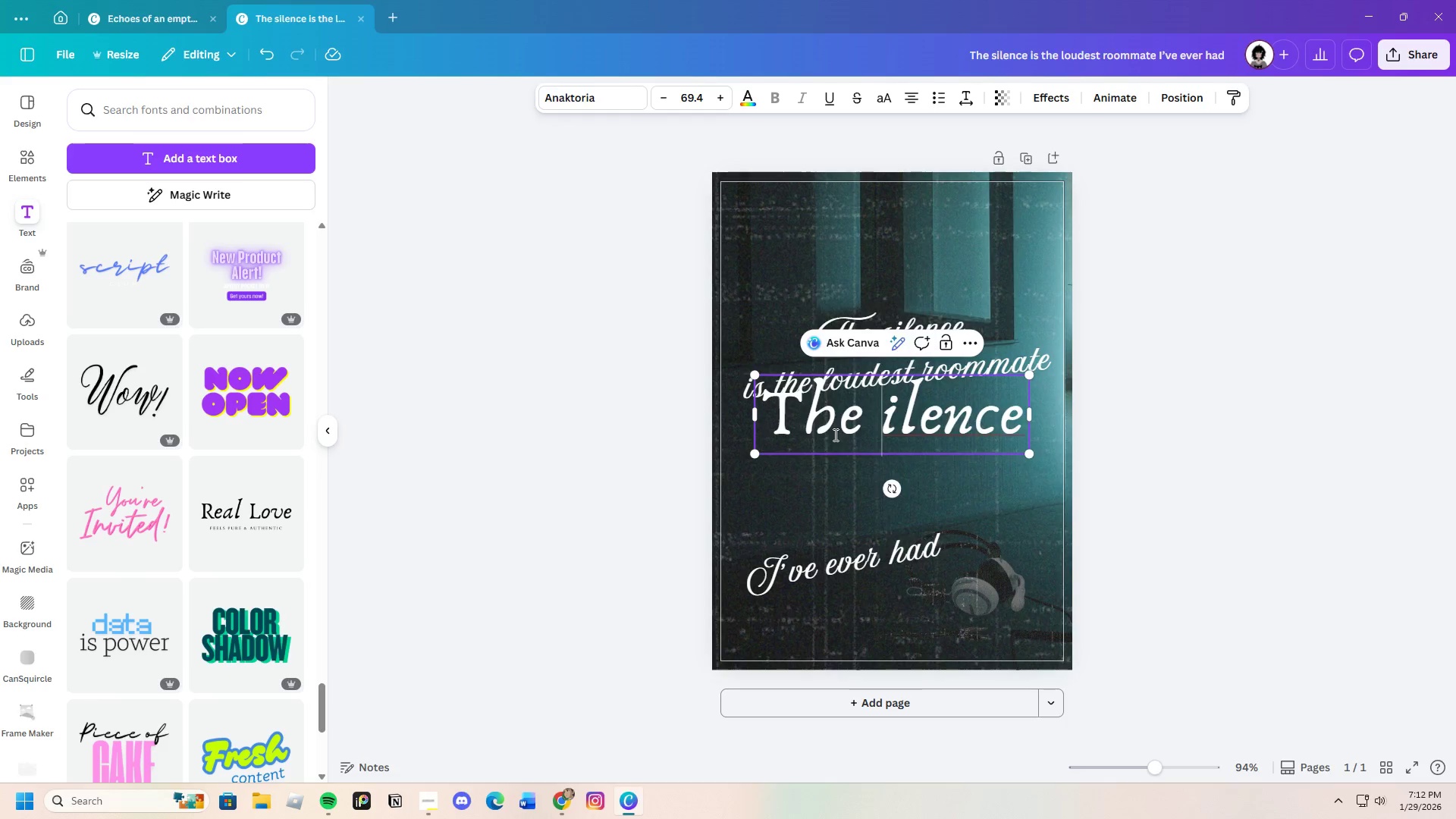 
key(S)
 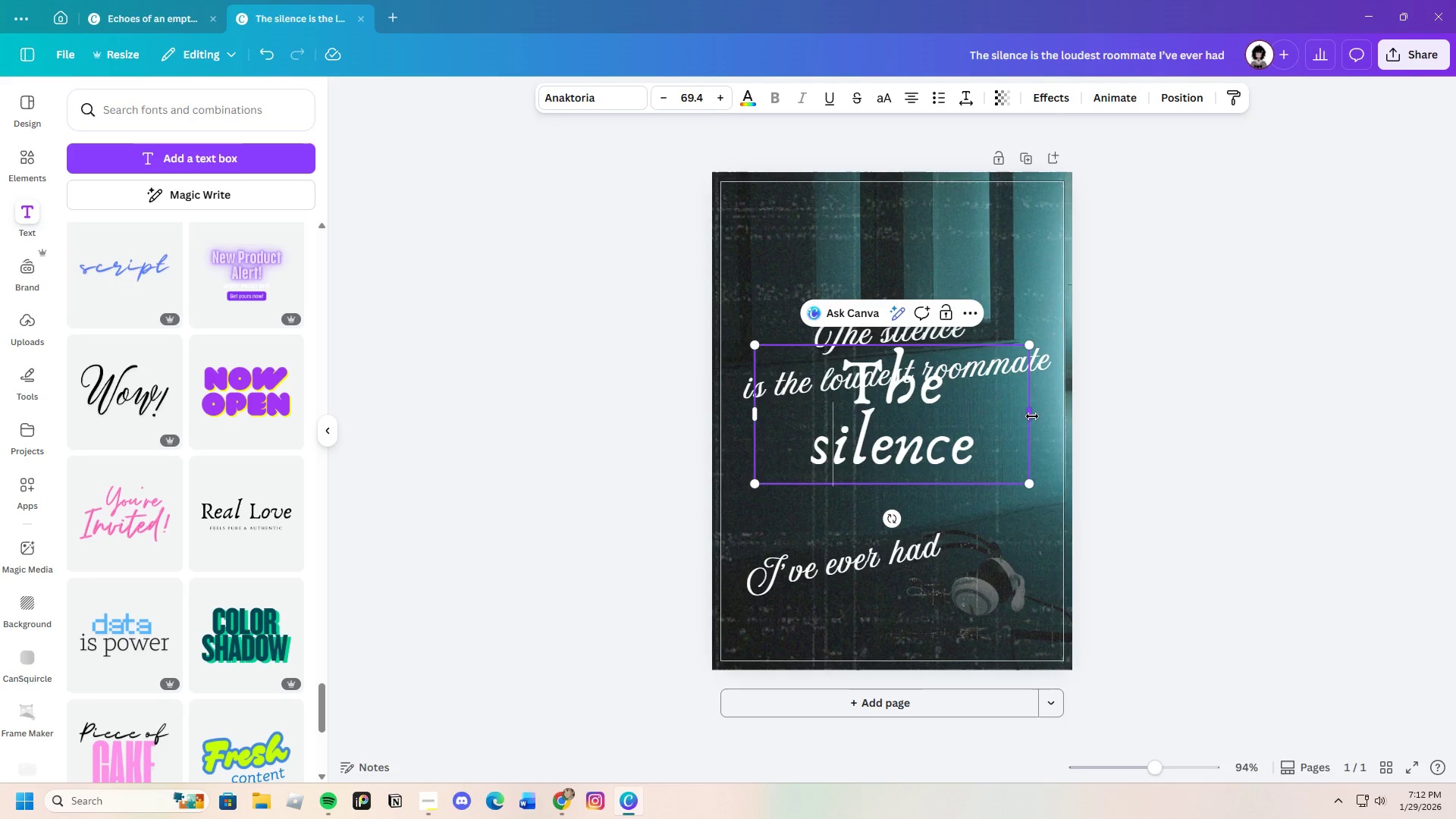 
left_click_drag(start_coordinate=[1035, 414], to_coordinate=[1051, 396])
 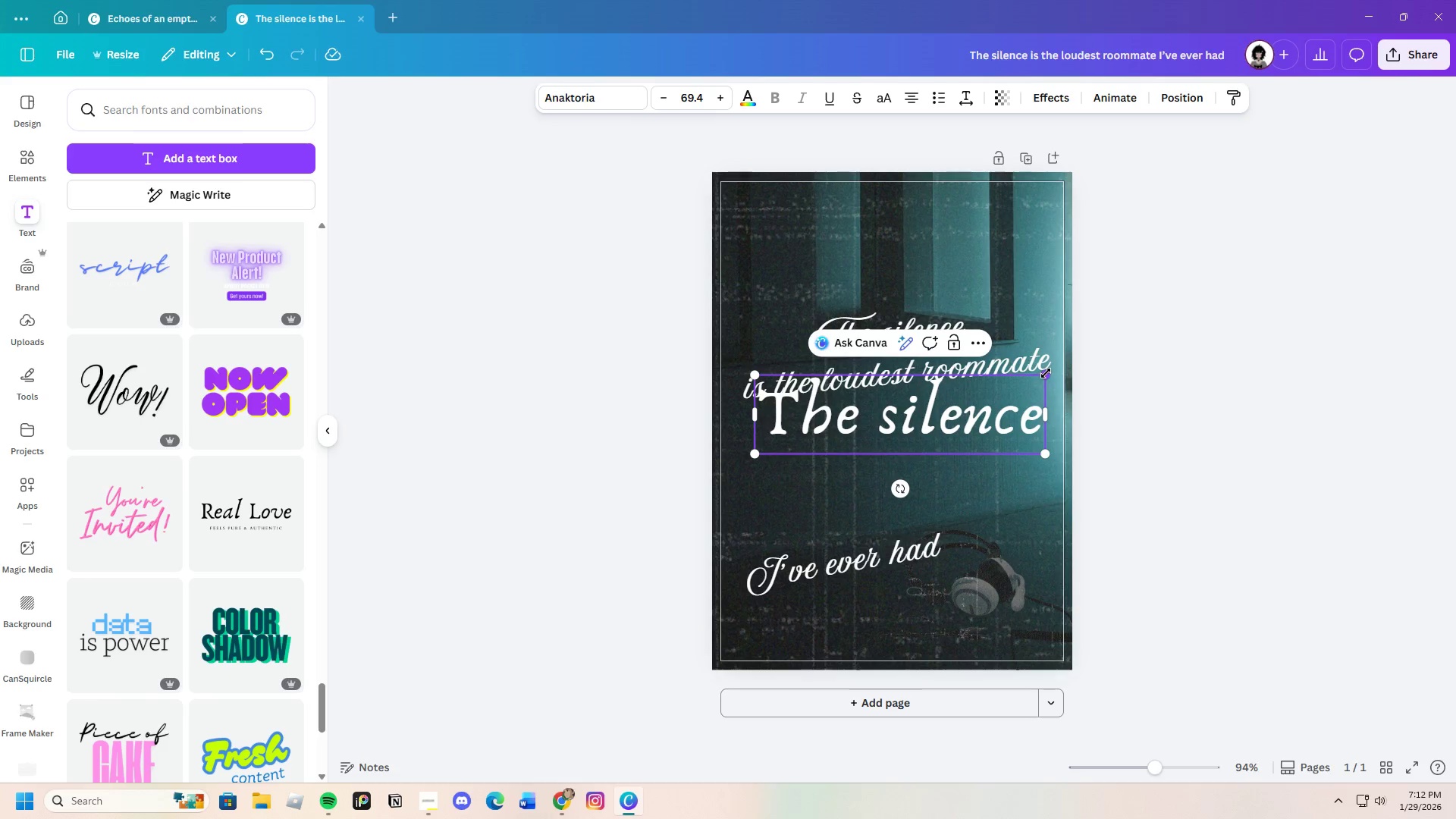 
left_click_drag(start_coordinate=[1046, 373], to_coordinate=[916, 395])
 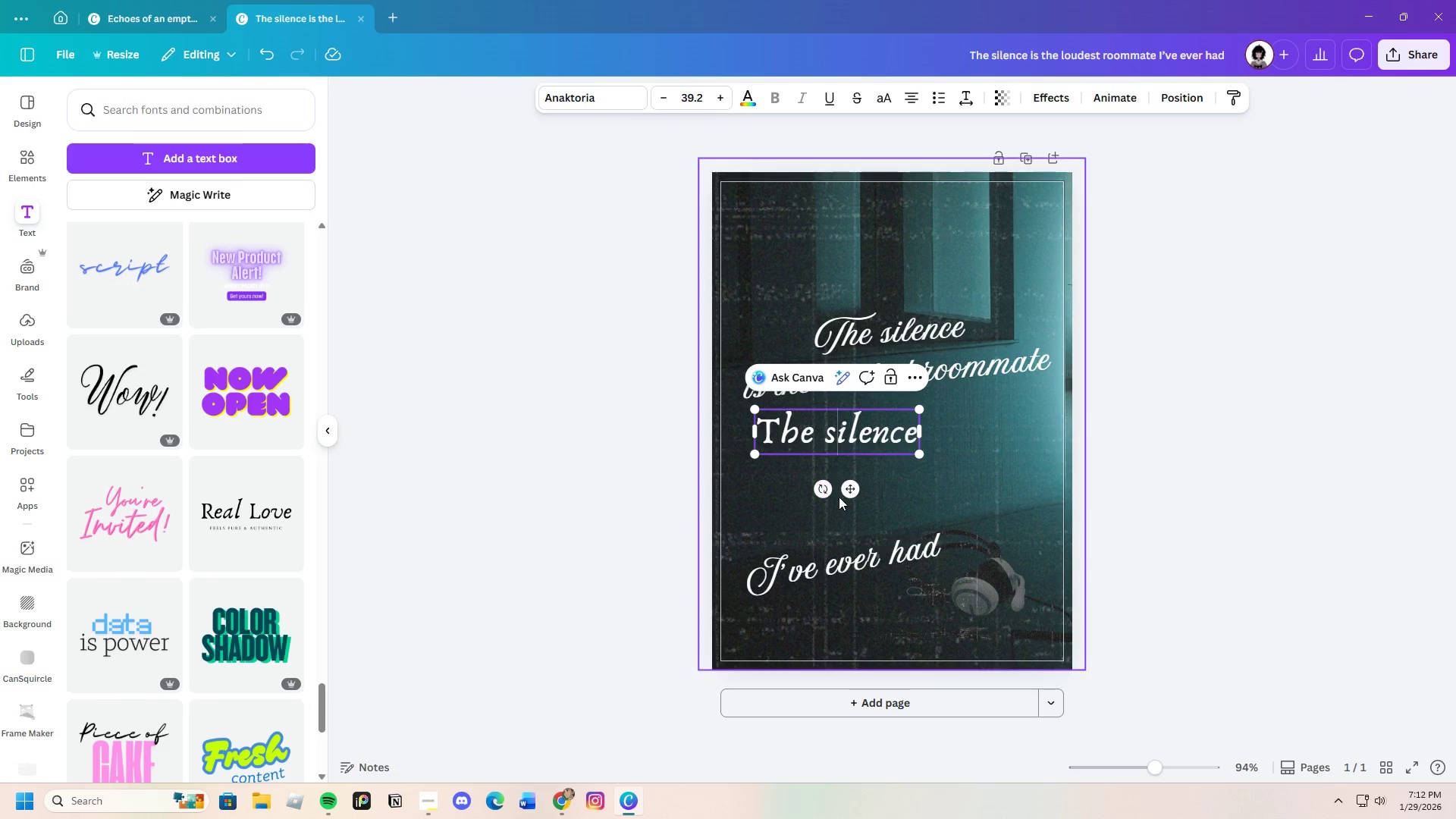 
left_click_drag(start_coordinate=[822, 494], to_coordinate=[827, 500])
 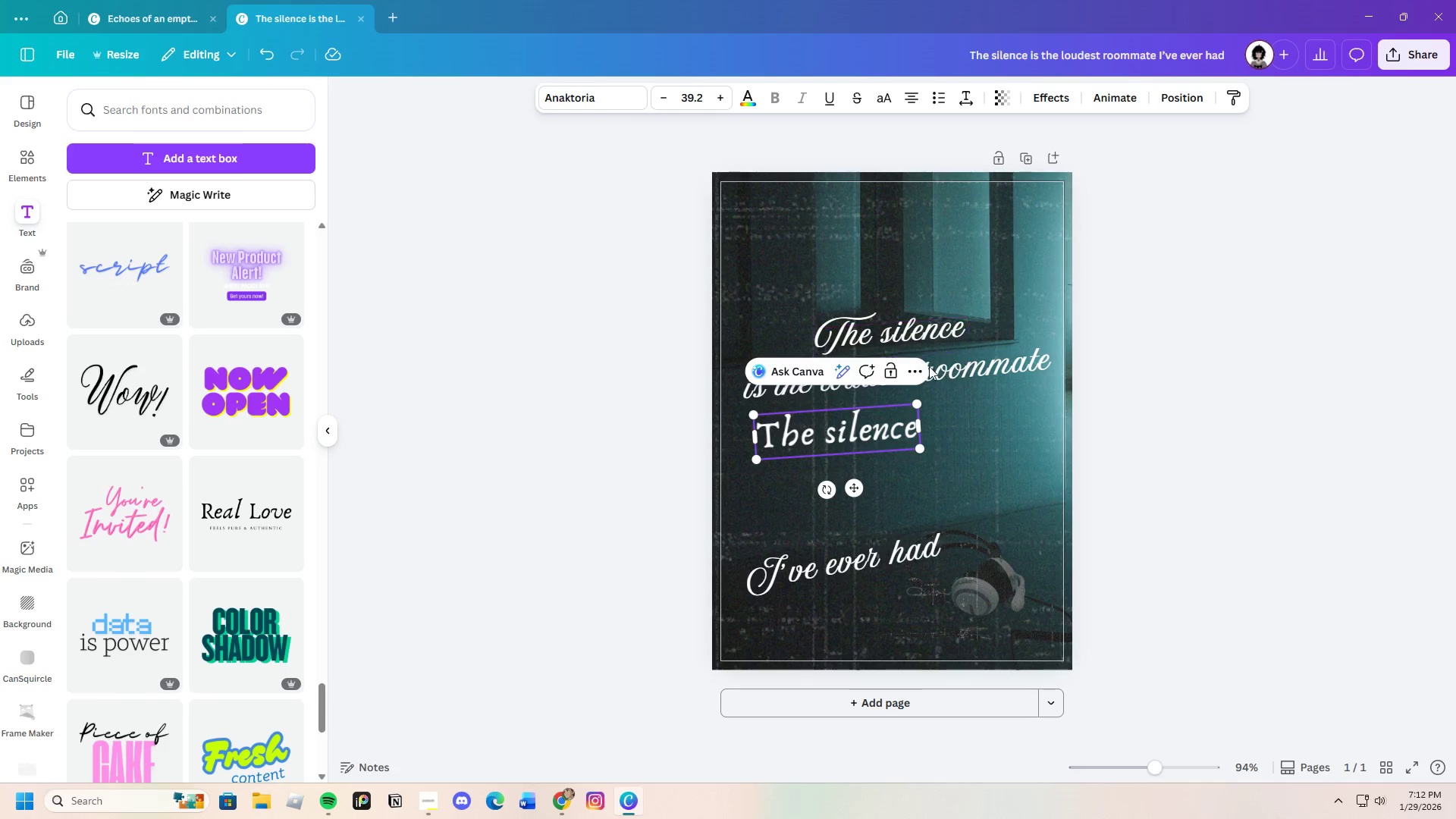 
left_click([934, 368])
 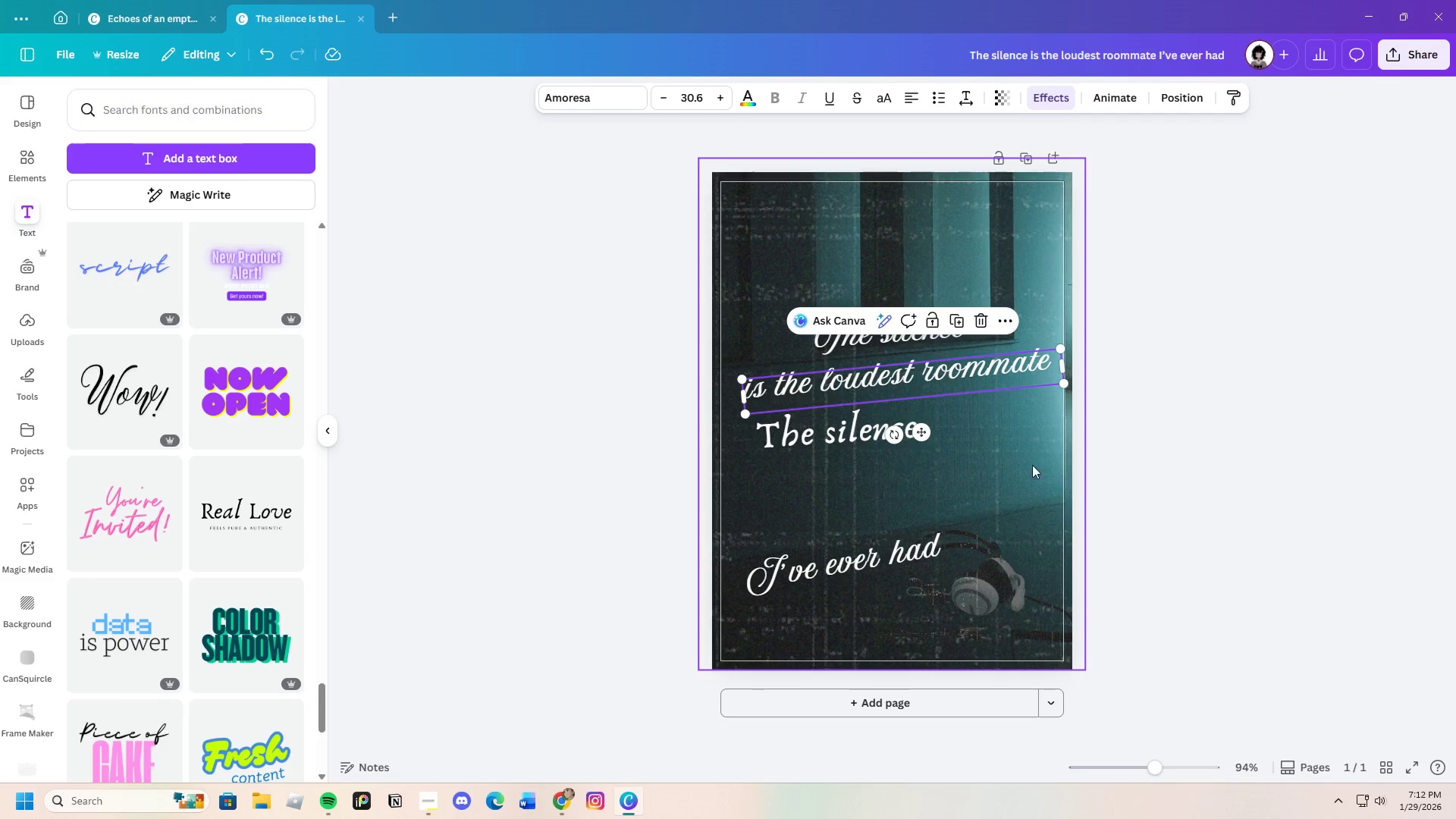 
left_click([1004, 455])
 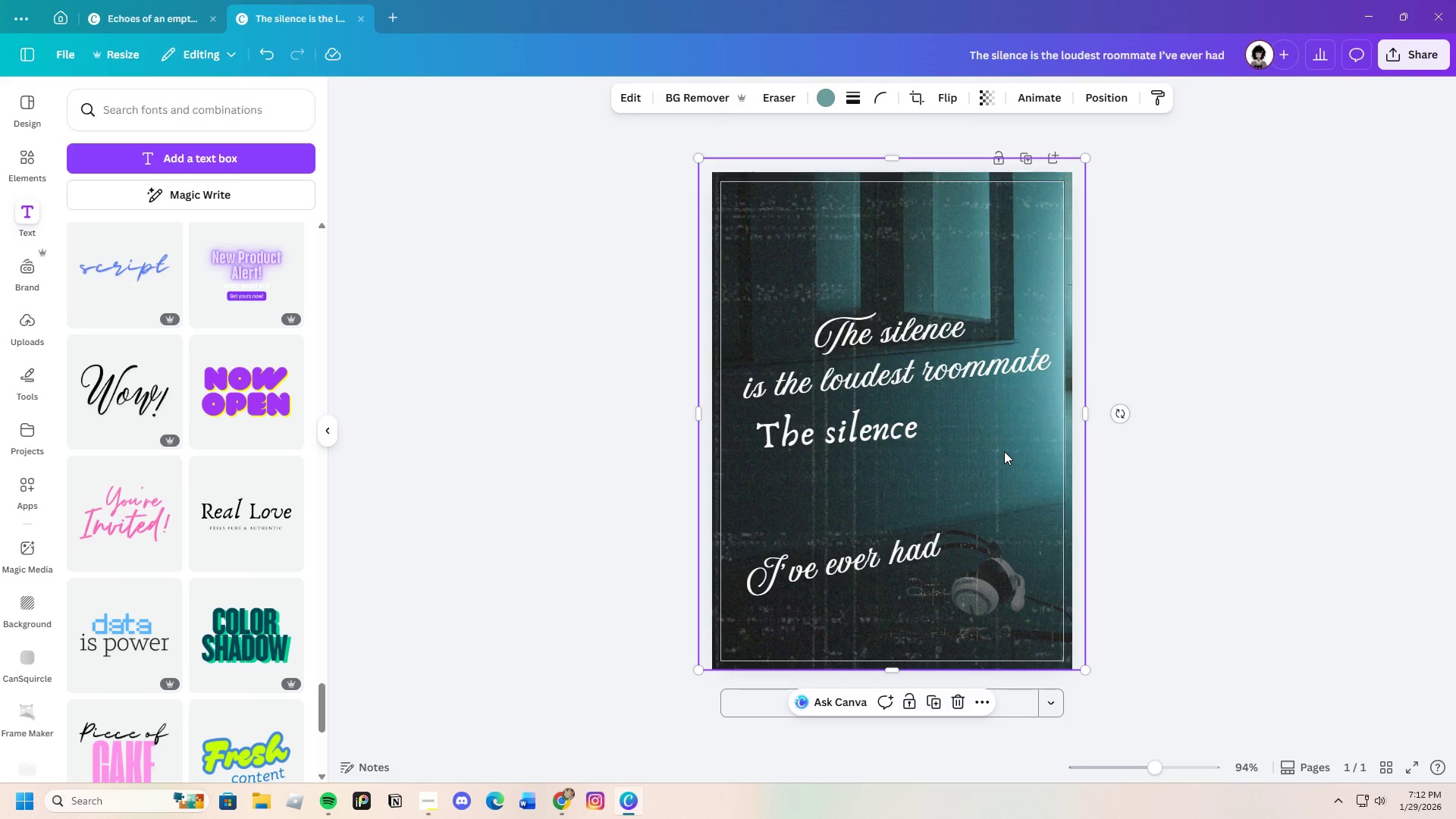 
scroll: coordinate [193, 545], scroll_direction: down, amount: 19.0
 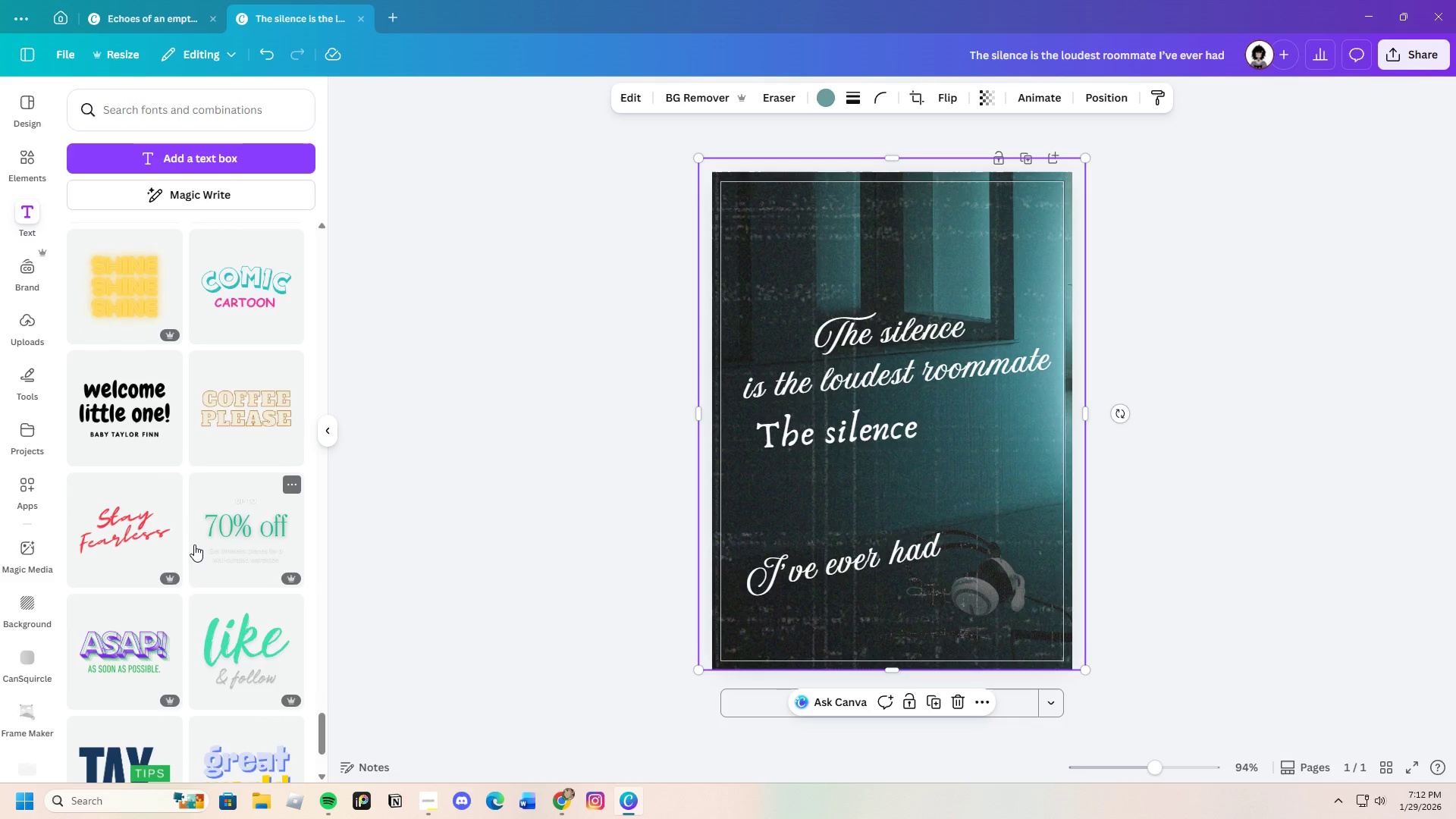 
scroll: coordinate [195, 542], scroll_direction: down, amount: 14.0
 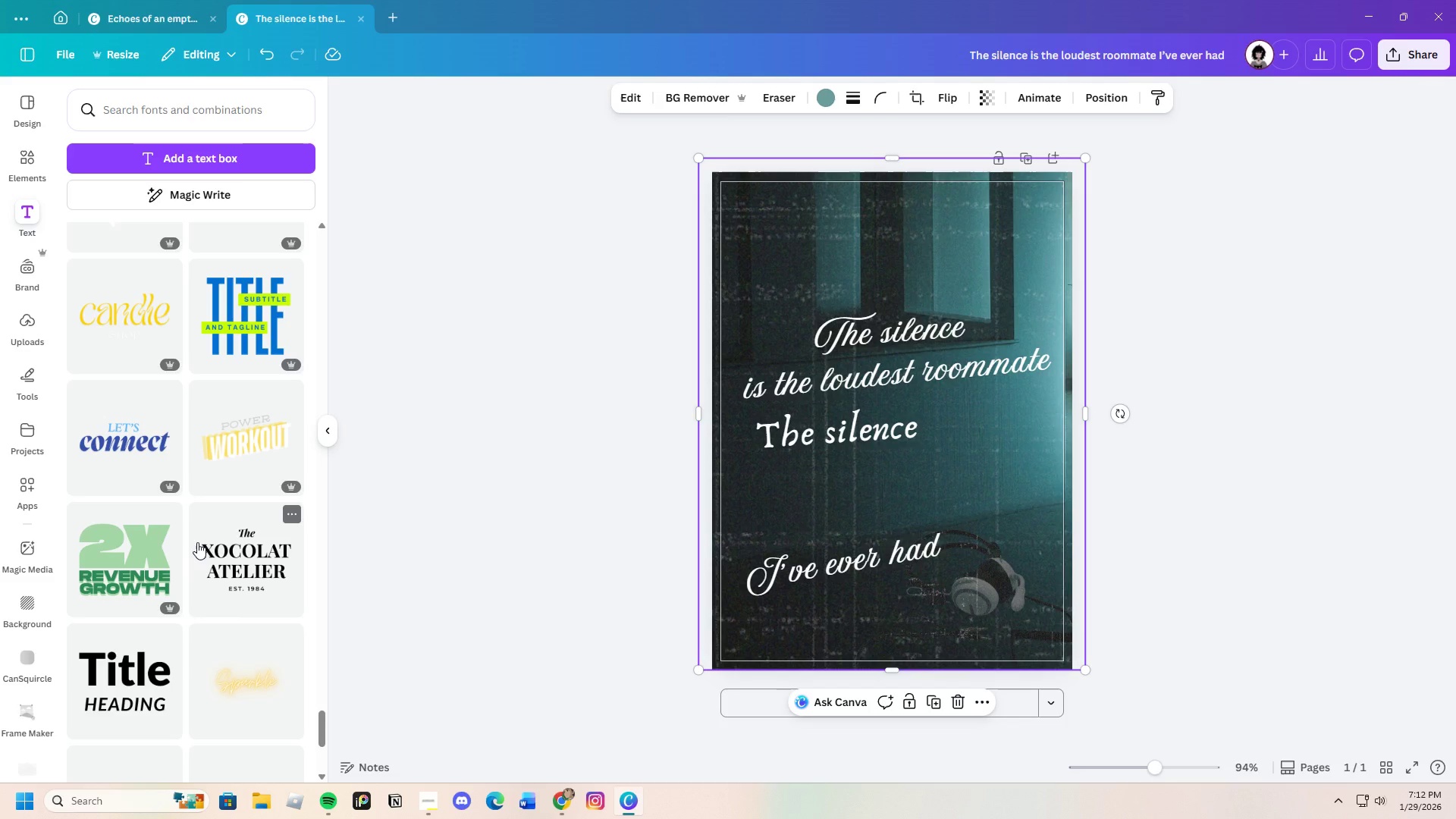 
wait(5.64)
 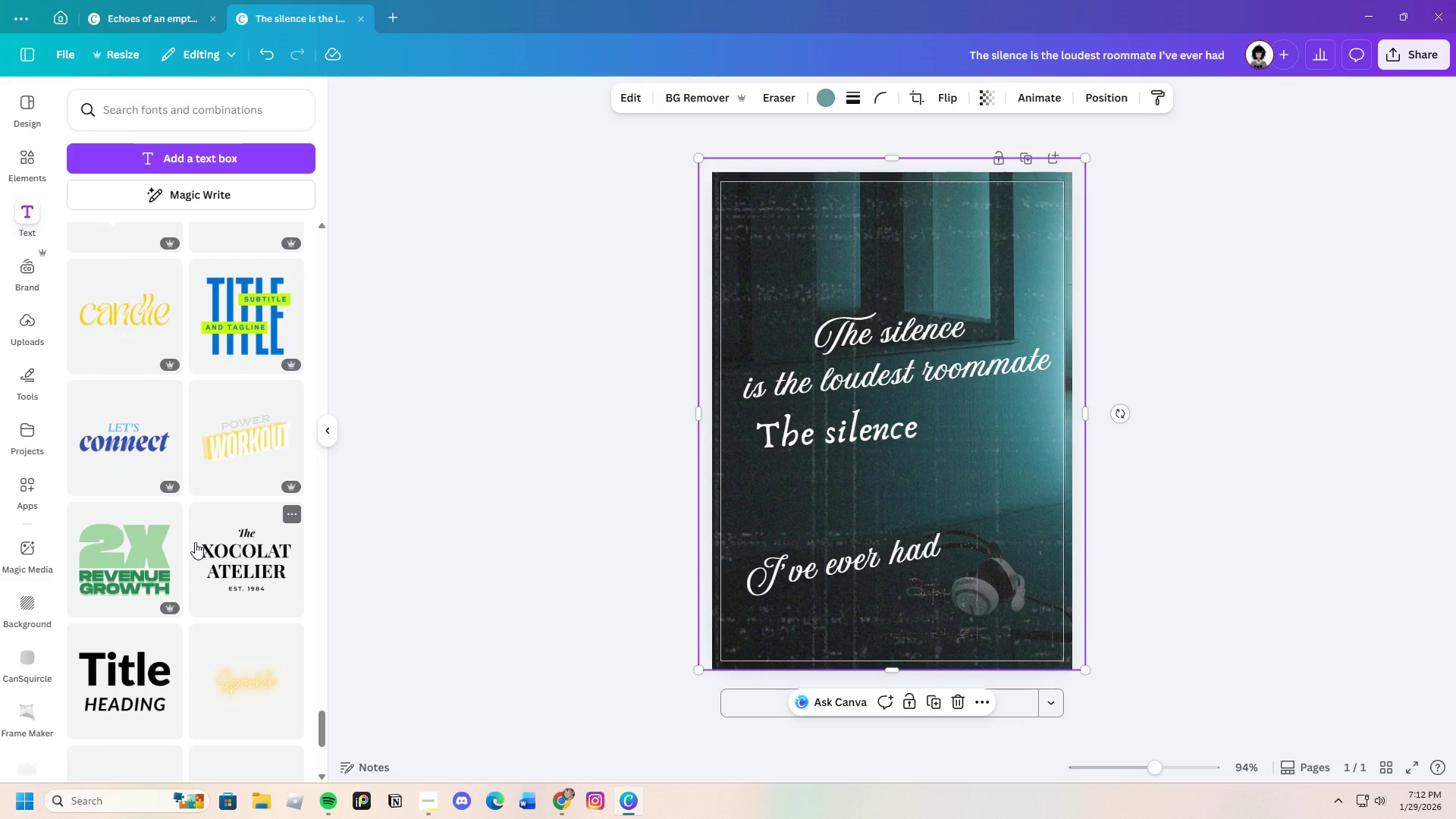 
left_click([830, 438])
 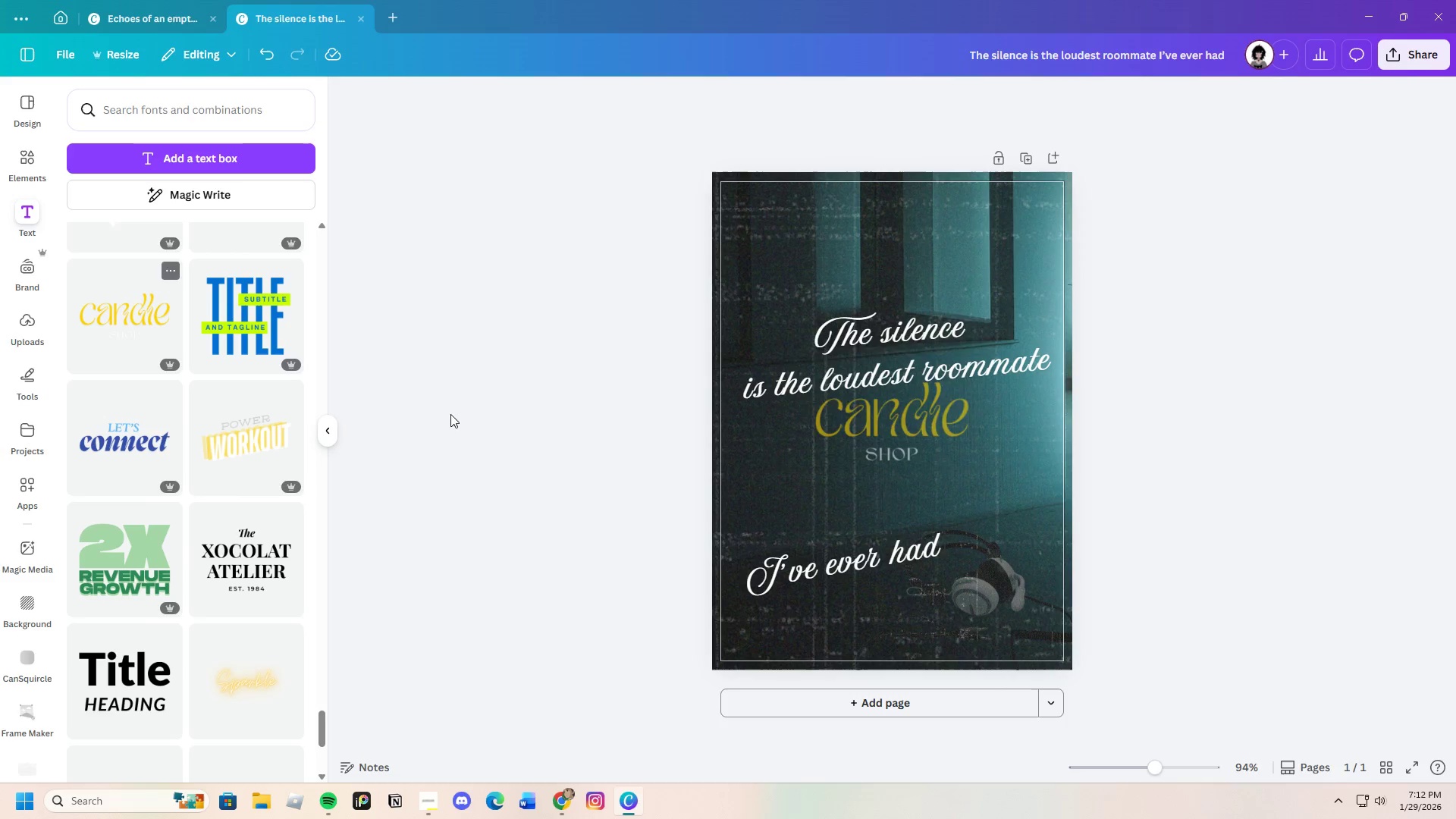 
left_click([904, 445])
 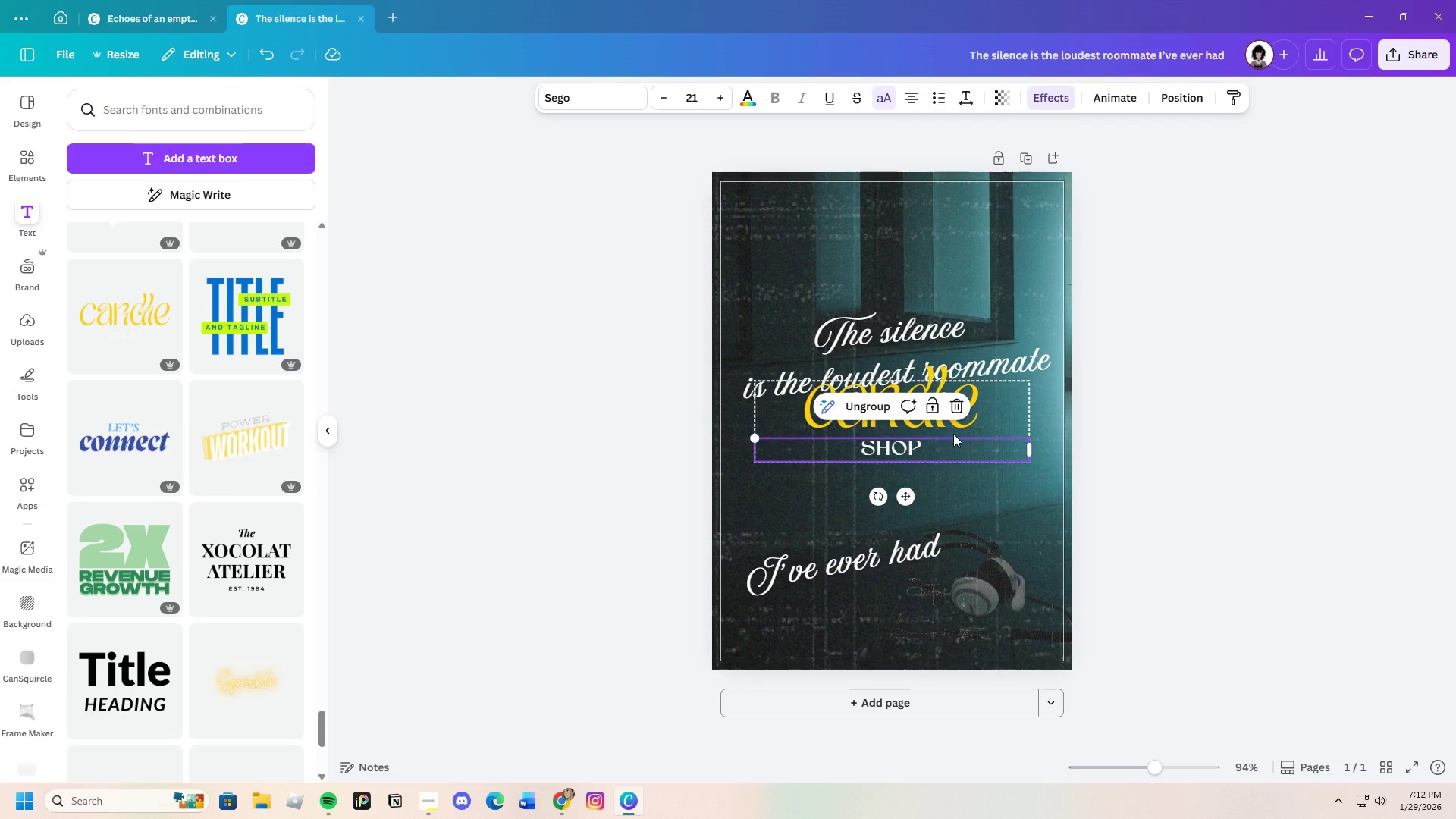 
mouse_move([959, 431])
 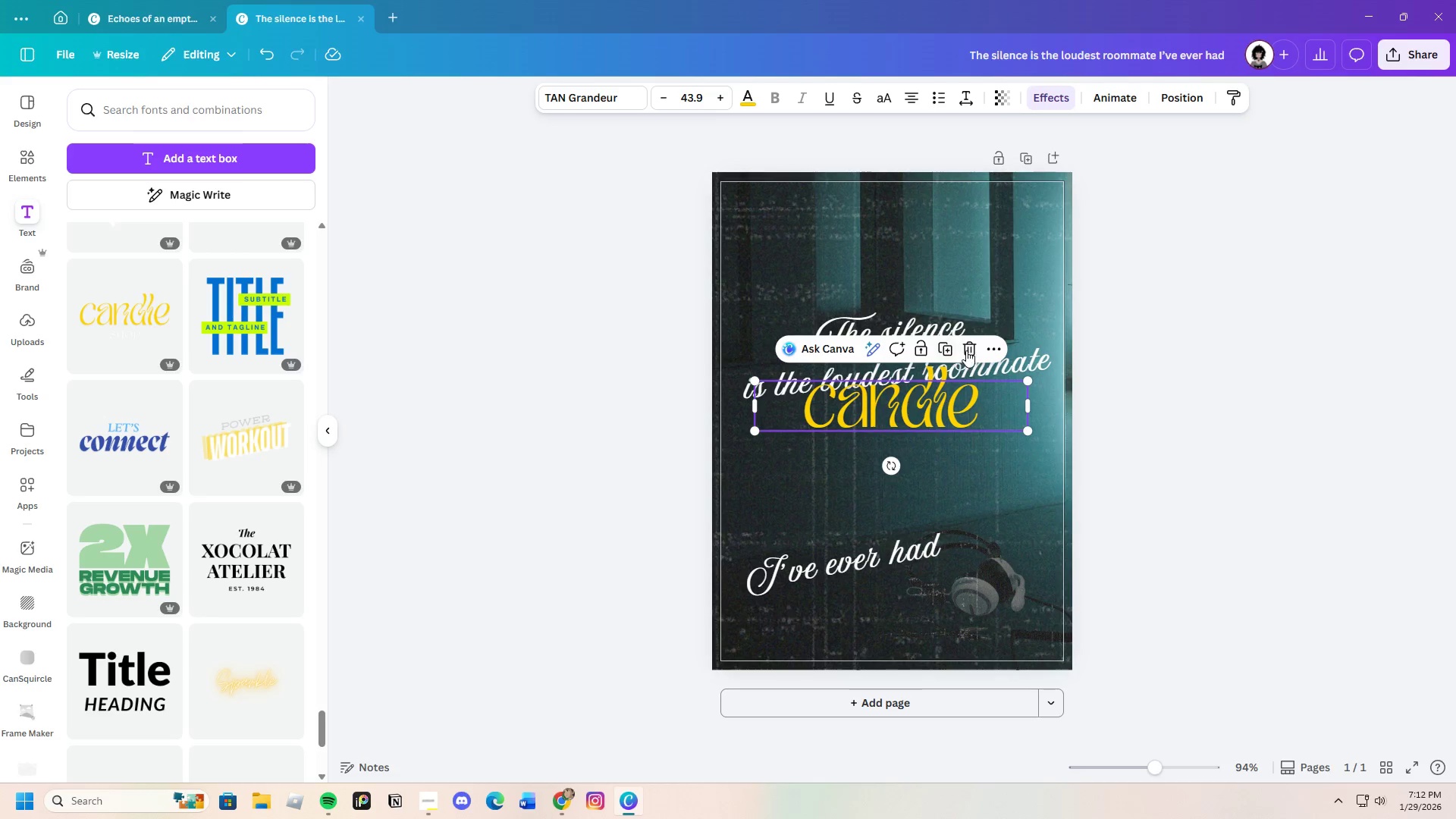 
scroll: coordinate [120, 658], scroll_direction: down, amount: 3.0
 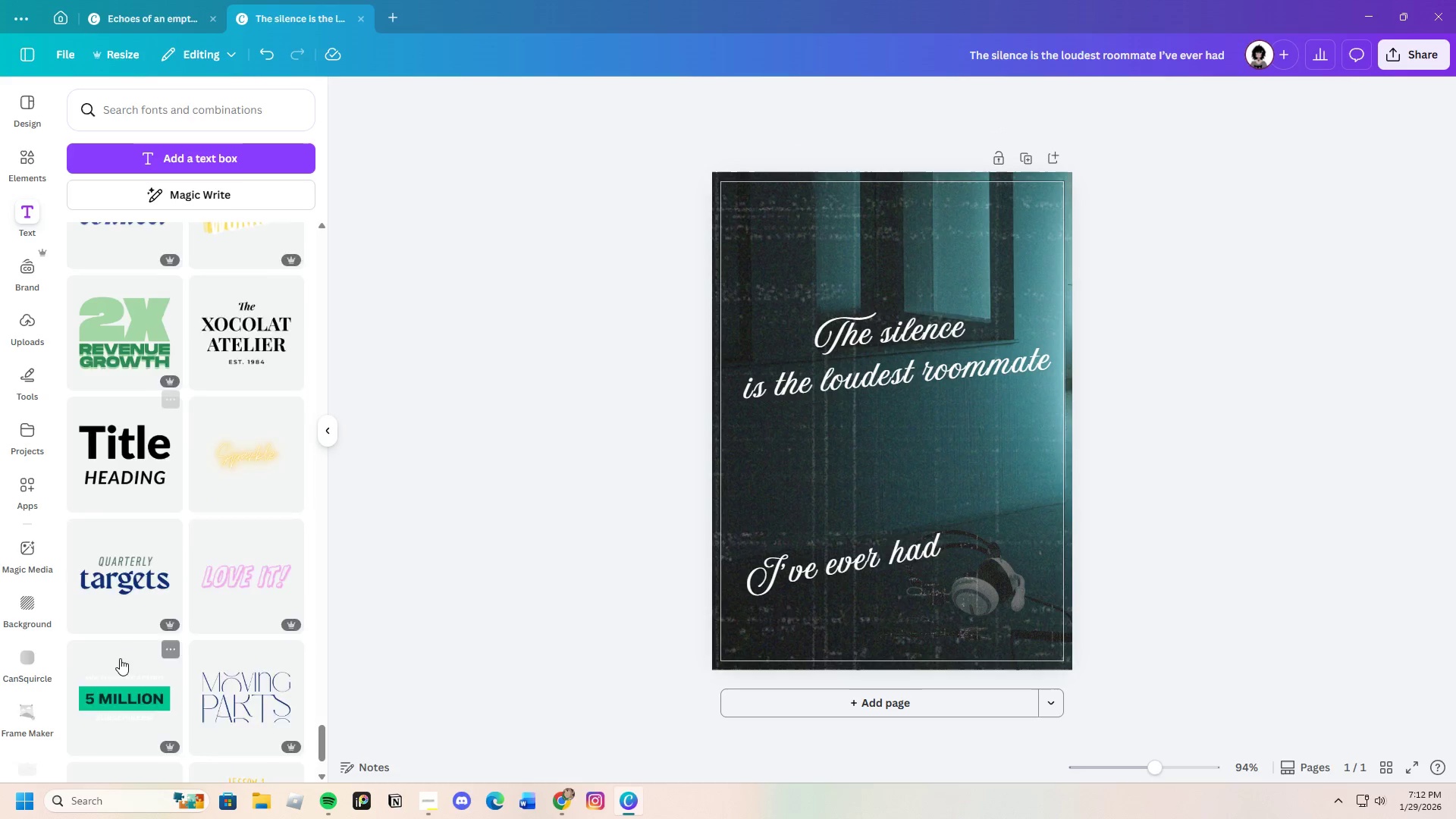 
scroll: coordinate [120, 658], scroll_direction: up, amount: 1.0
 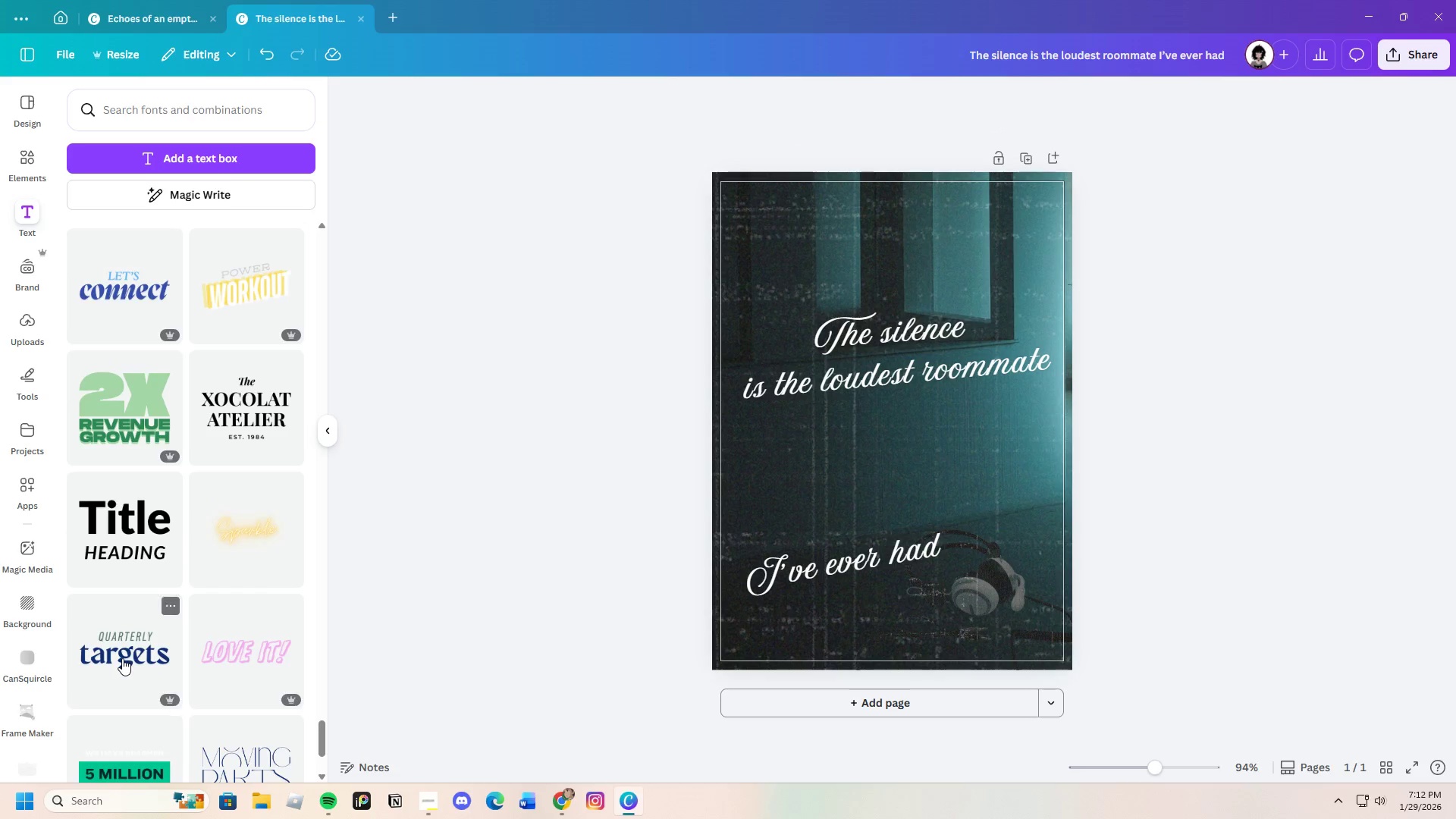 
scroll: coordinate [164, 670], scroll_direction: down, amount: 13.0
 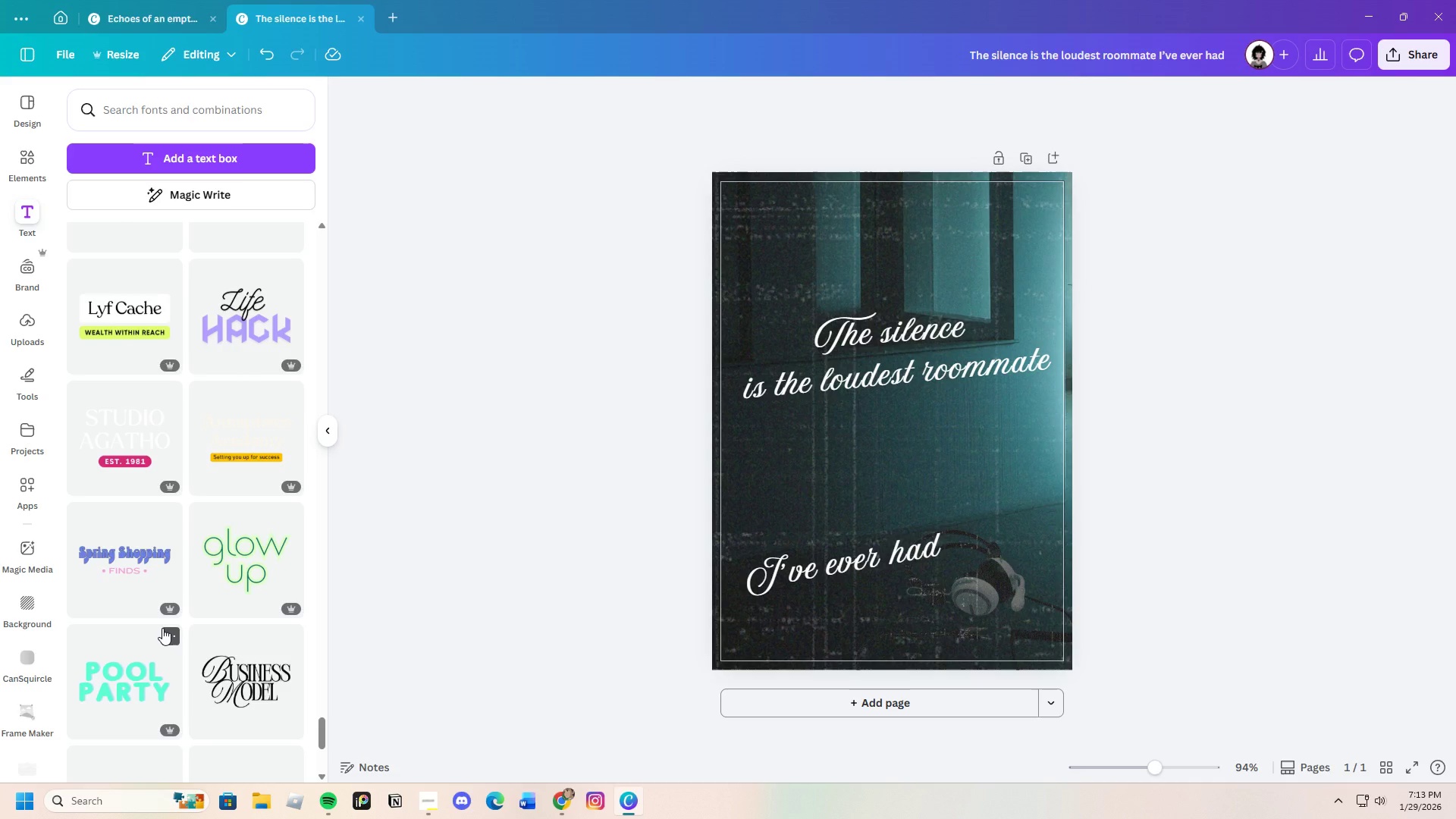 
scroll: coordinate [163, 628], scroll_direction: down, amount: 11.0
 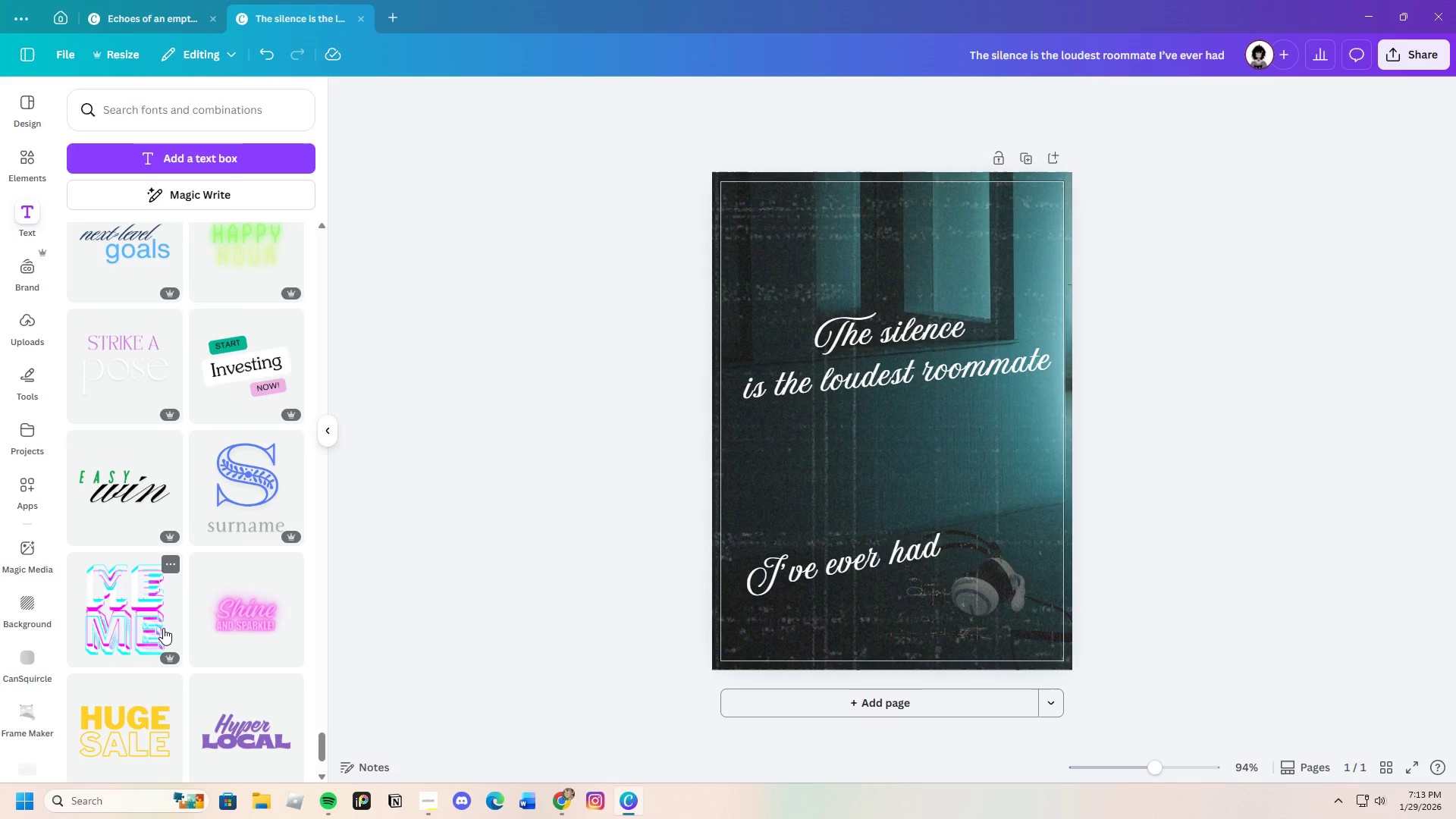 
scroll: coordinate [163, 628], scroll_direction: down, amount: 12.0
 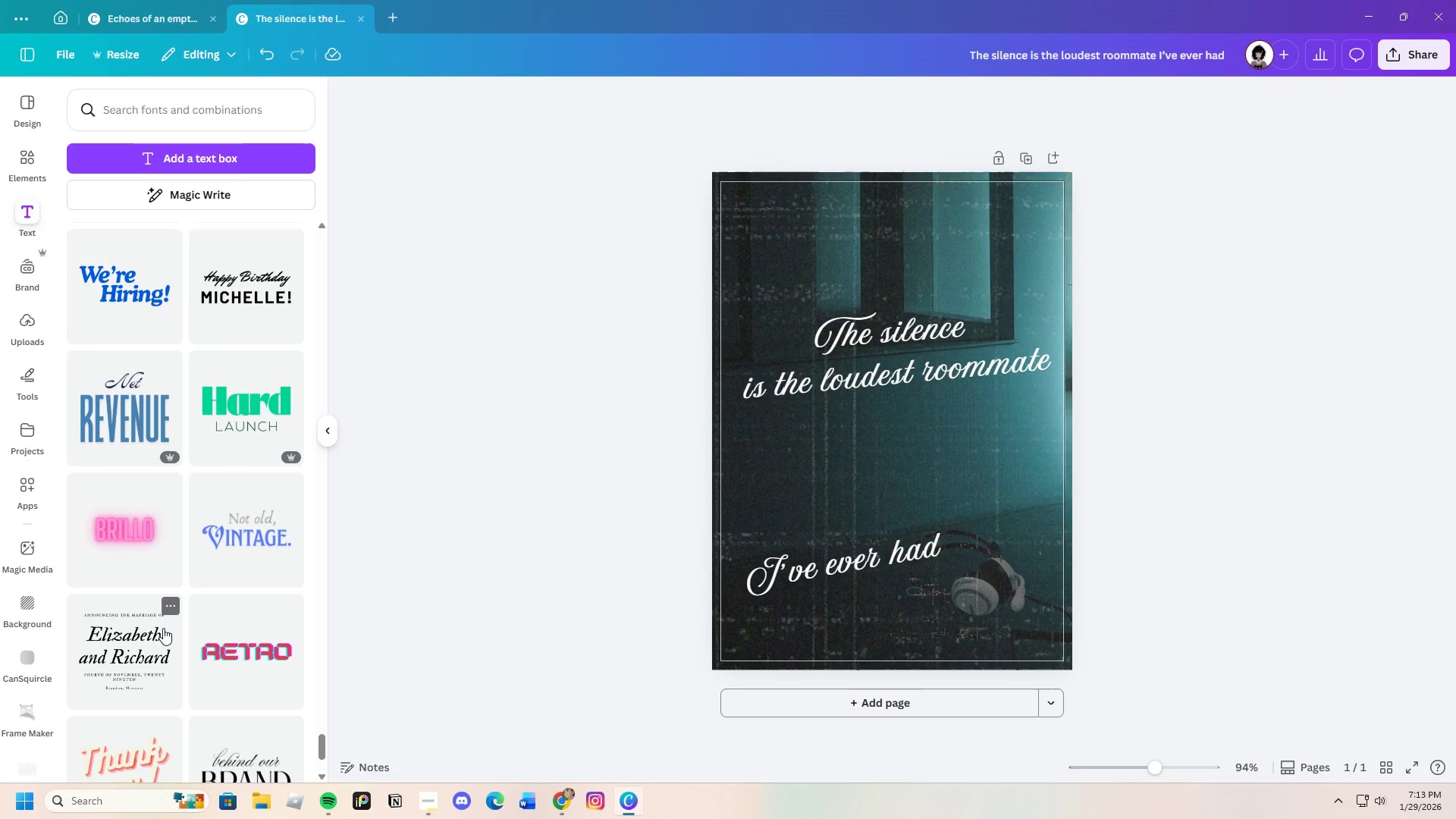 
left_click([228, 542])
 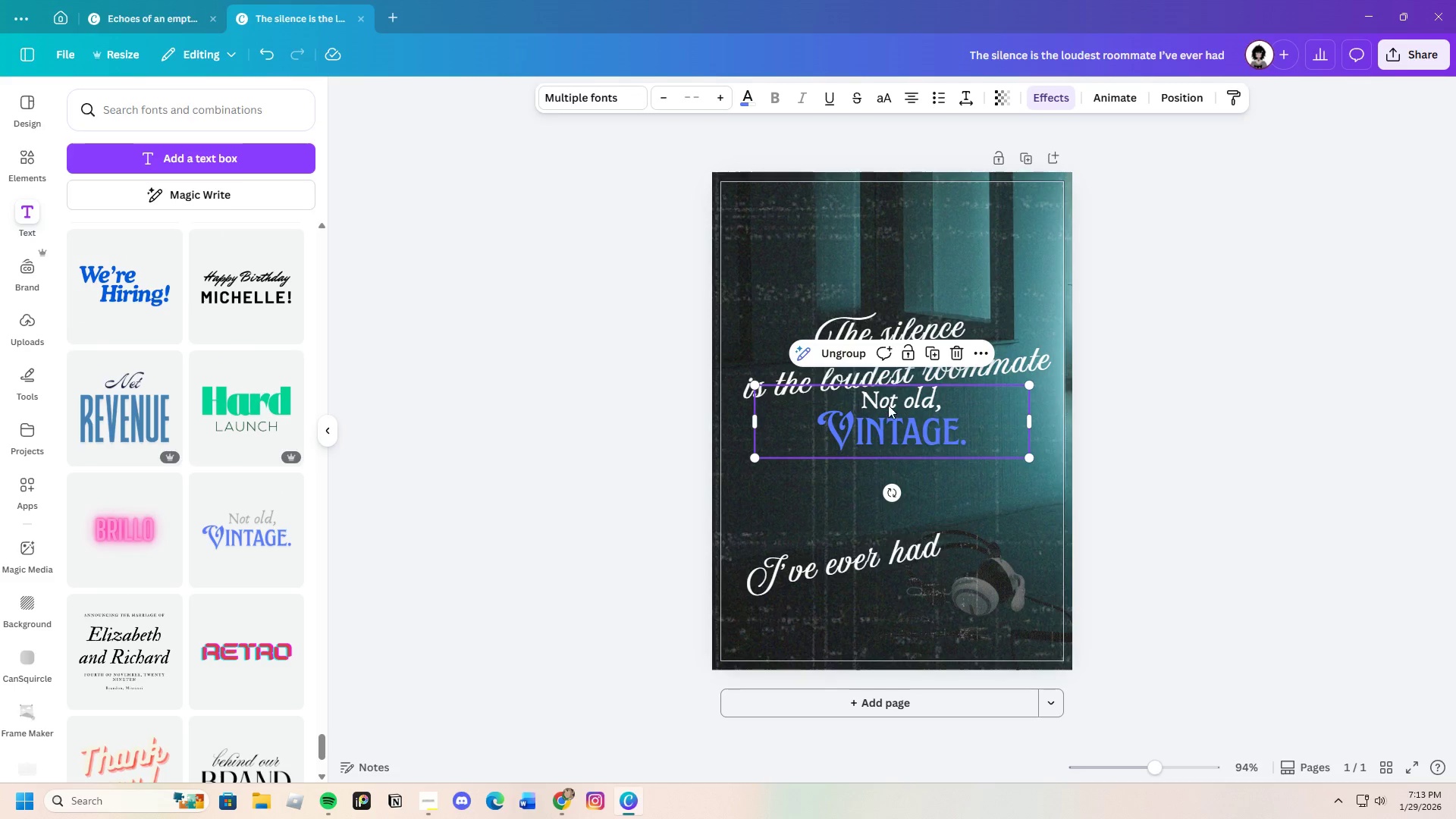 
left_click([888, 405])
 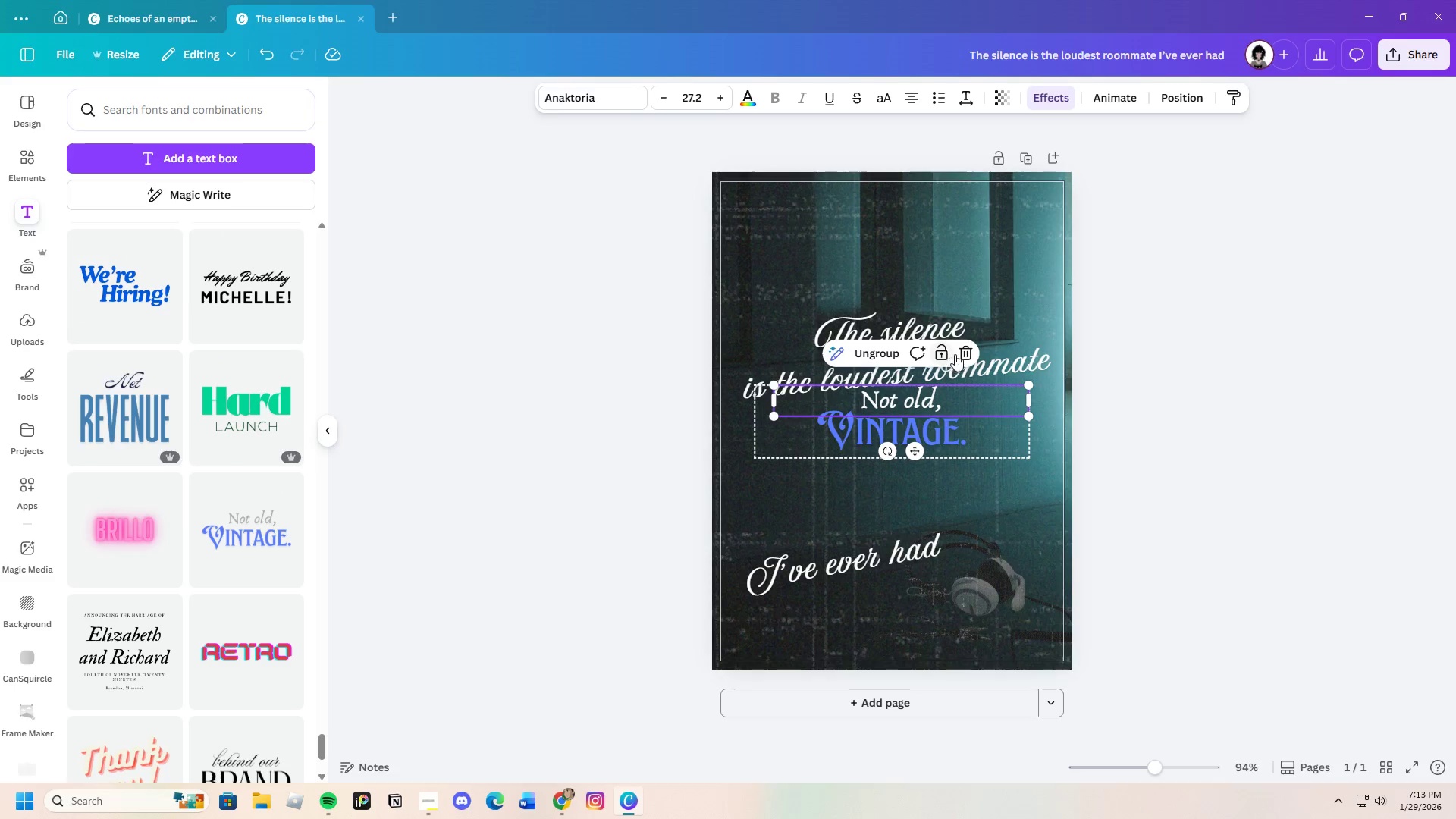 
left_click_drag(start_coordinate=[957, 353], to_coordinate=[962, 350])
 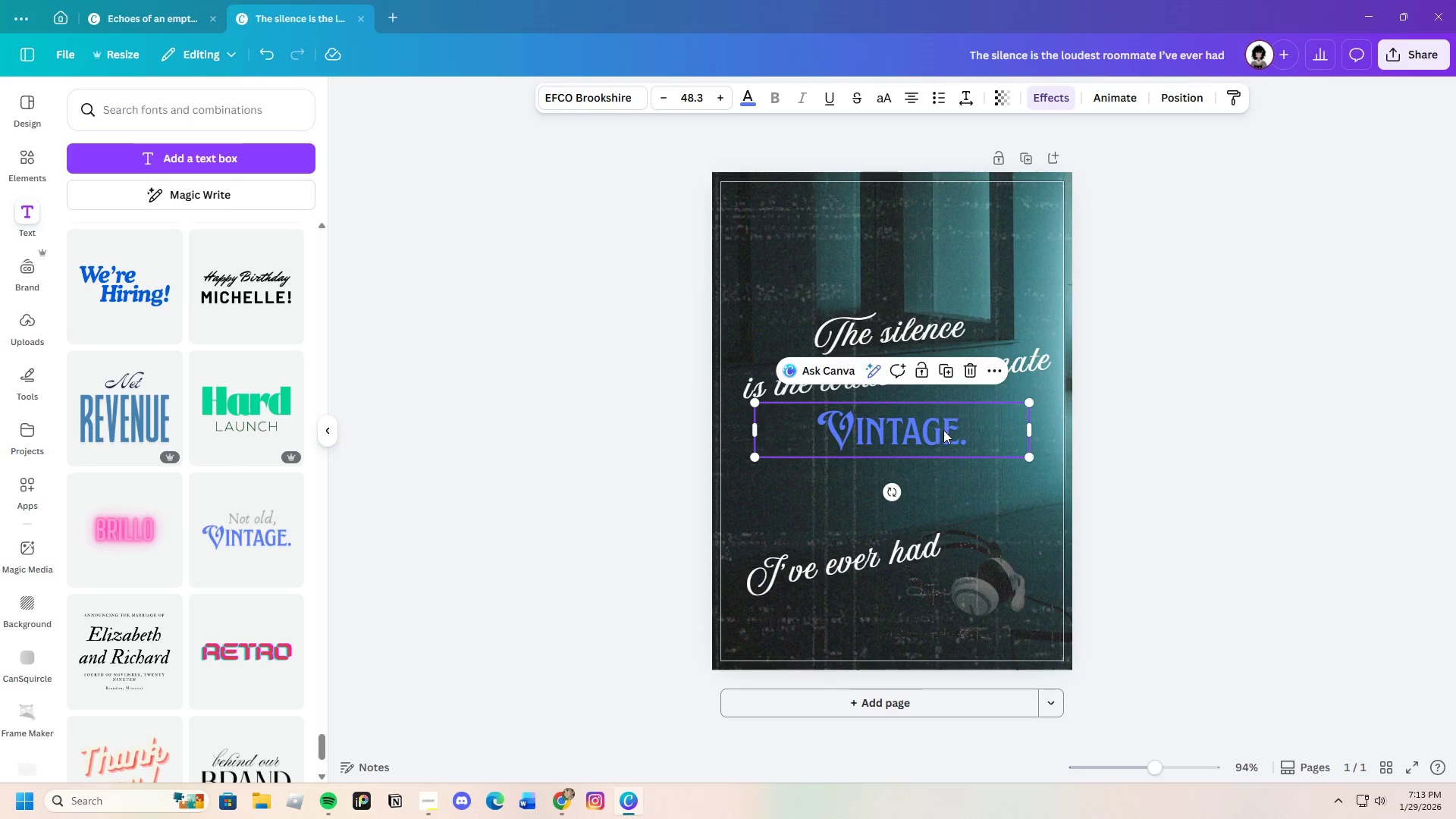 
left_click([945, 430])
 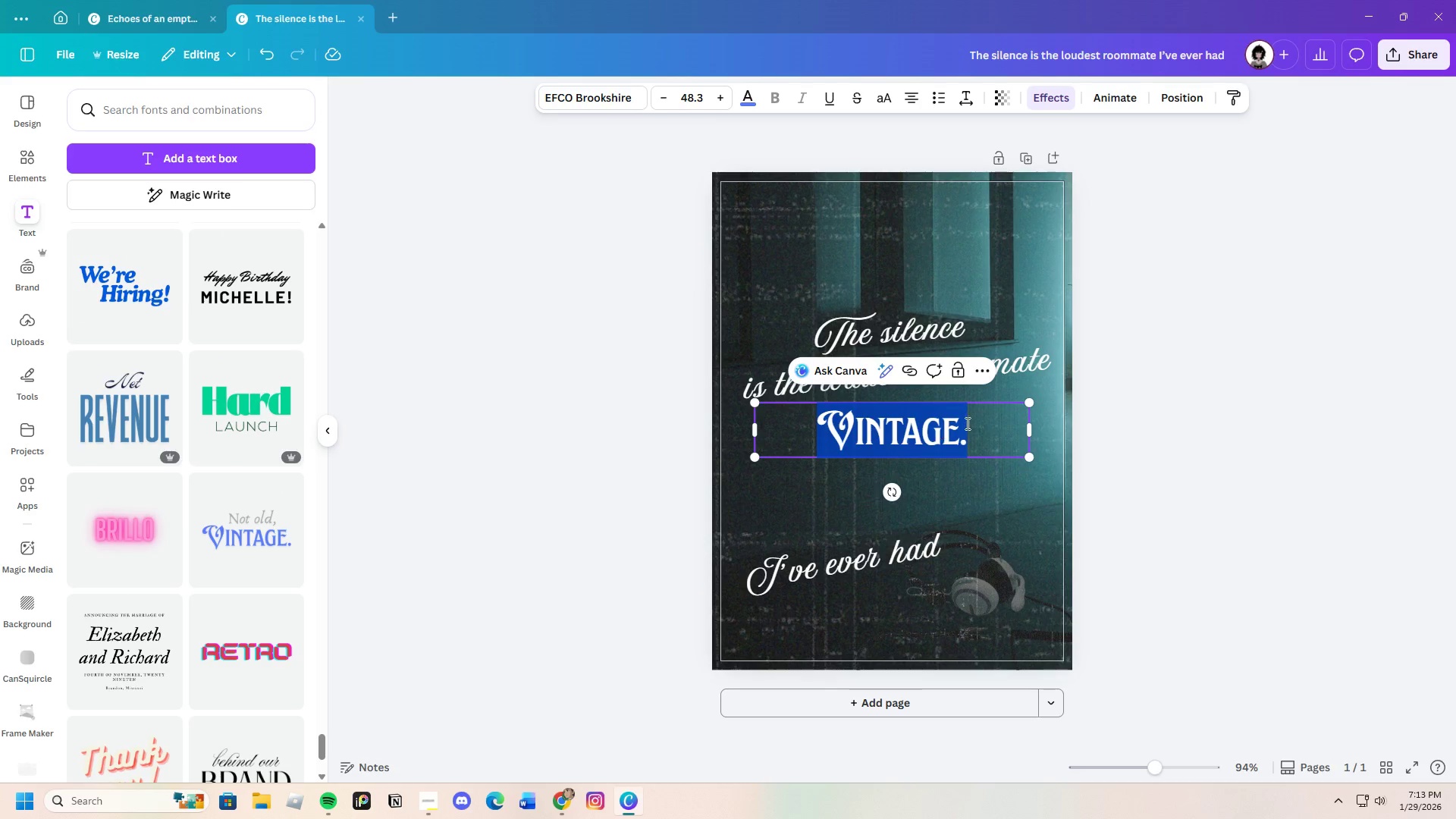 
left_click([970, 419])
 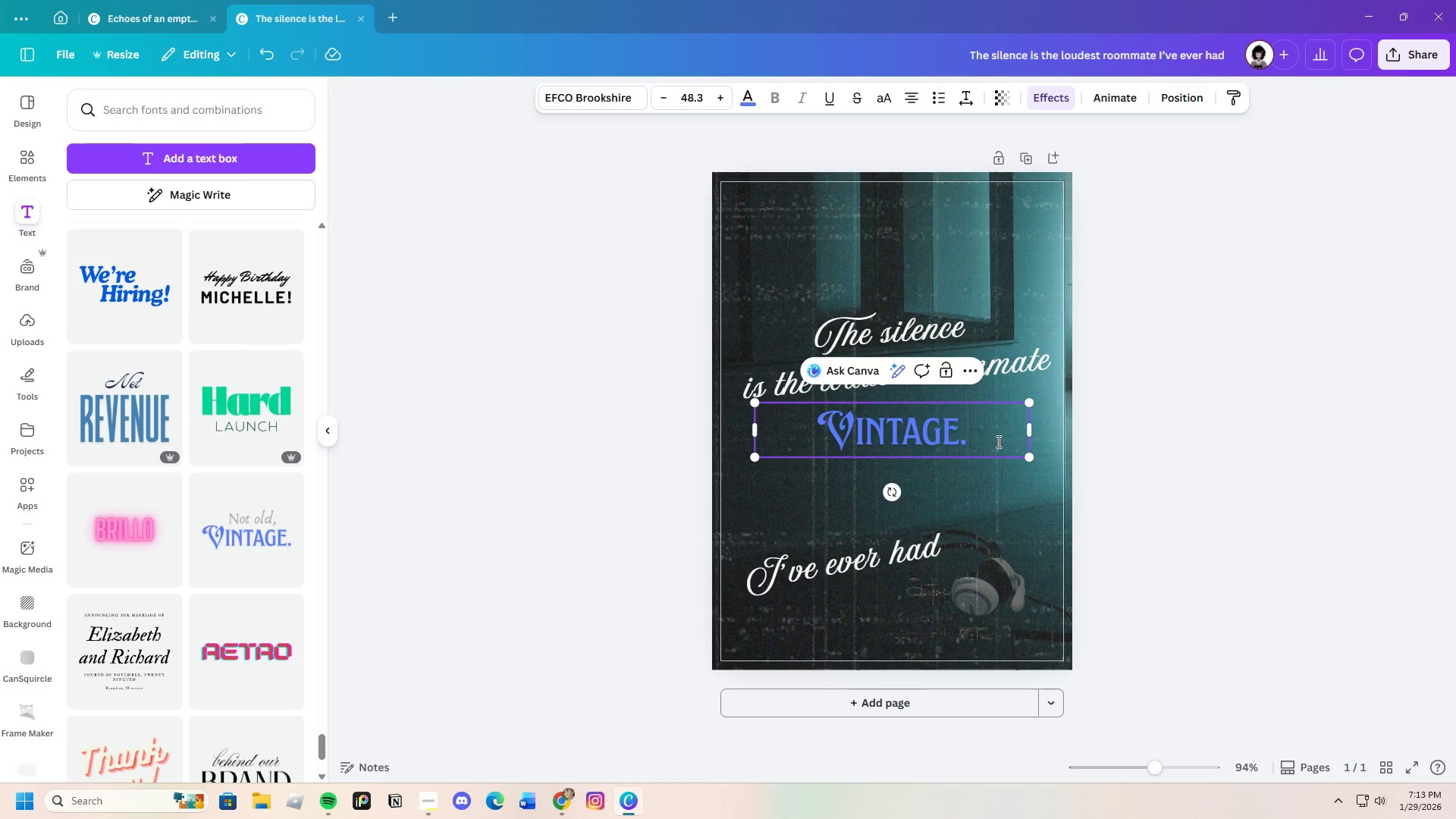 
left_click([996, 441])
 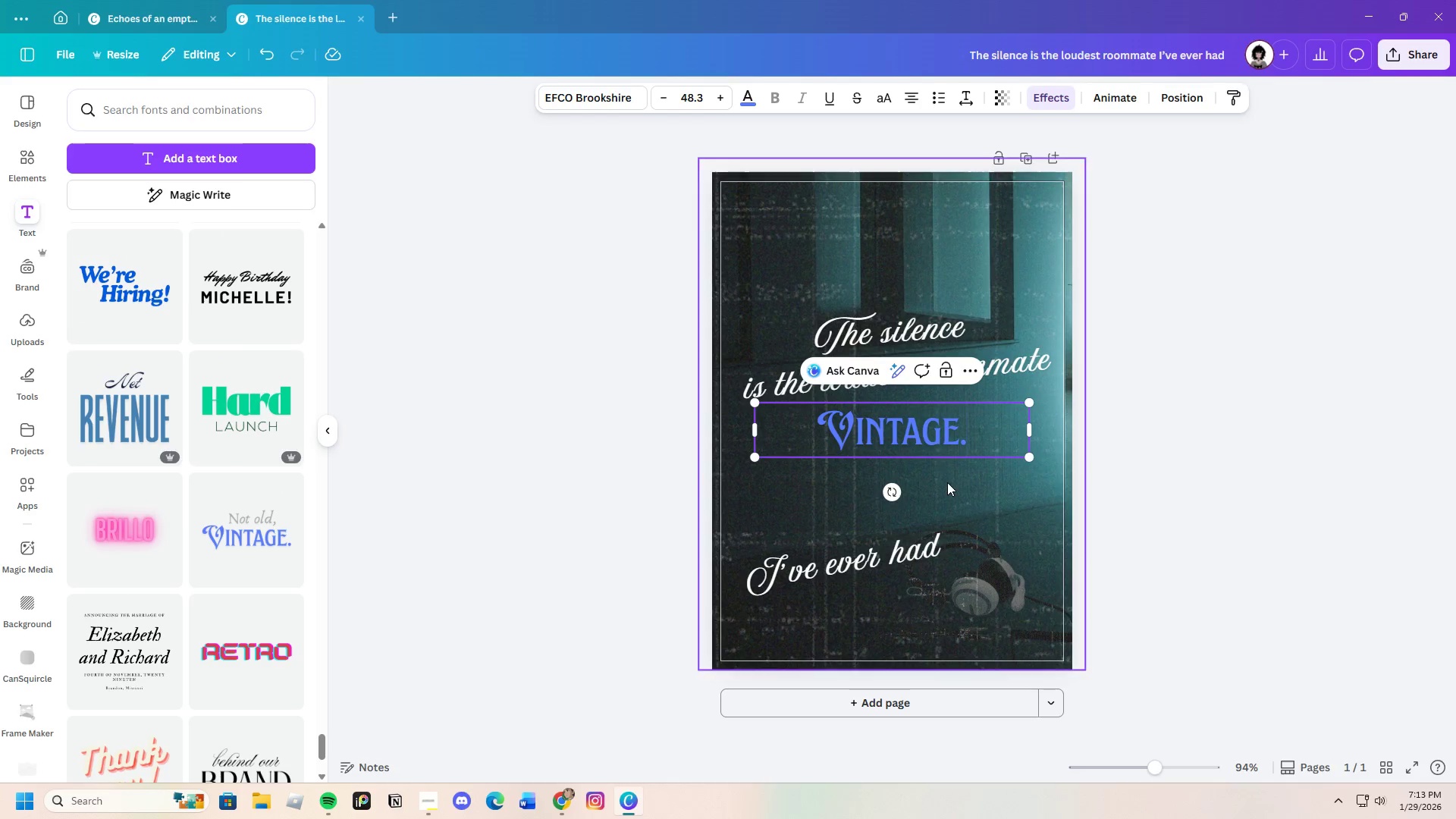 
left_click([949, 483])
 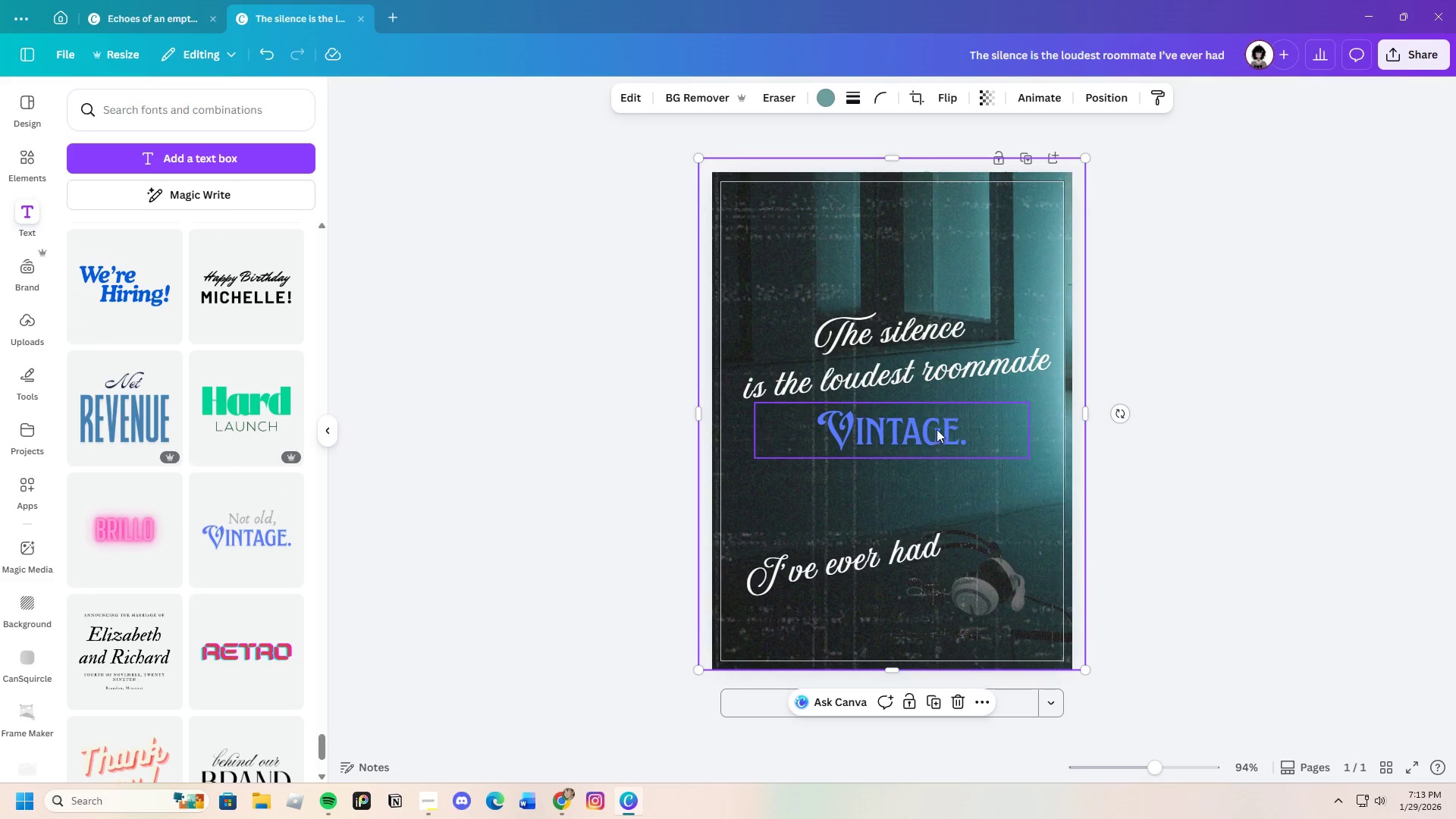 
left_click([937, 428])
 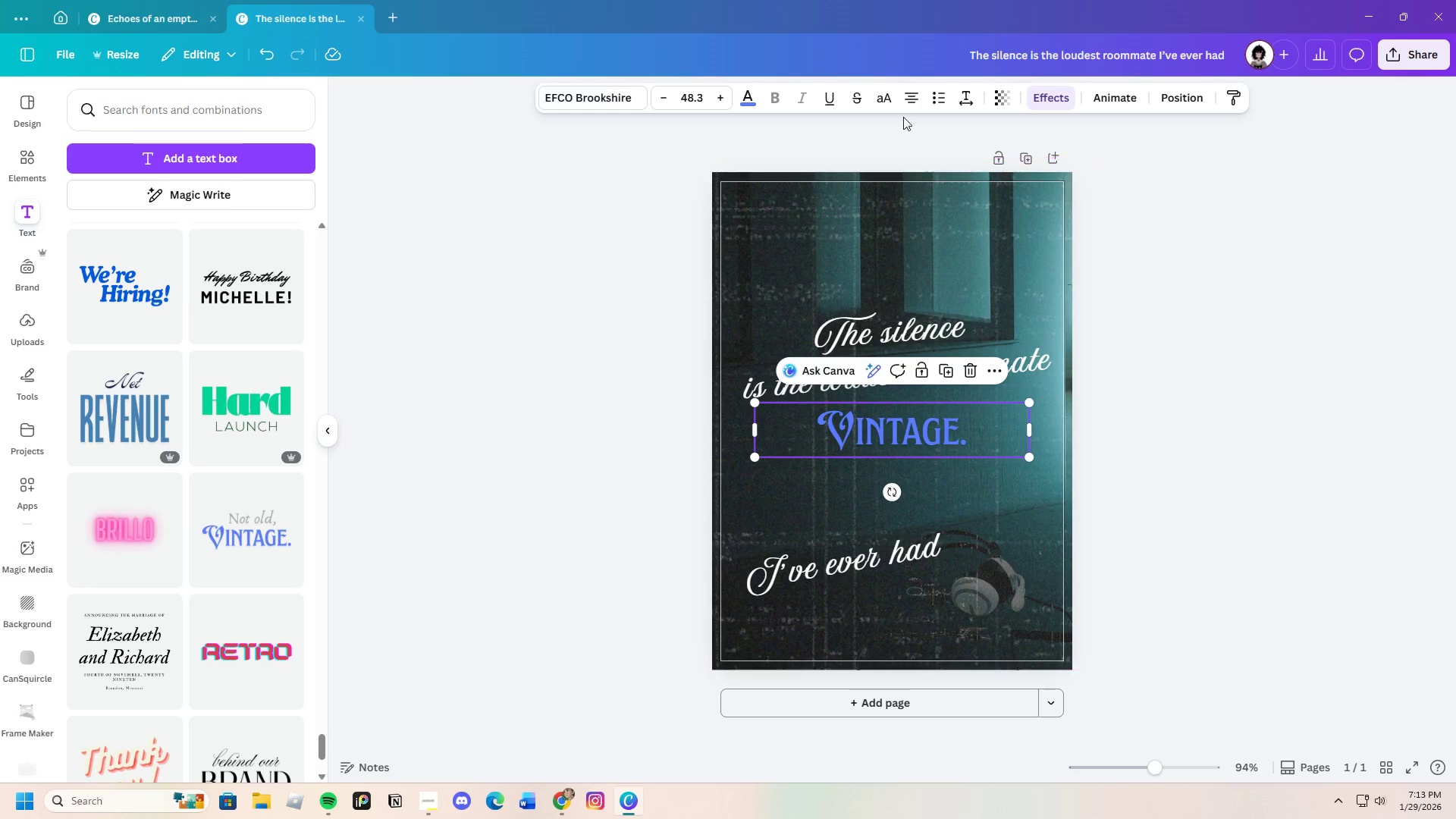 
left_click([880, 99])
 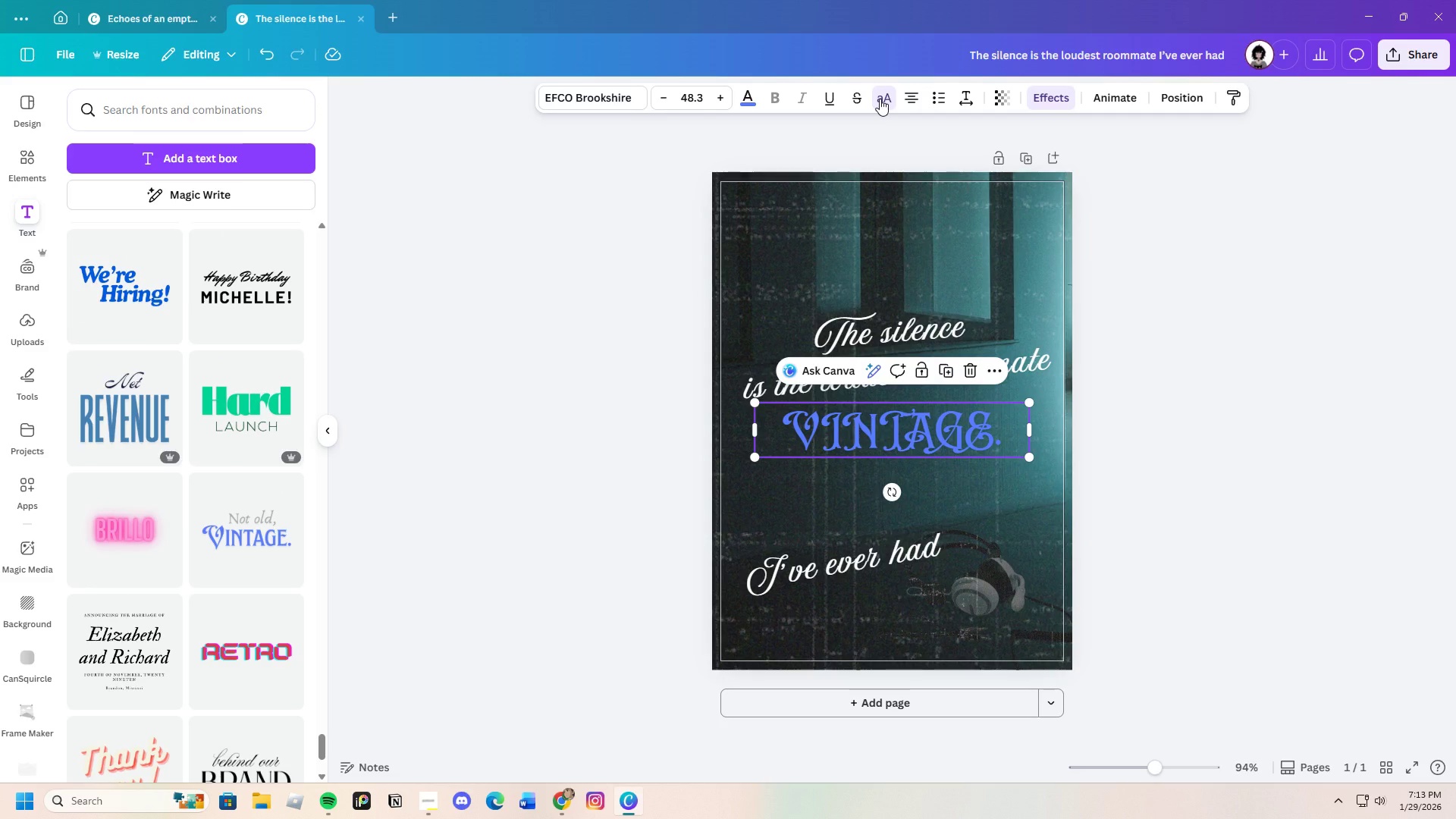 
left_click([880, 99])
 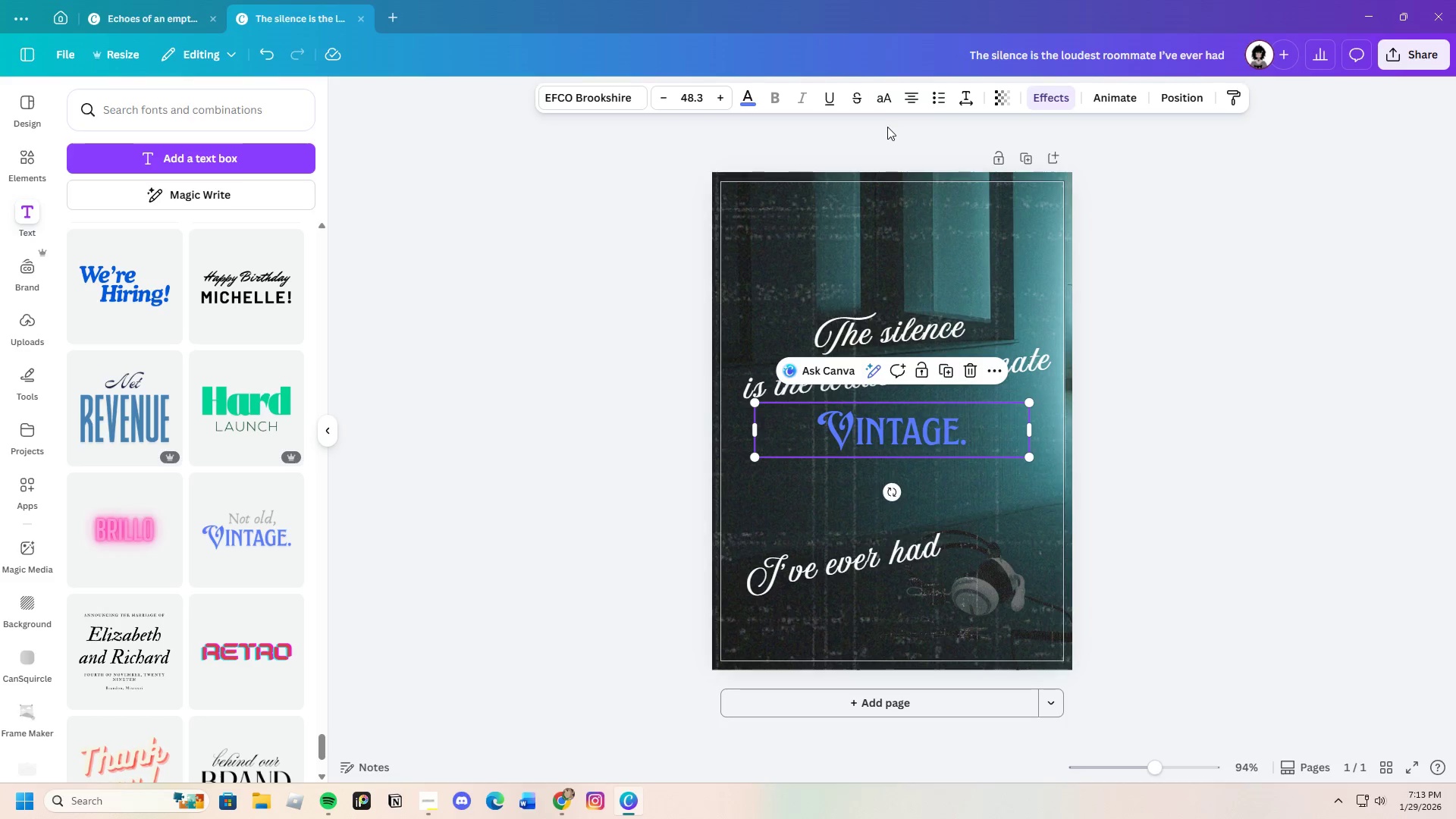 
left_click([966, 424])
 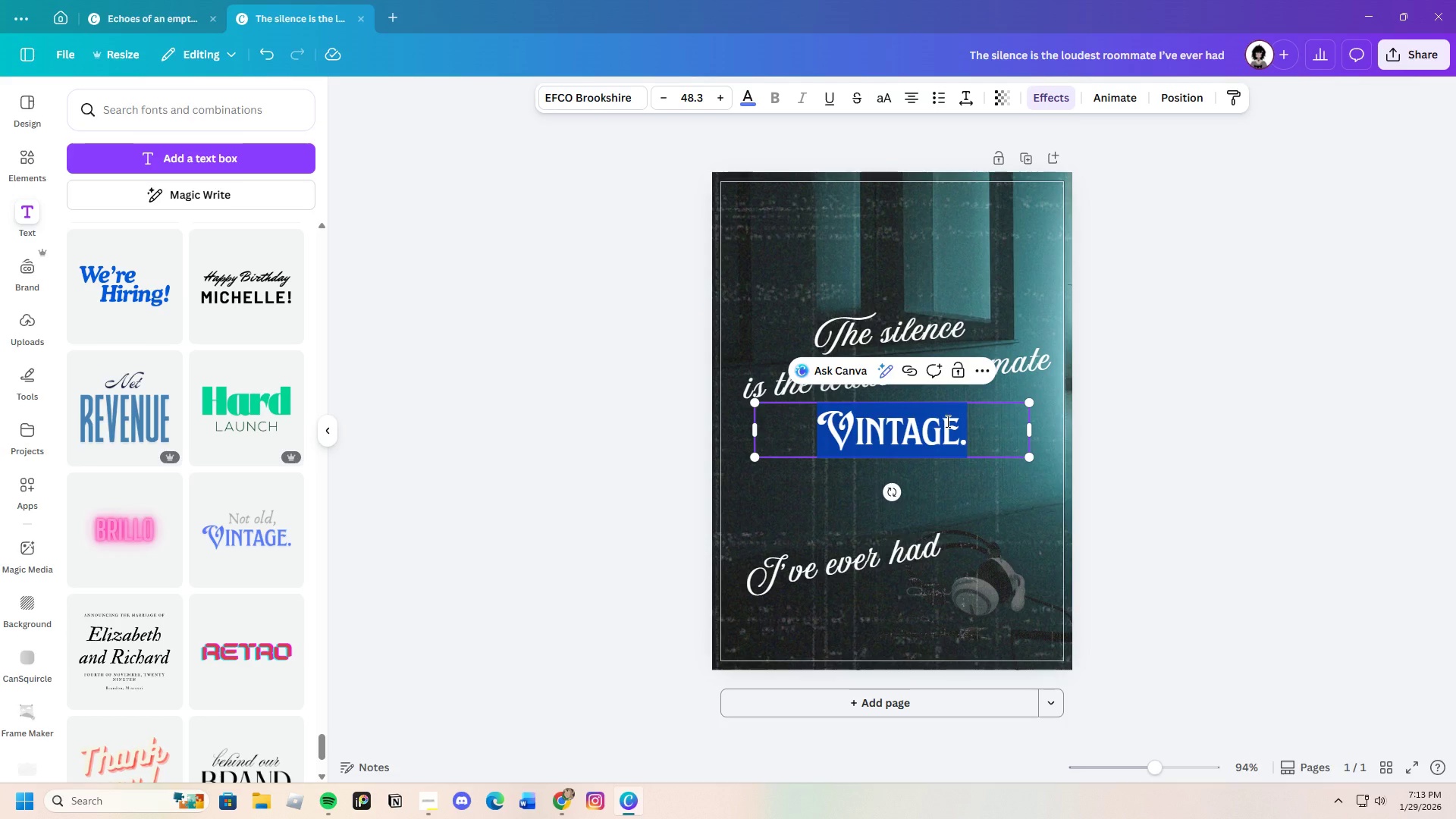 
key(Backspace)
 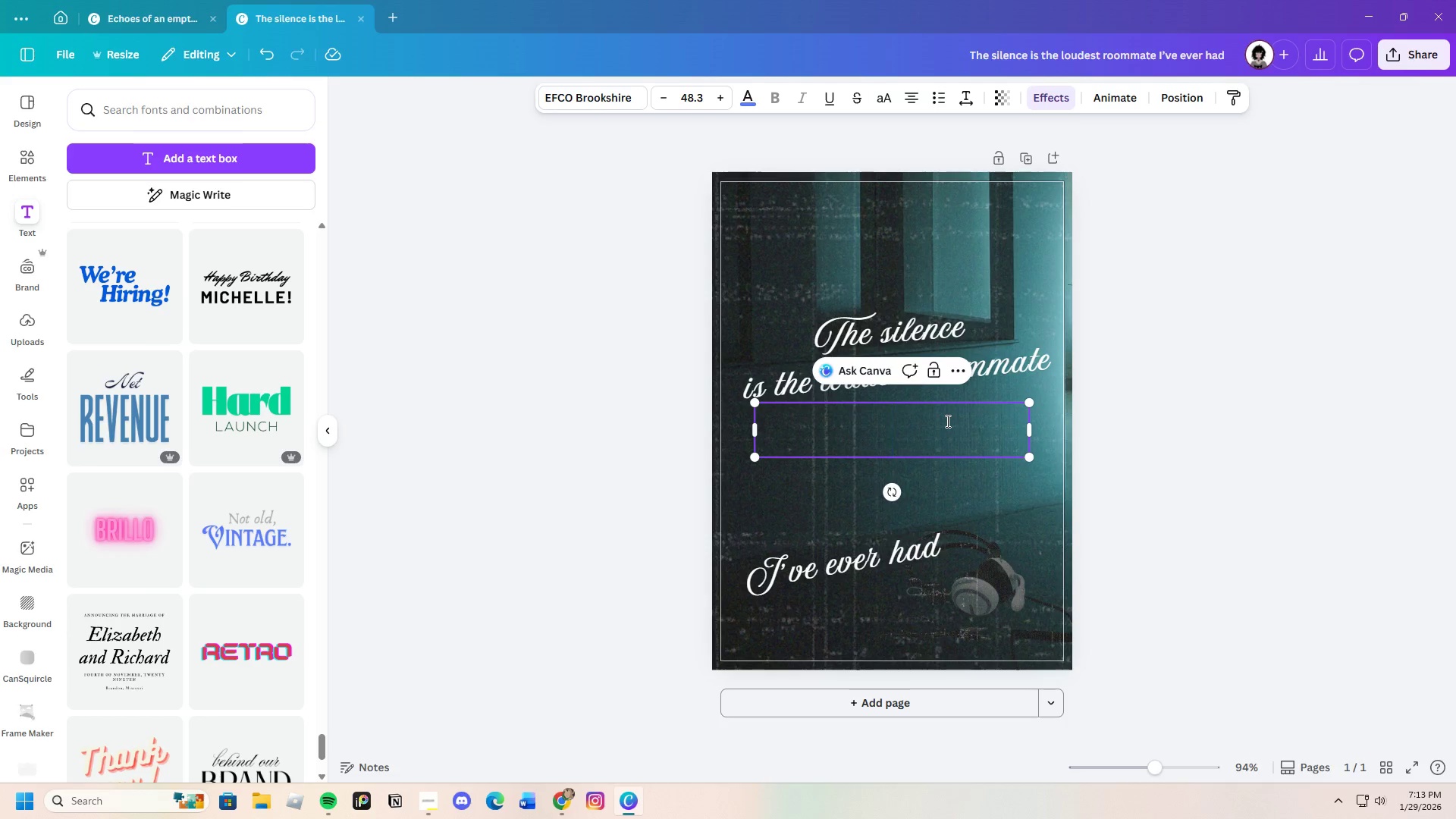 
hold_key(key=J, duration=0.36)
 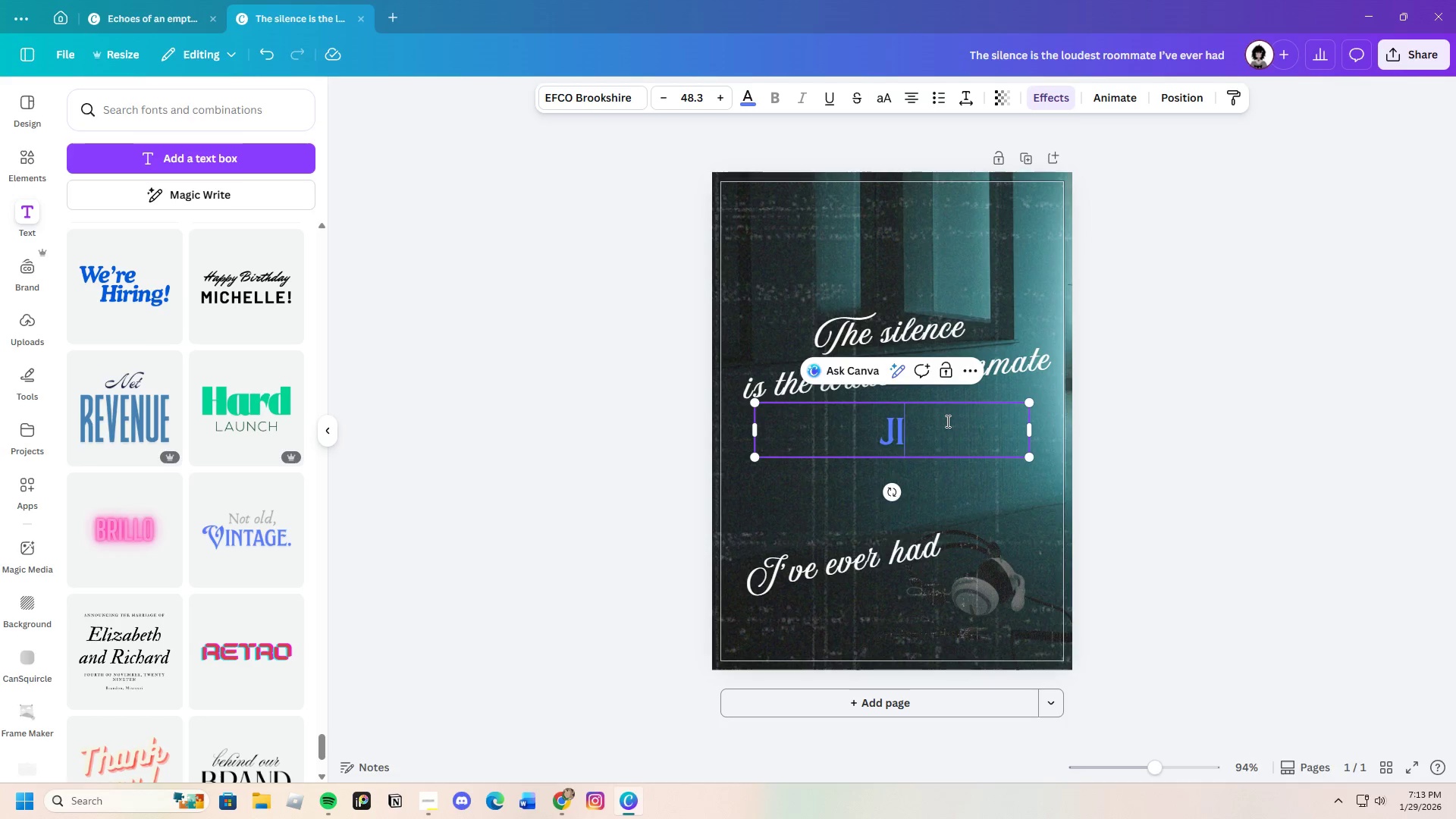 
key(I)
 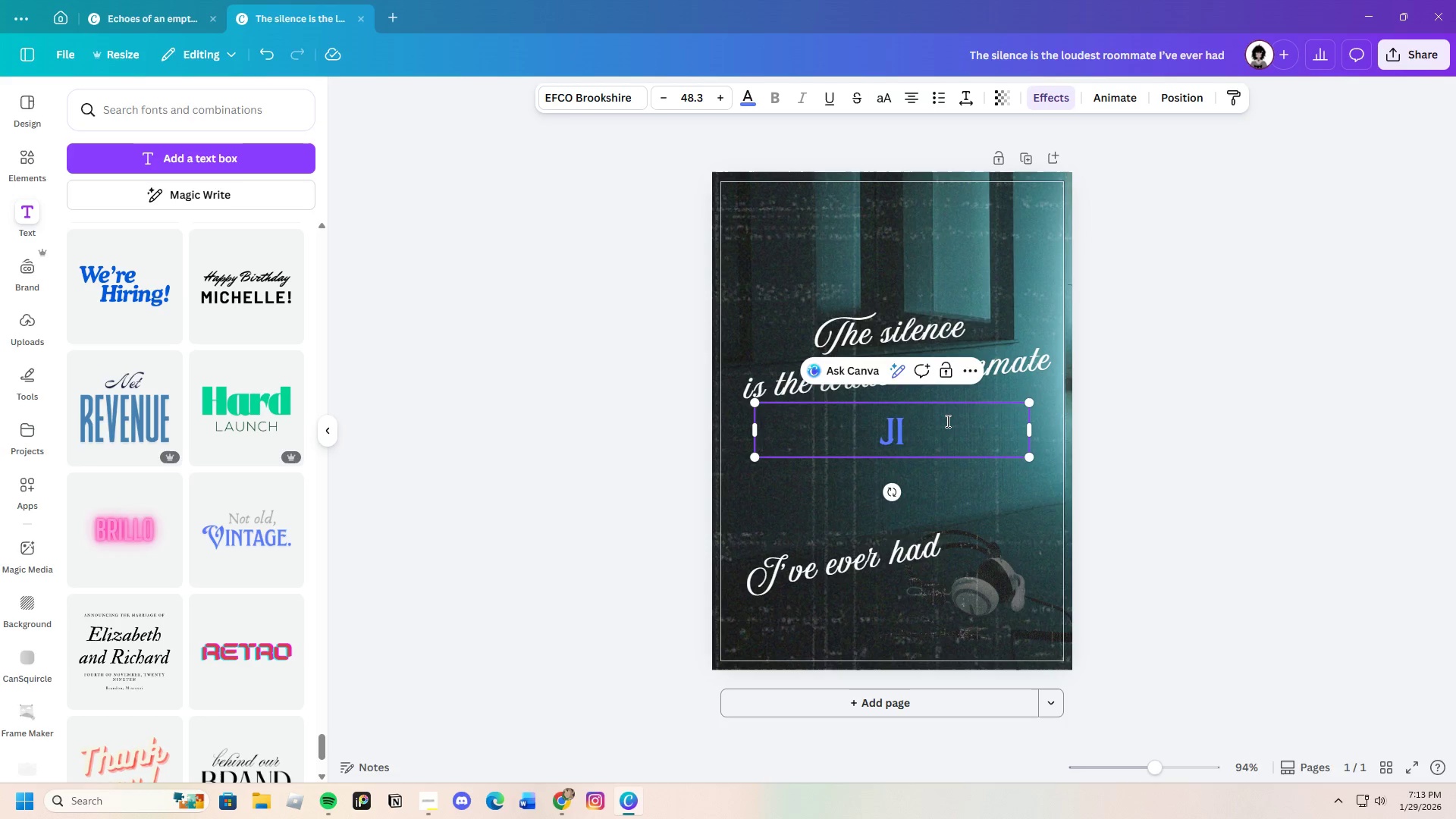 
key(Backspace)
 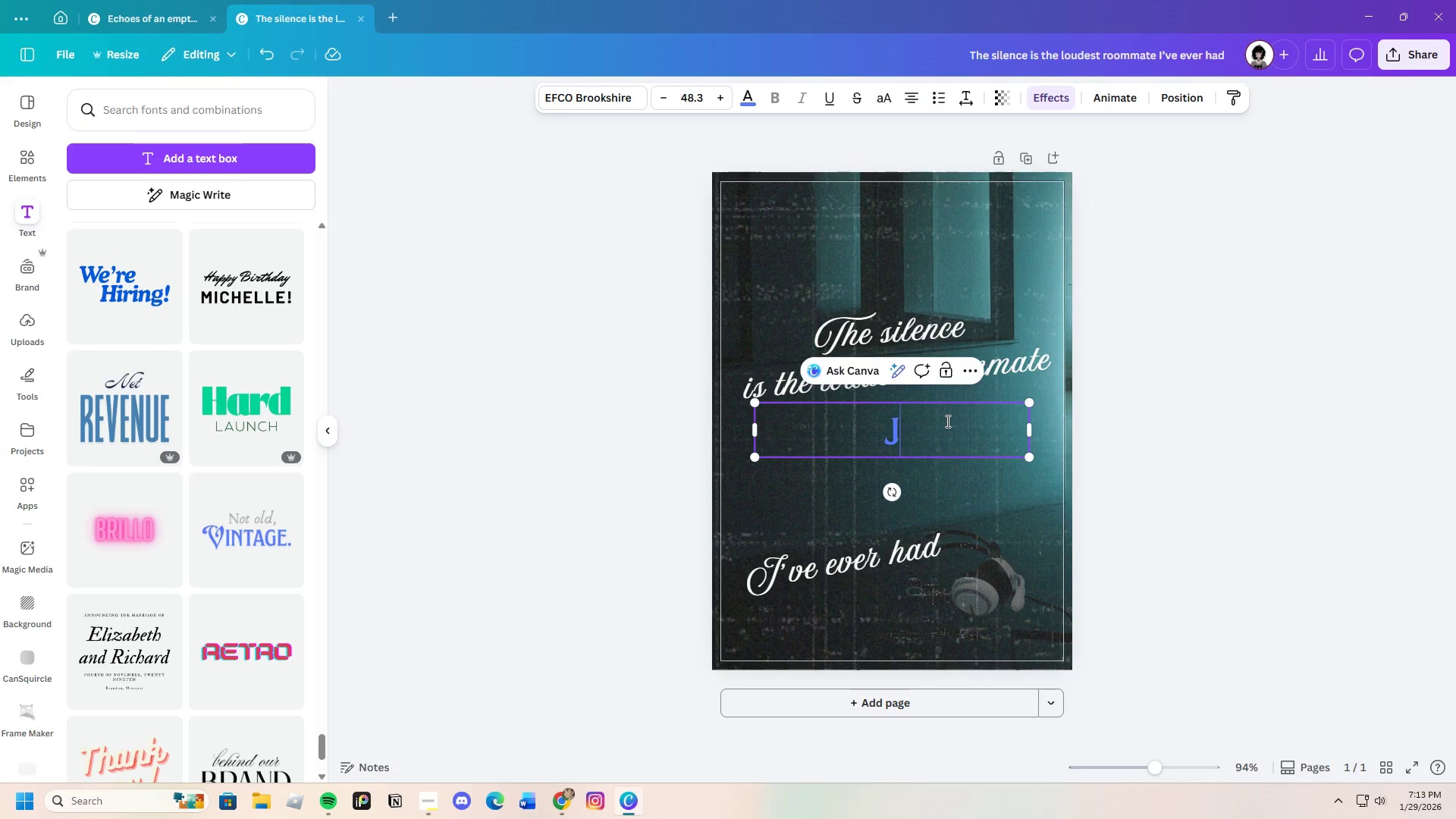 
key(Backspace)
 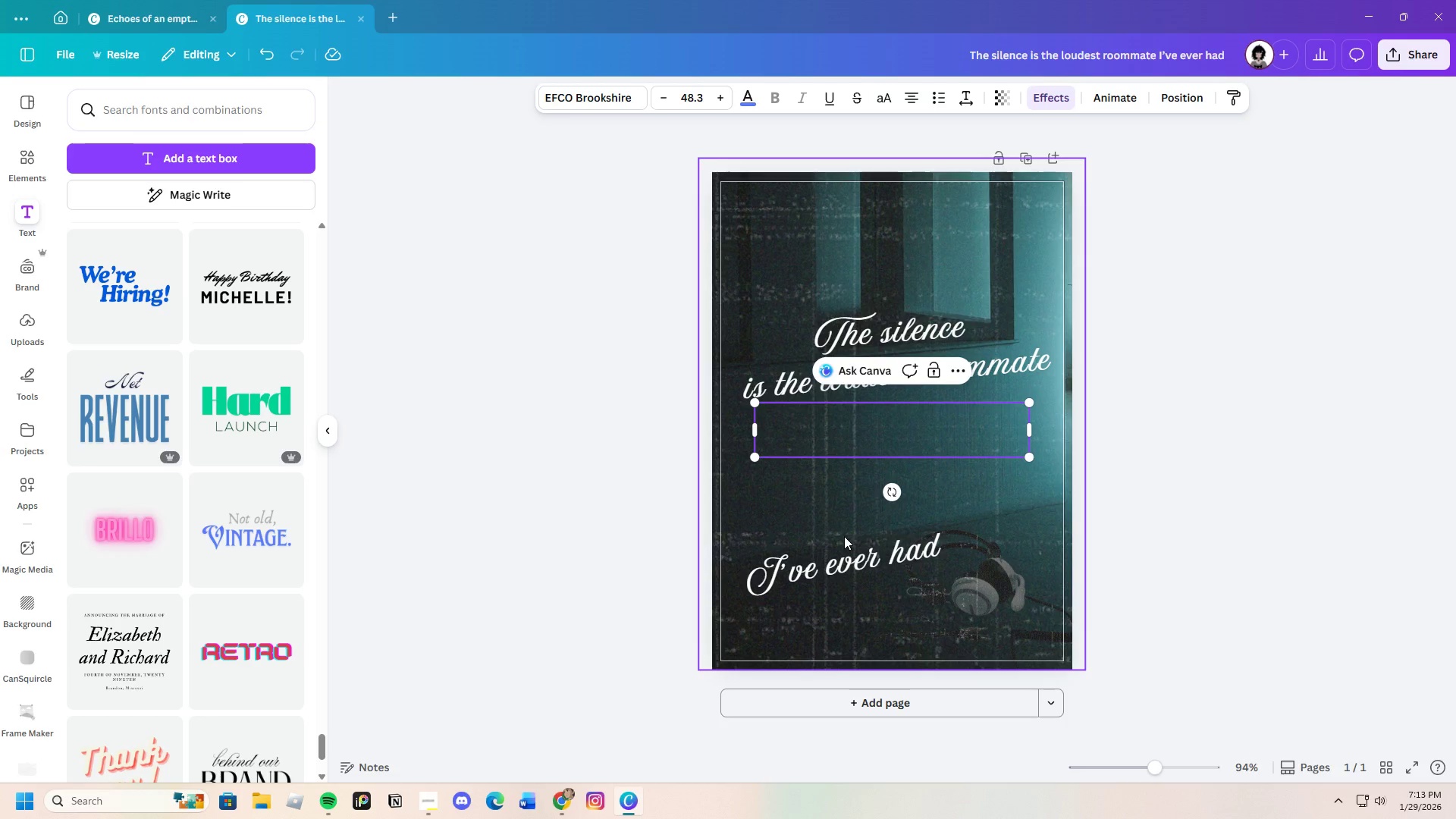 
left_click([824, 502])
 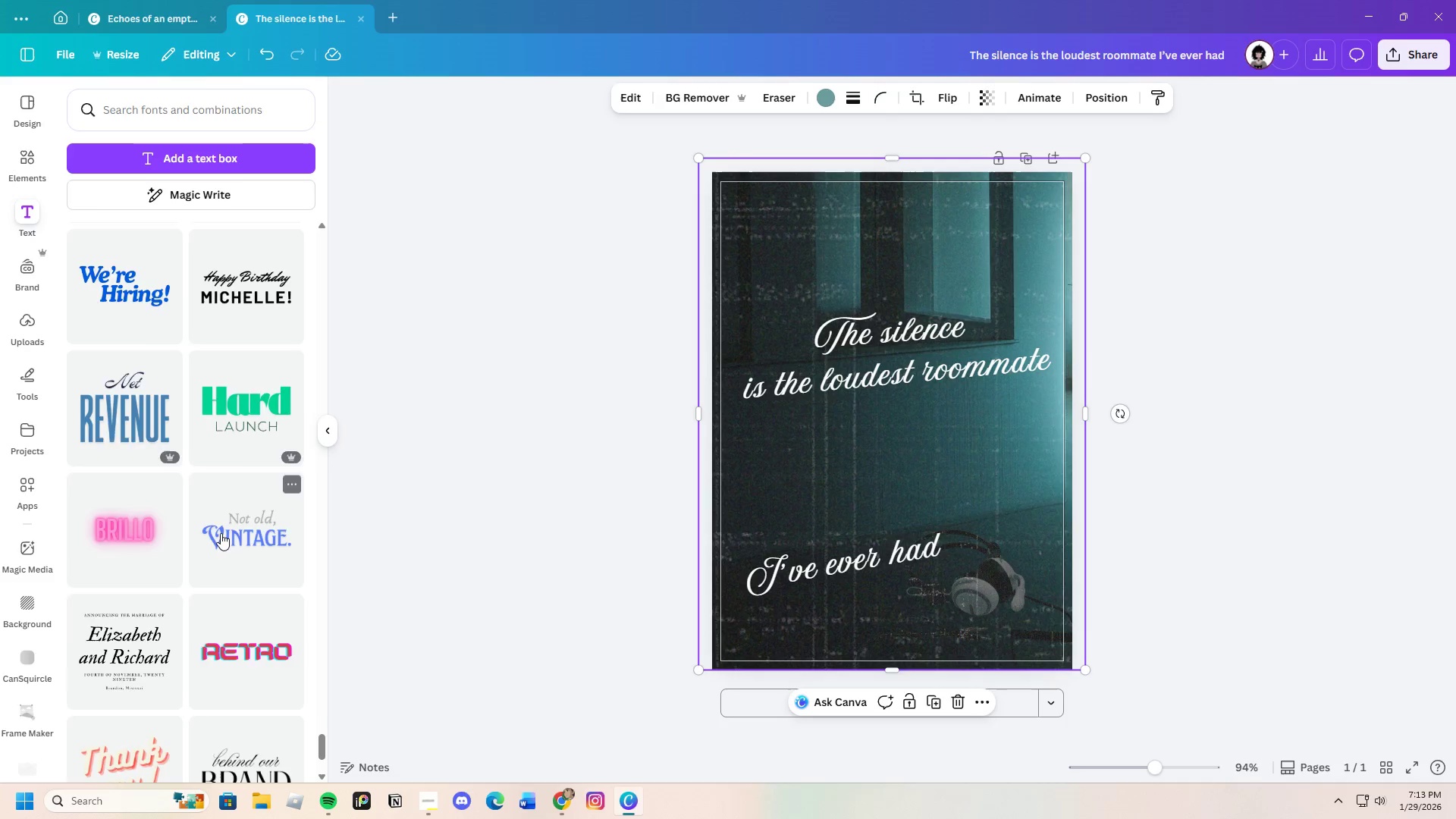 
scroll: coordinate [220, 534], scroll_direction: down, amount: 4.0
 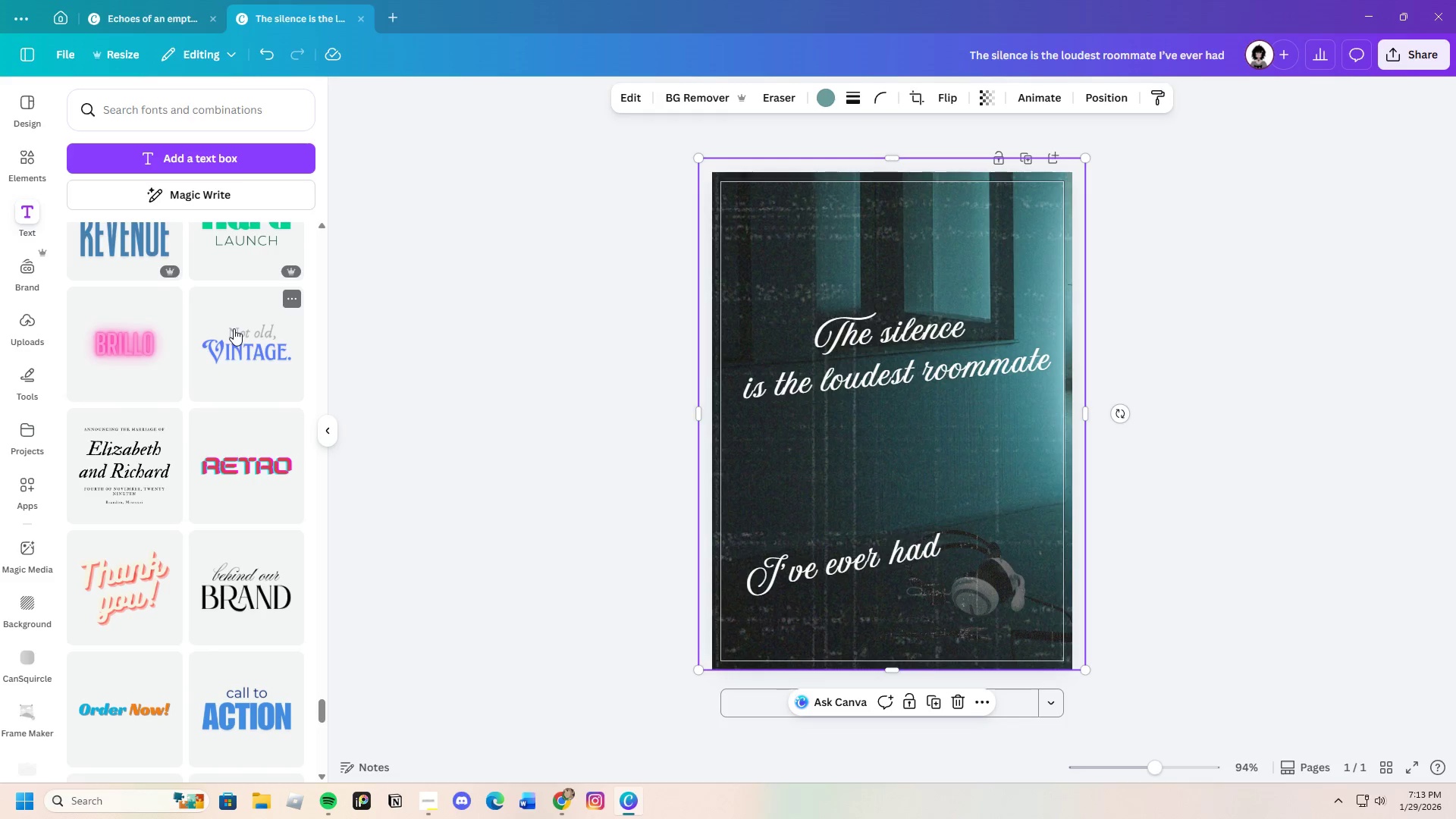 
mouse_move([256, 517])
 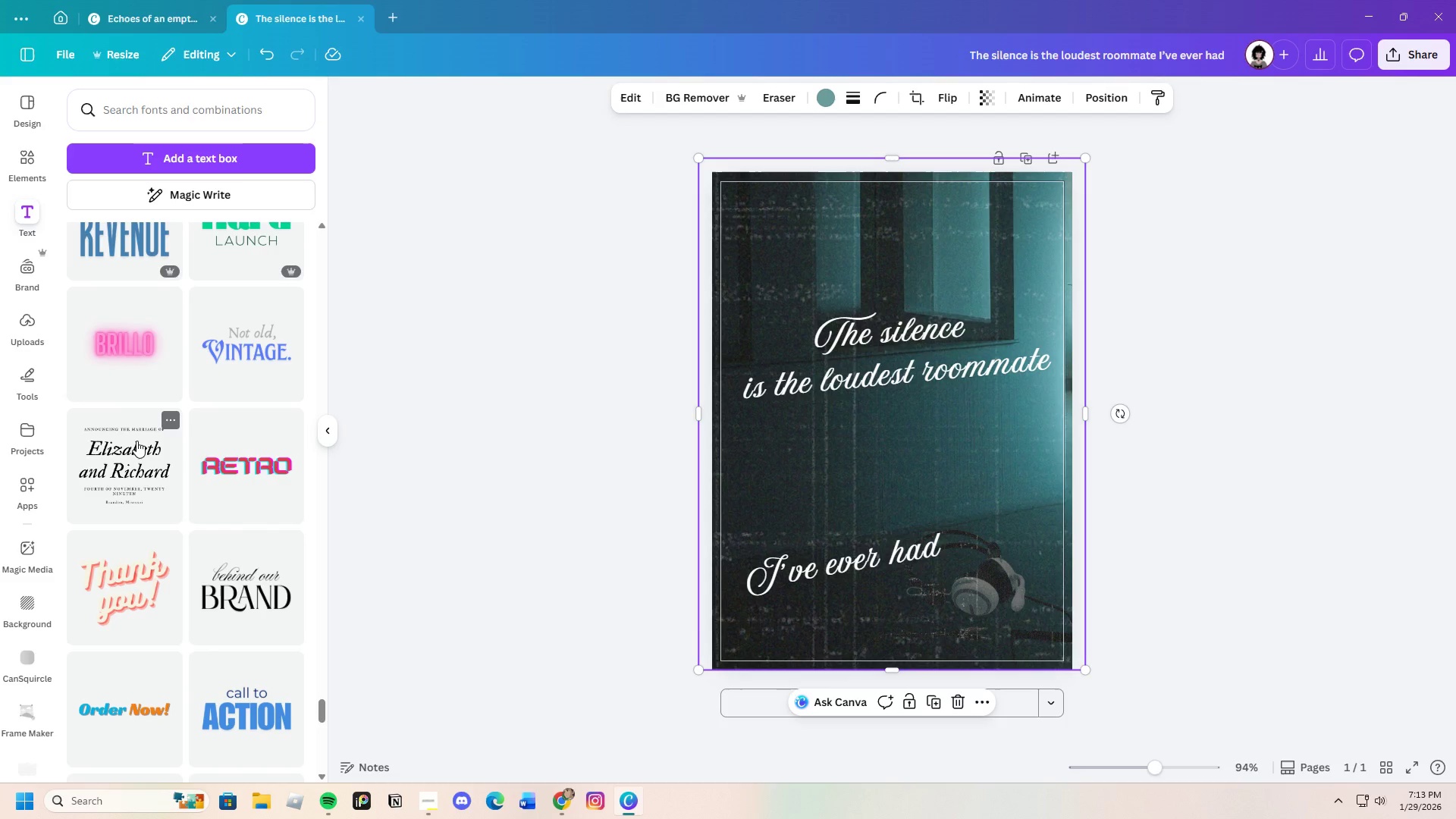 
left_click([136, 441])
 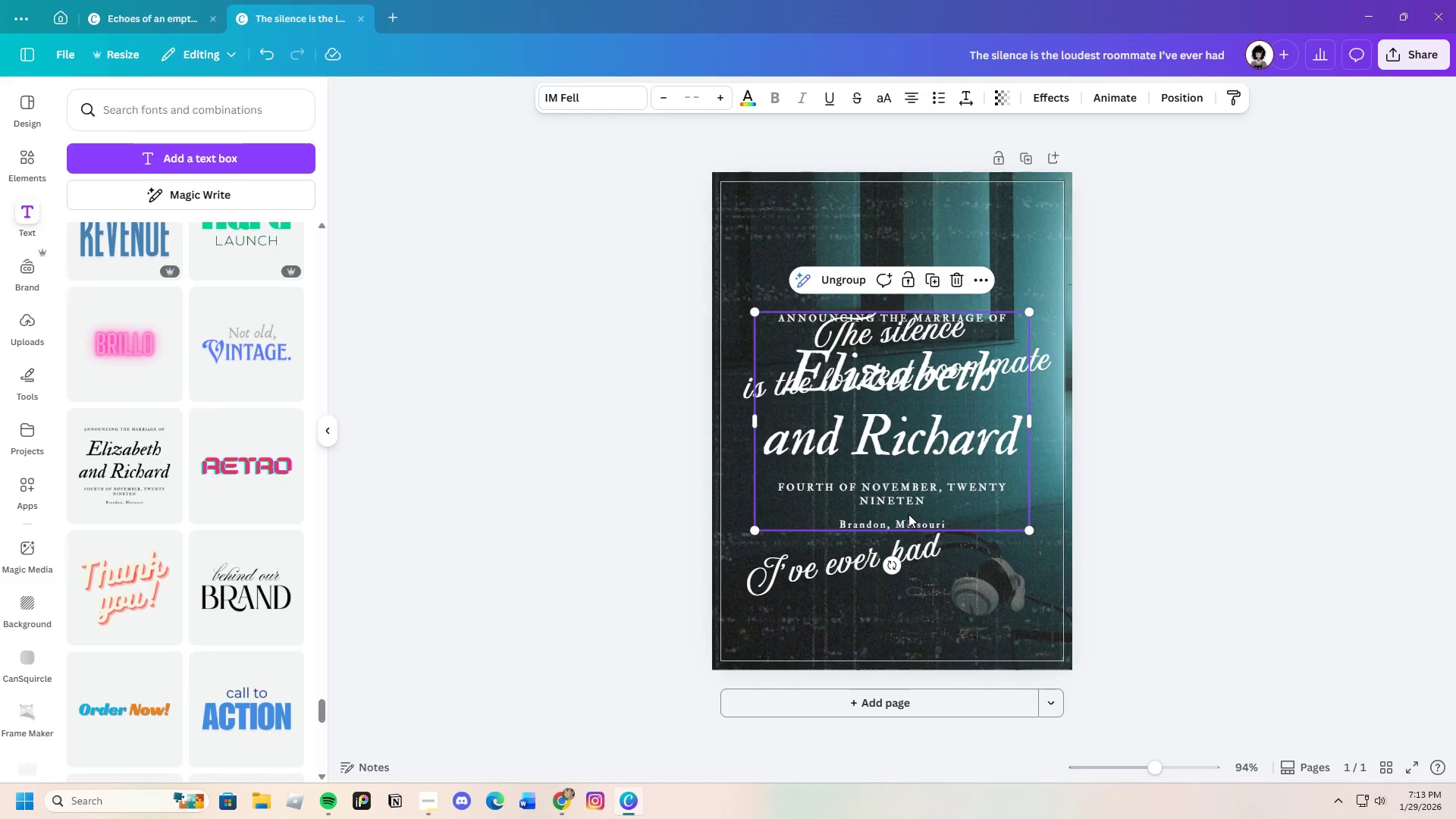 
left_click([908, 514])
 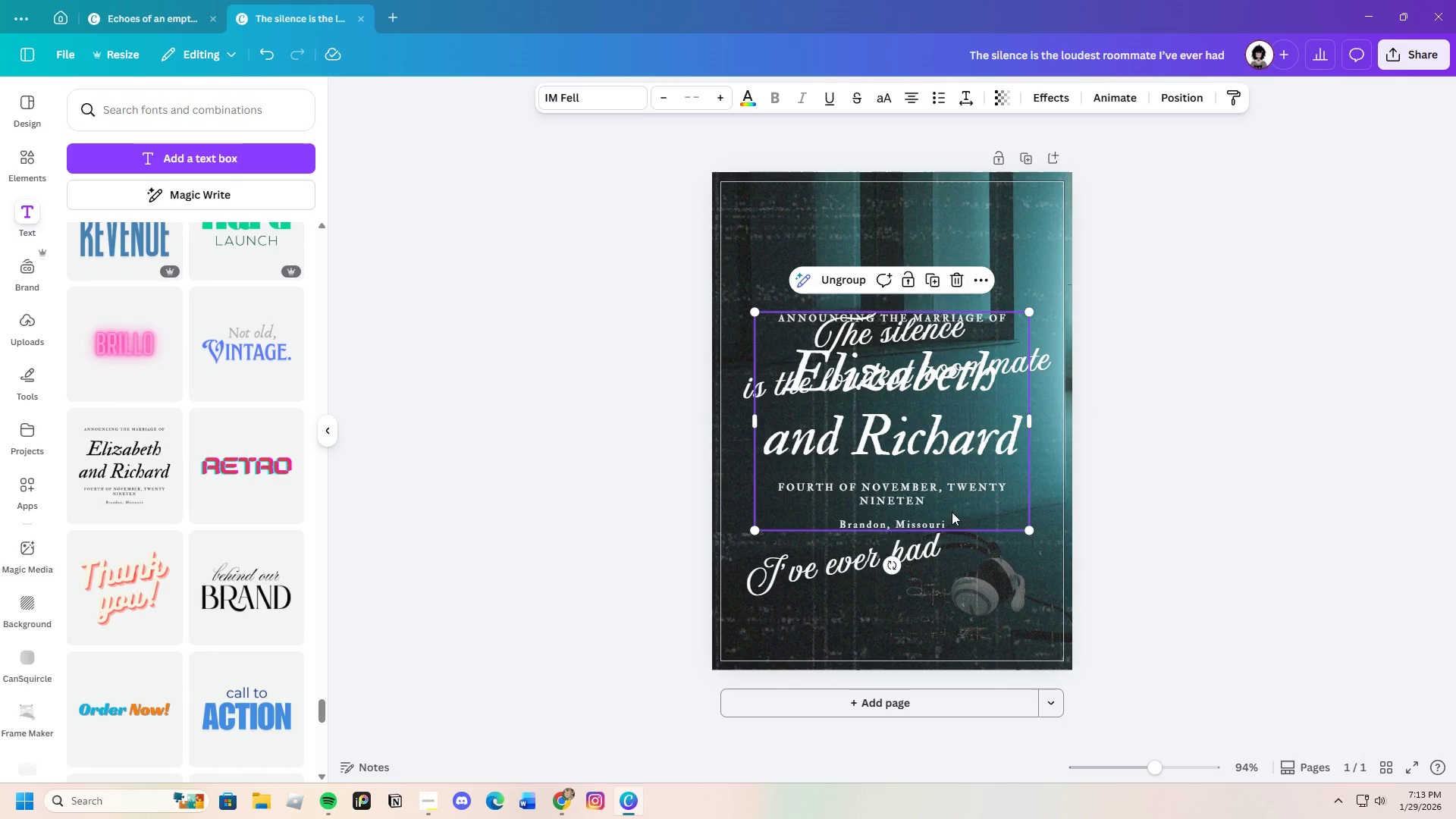 
left_click([1122, 522])
 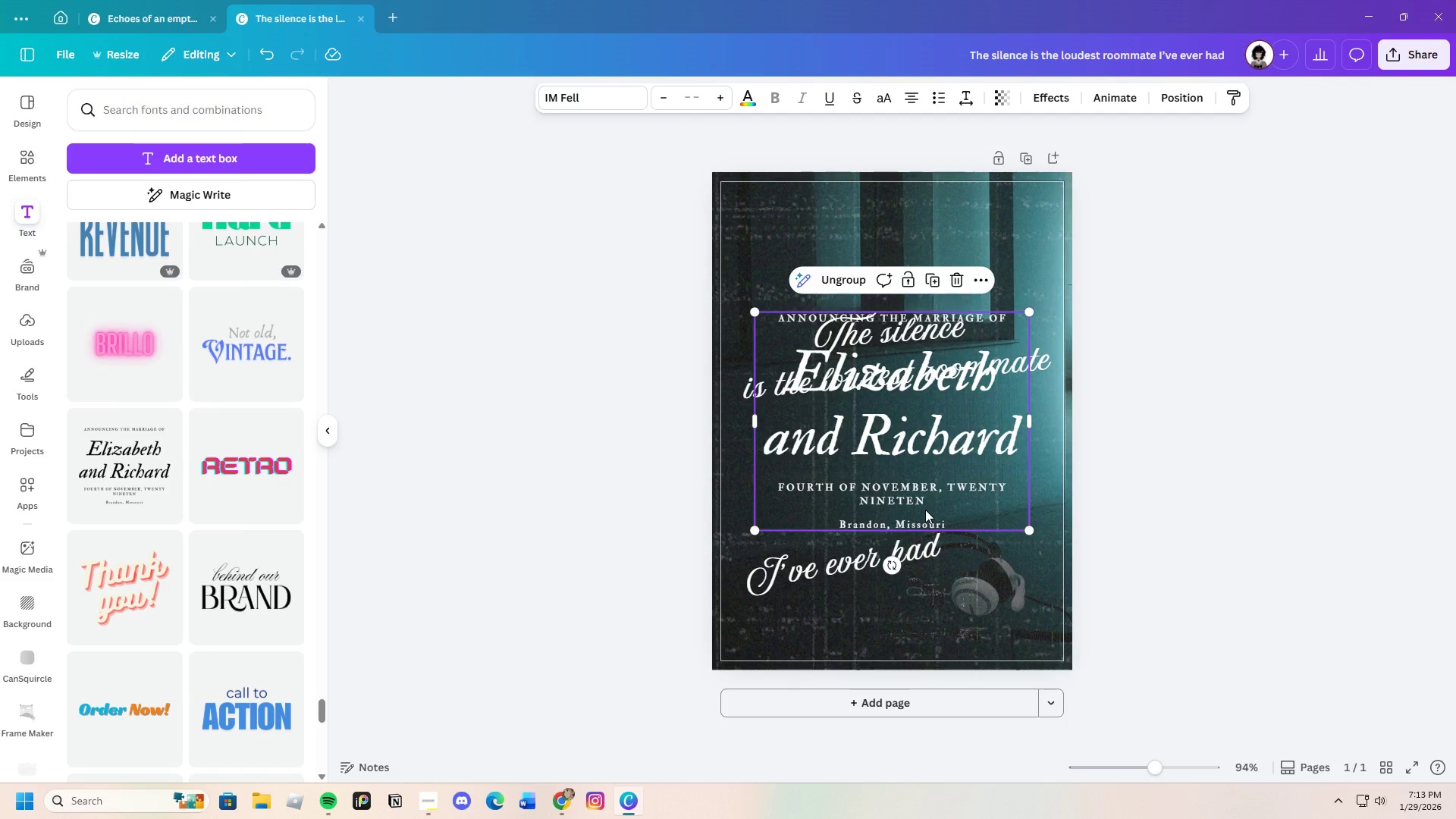 
left_click([902, 489])
 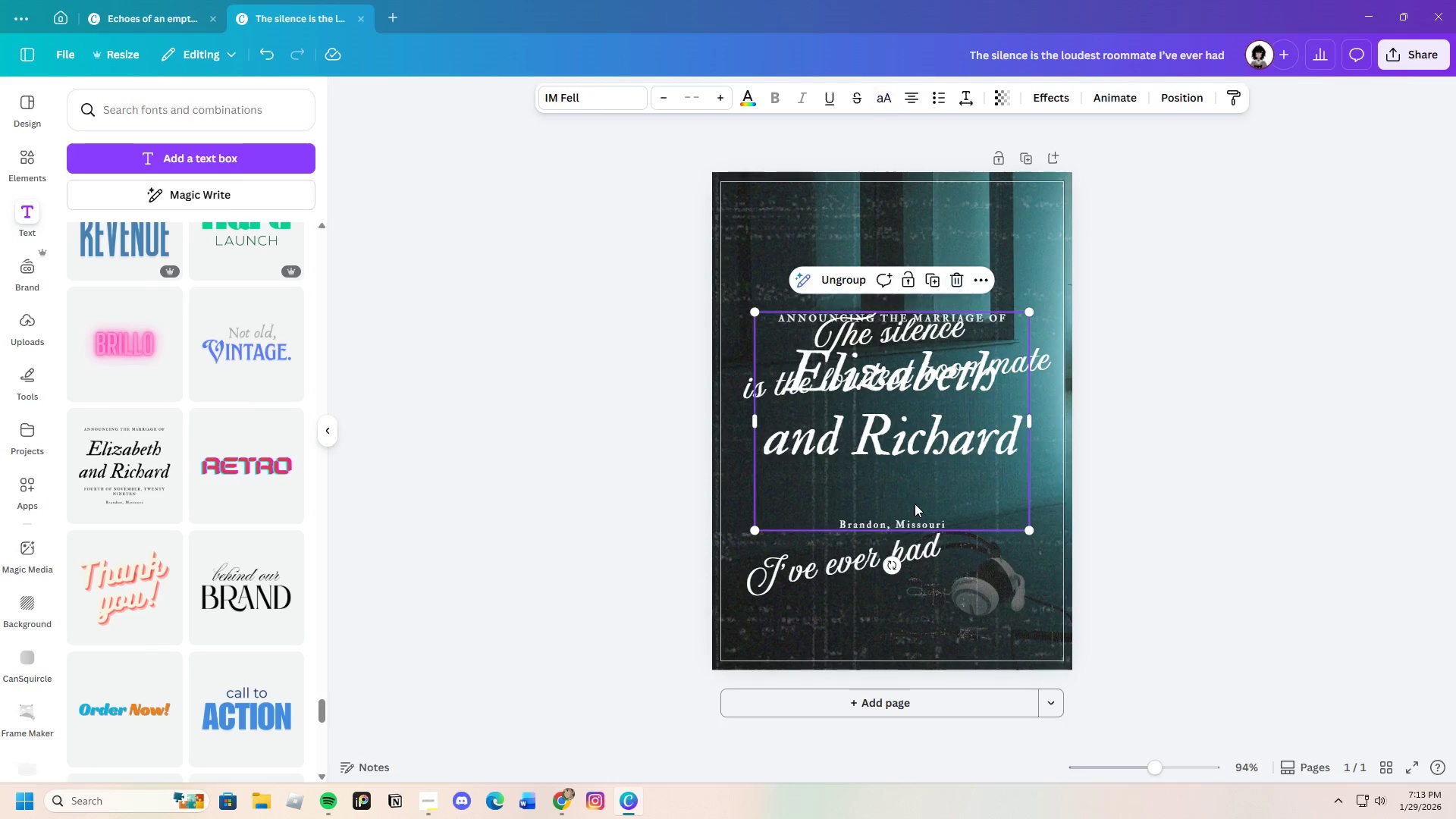 
left_click([916, 519])
 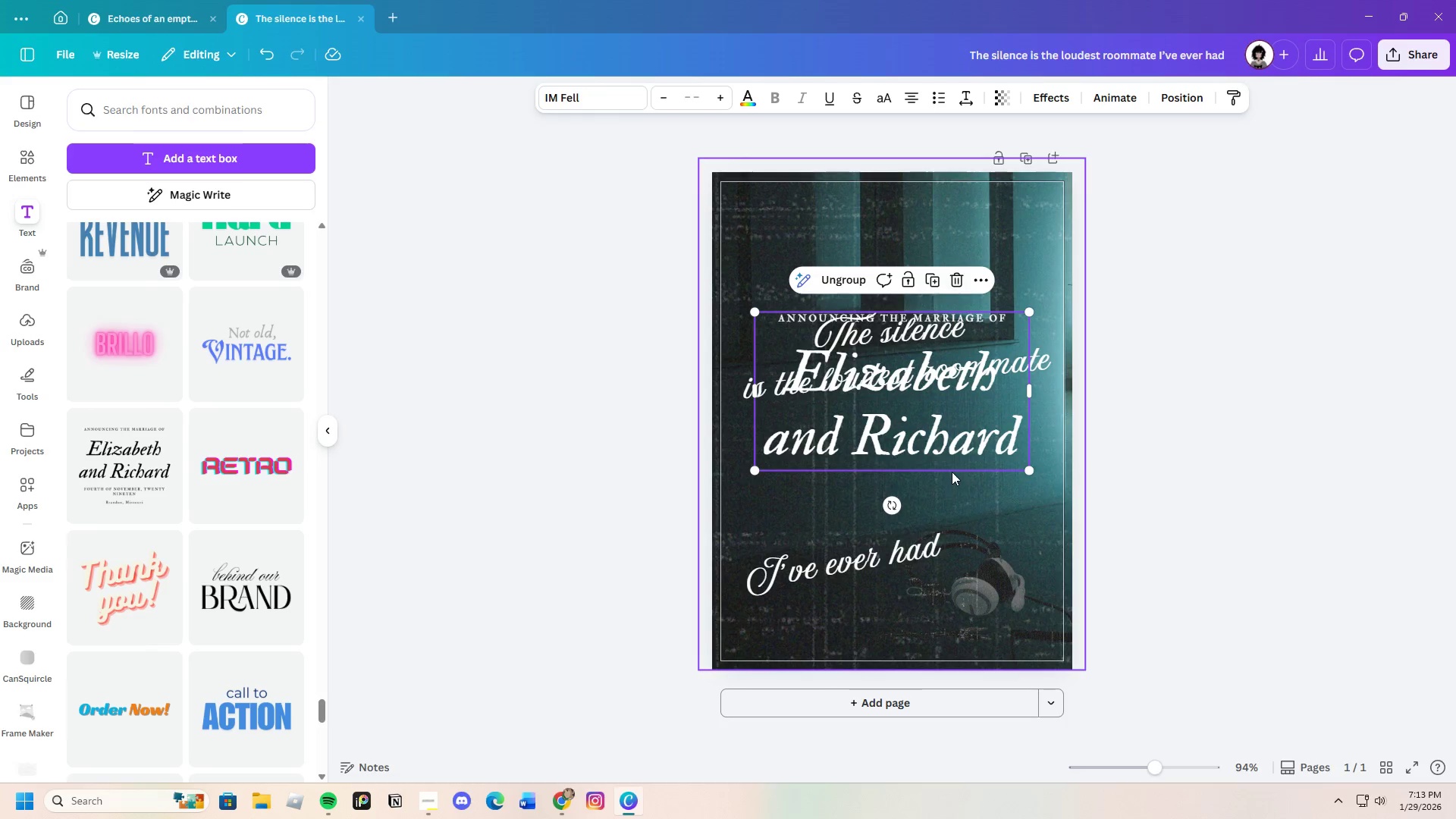 
left_click([937, 442])
 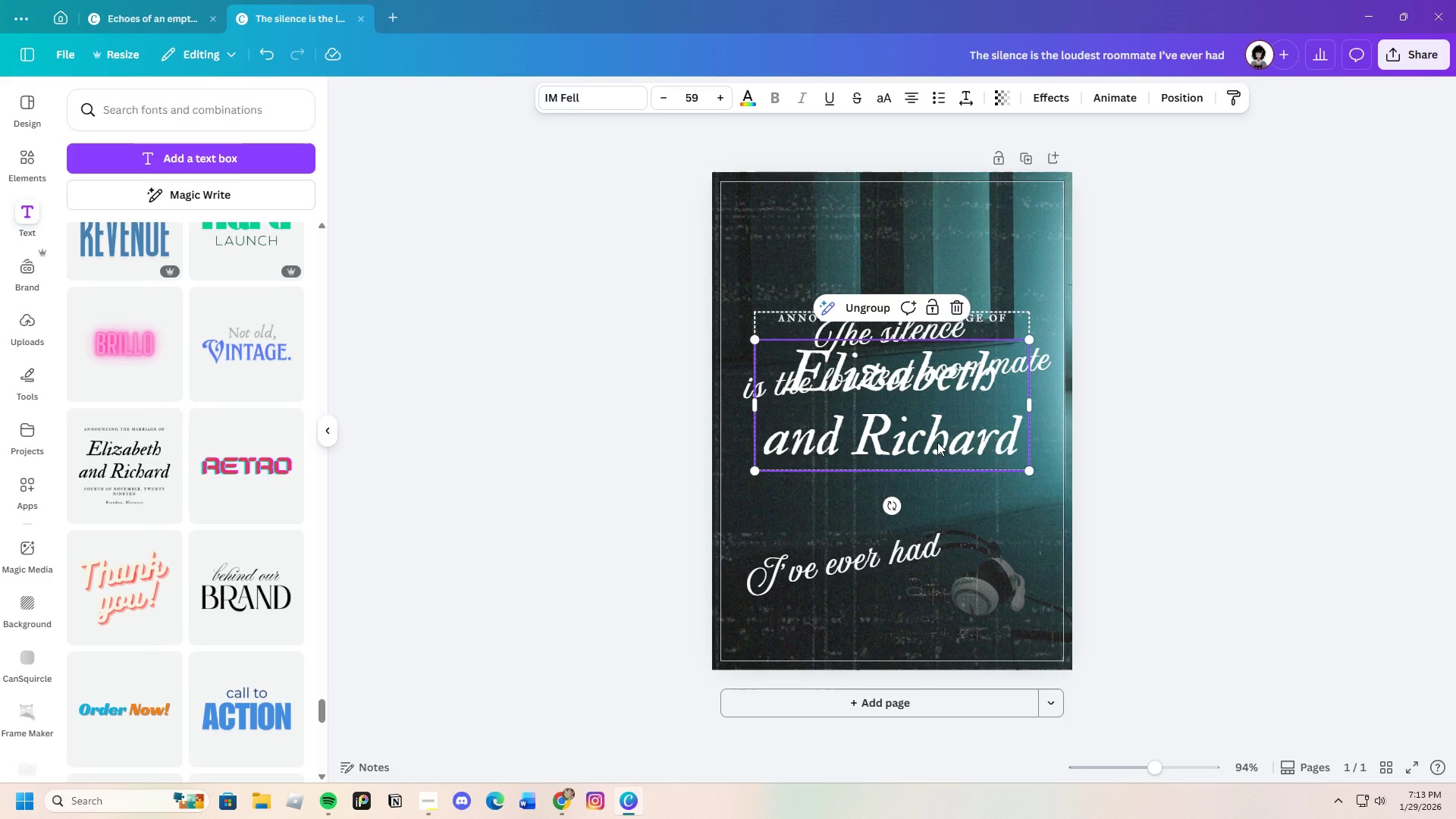 
left_click([937, 442])
 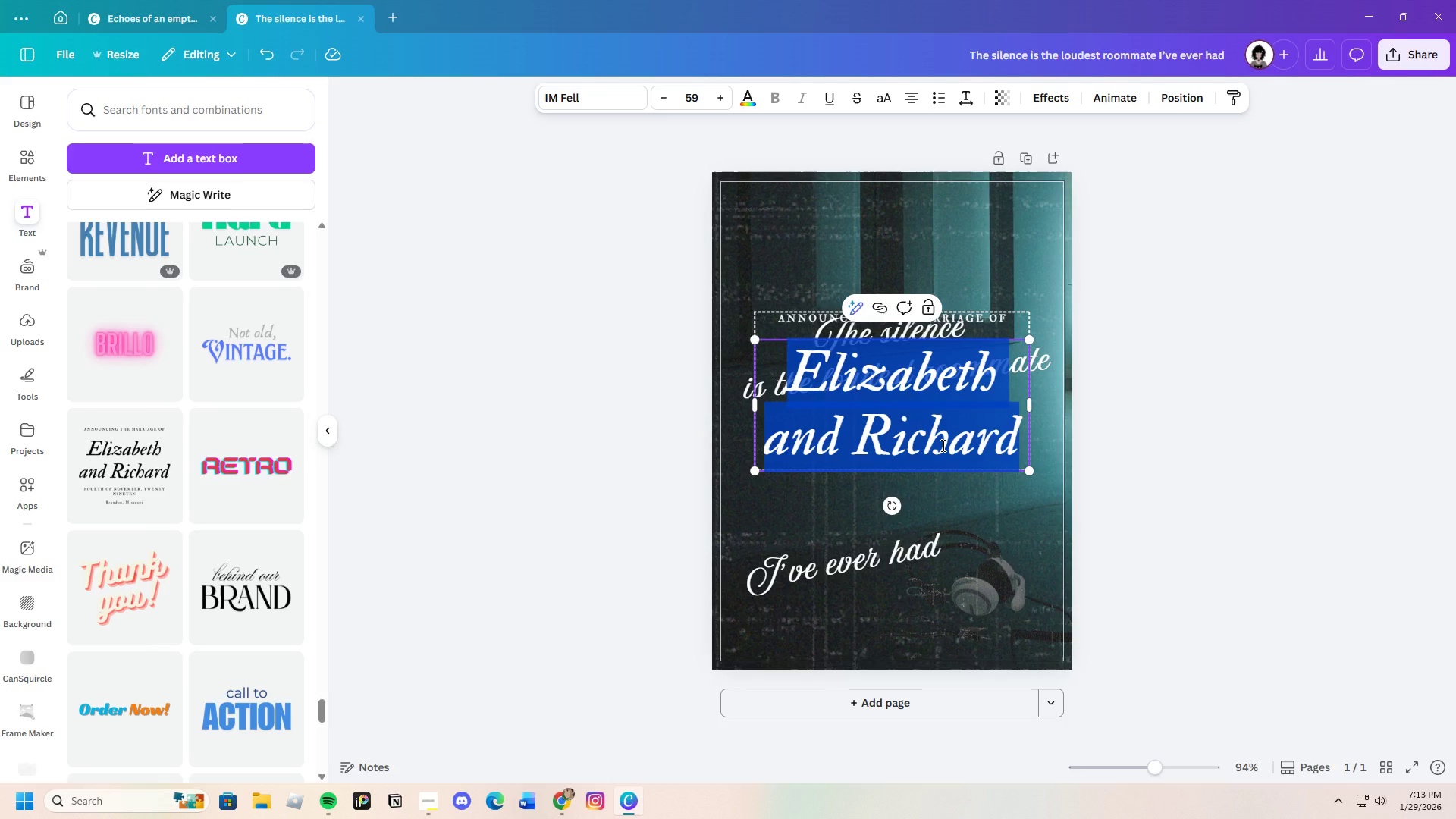 
key(Backspace)
type(The S)
key(Backspace)
type(silence)
 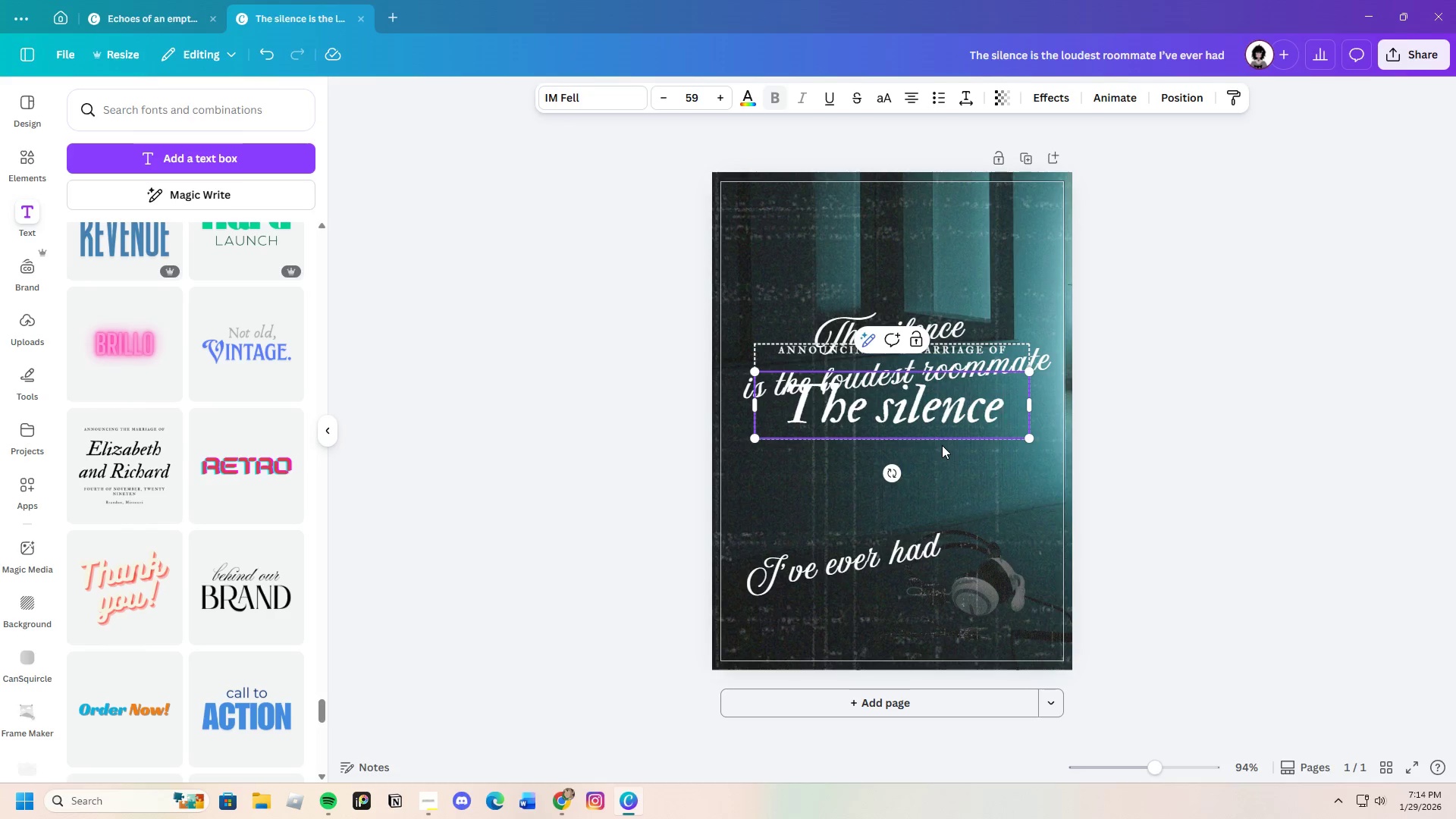 
left_click([872, 329])
 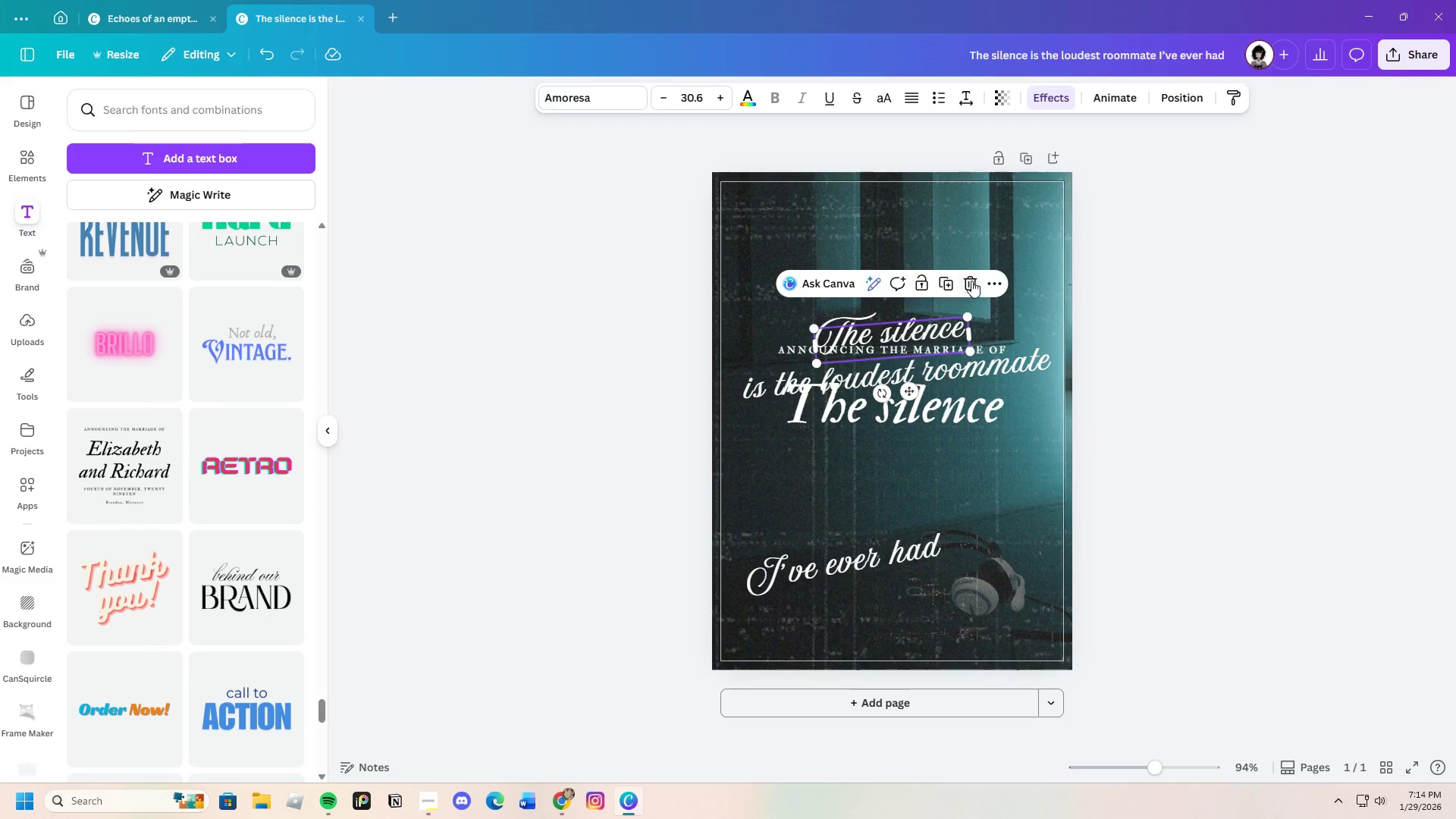 
left_click([973, 278])
 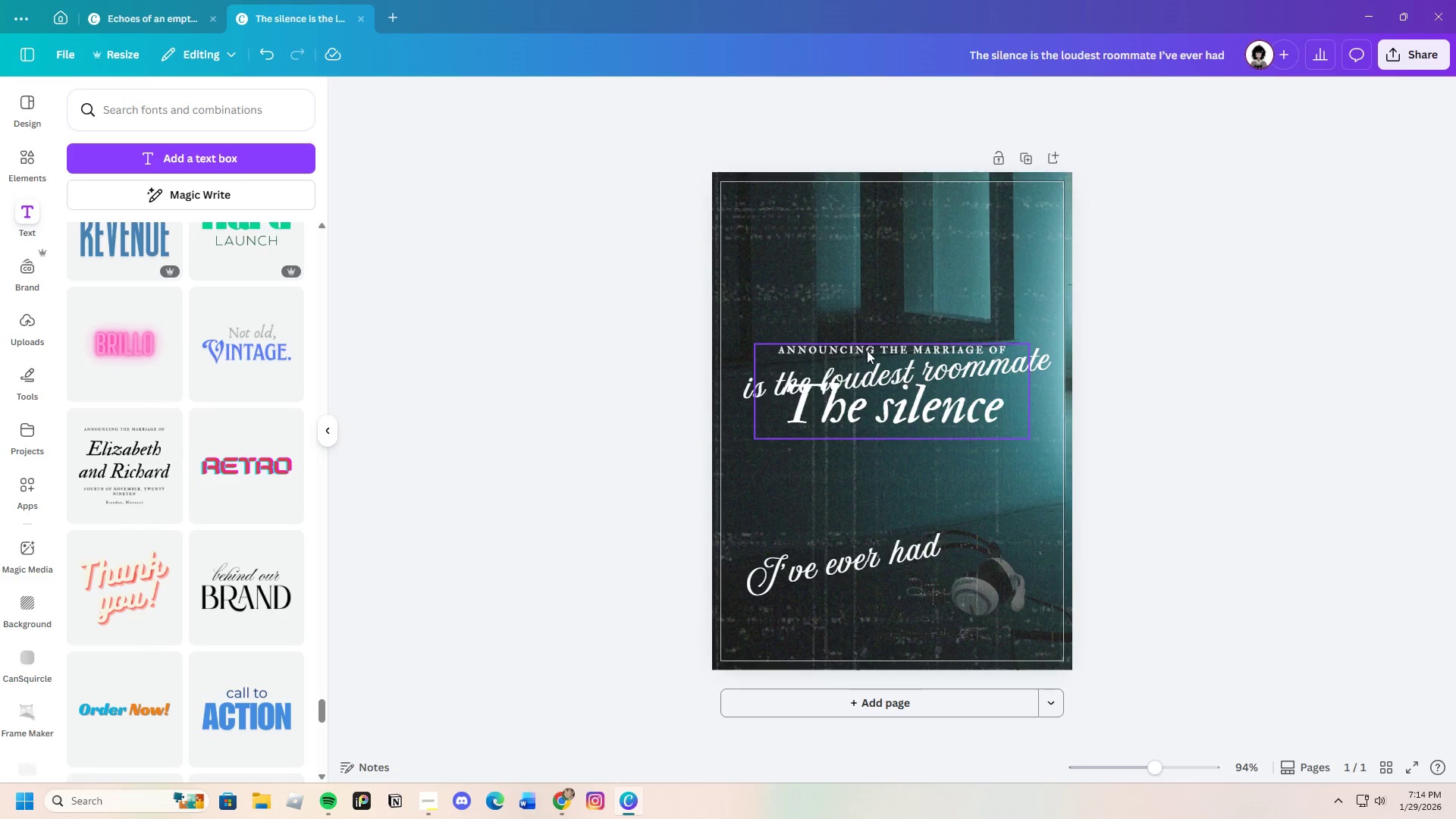 
left_click([871, 349])
 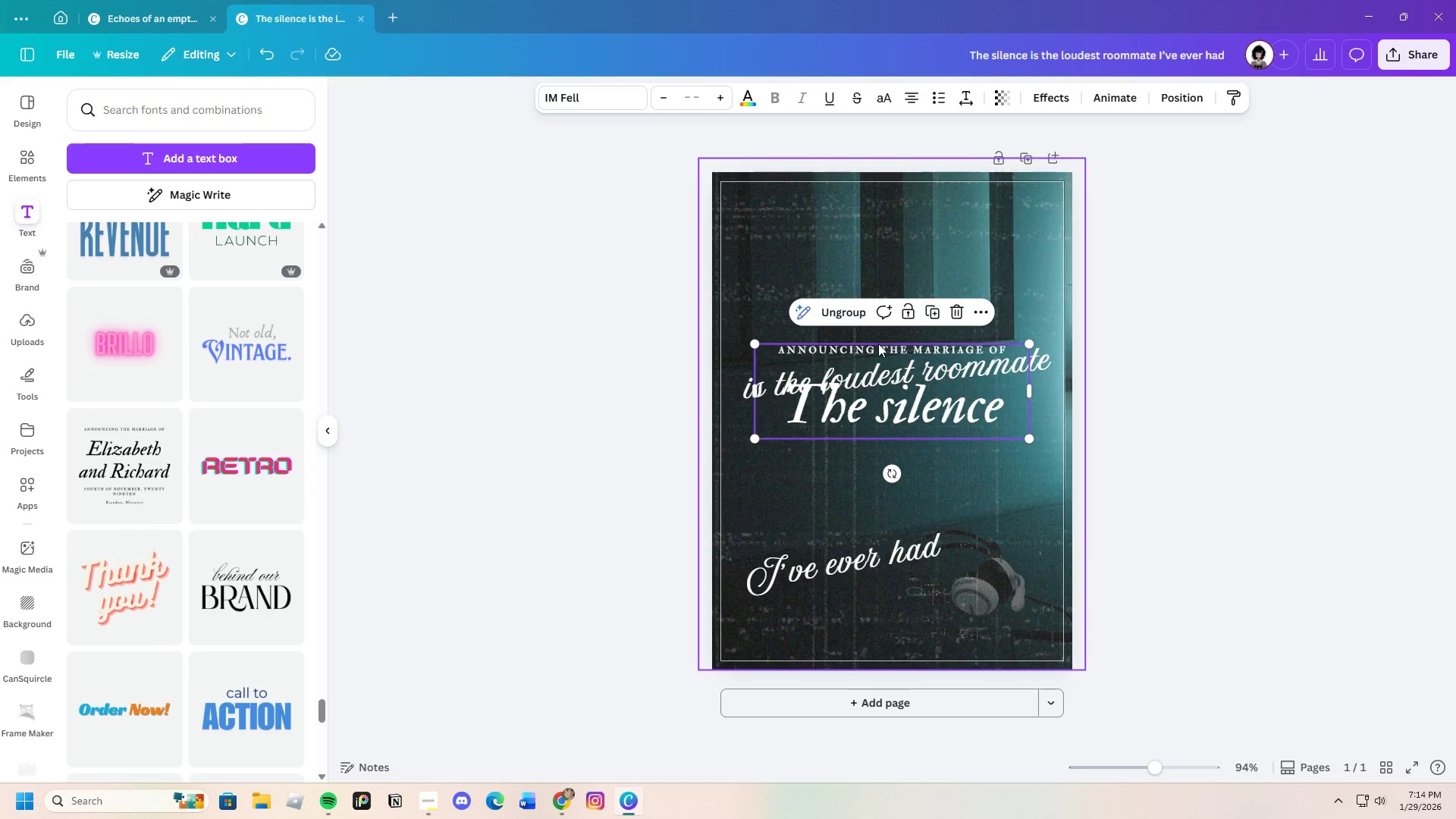 
left_click([875, 353])
 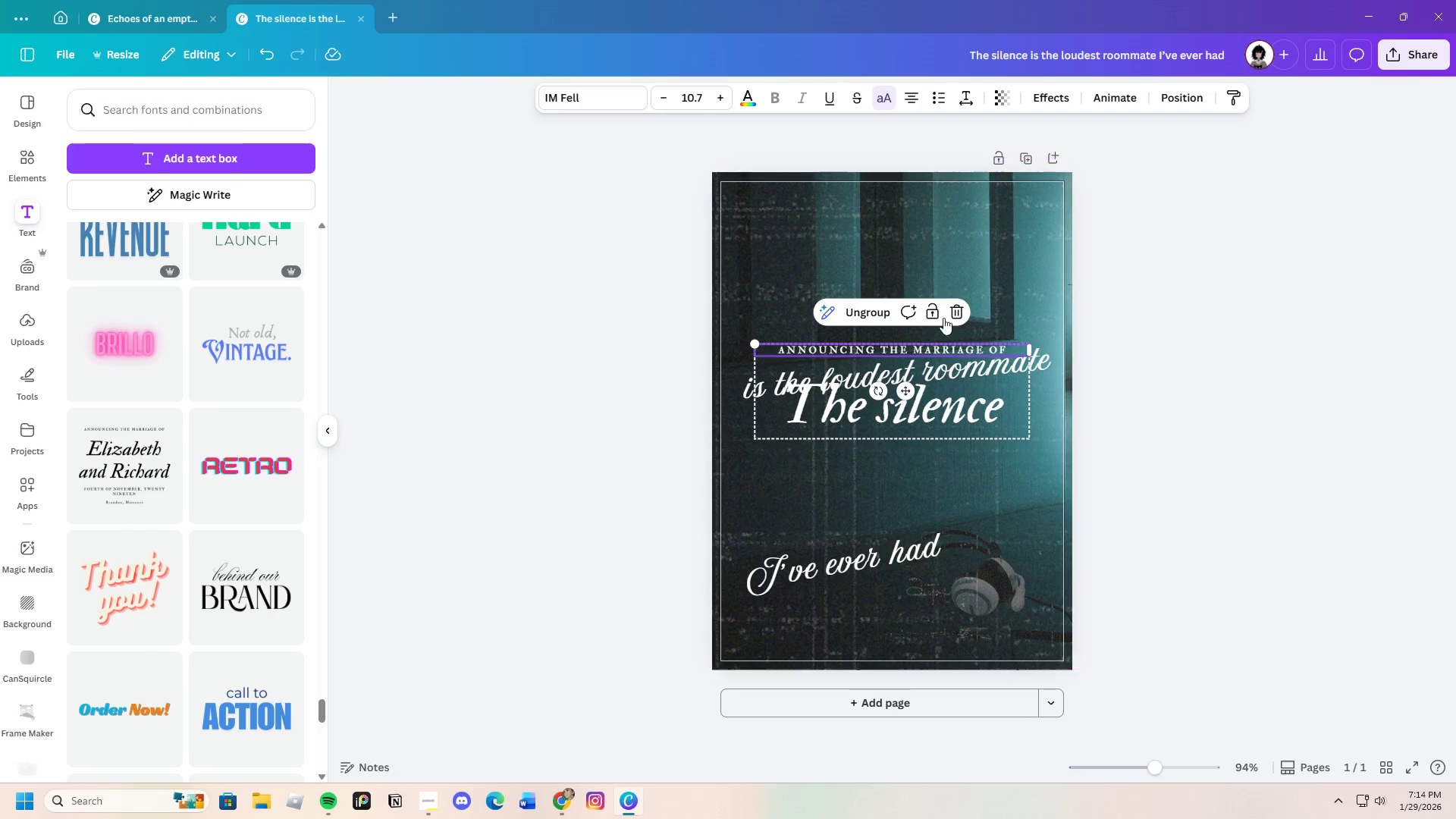 
left_click([956, 309])
 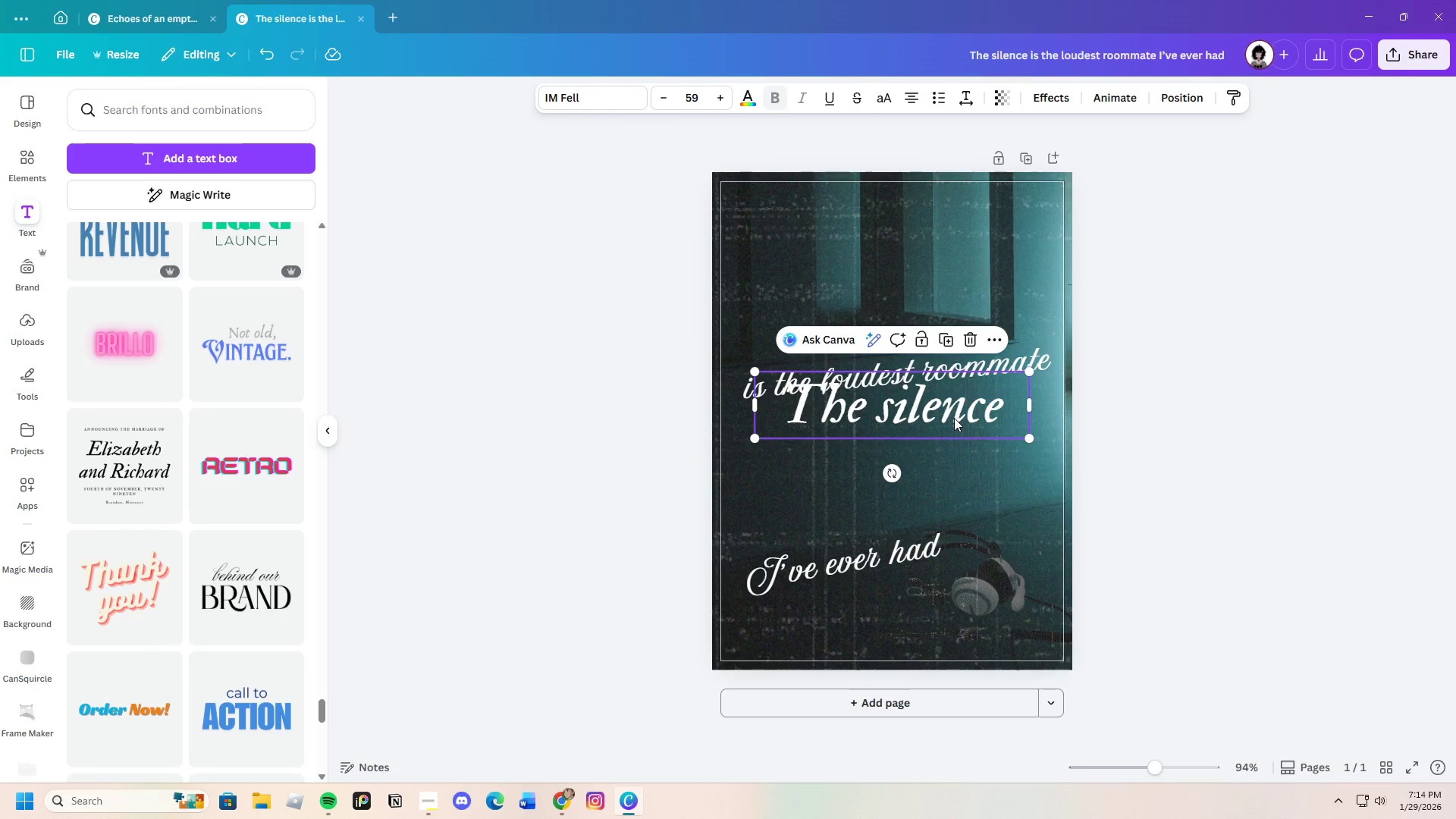 
left_click_drag(start_coordinate=[954, 418], to_coordinate=[1018, 337])
 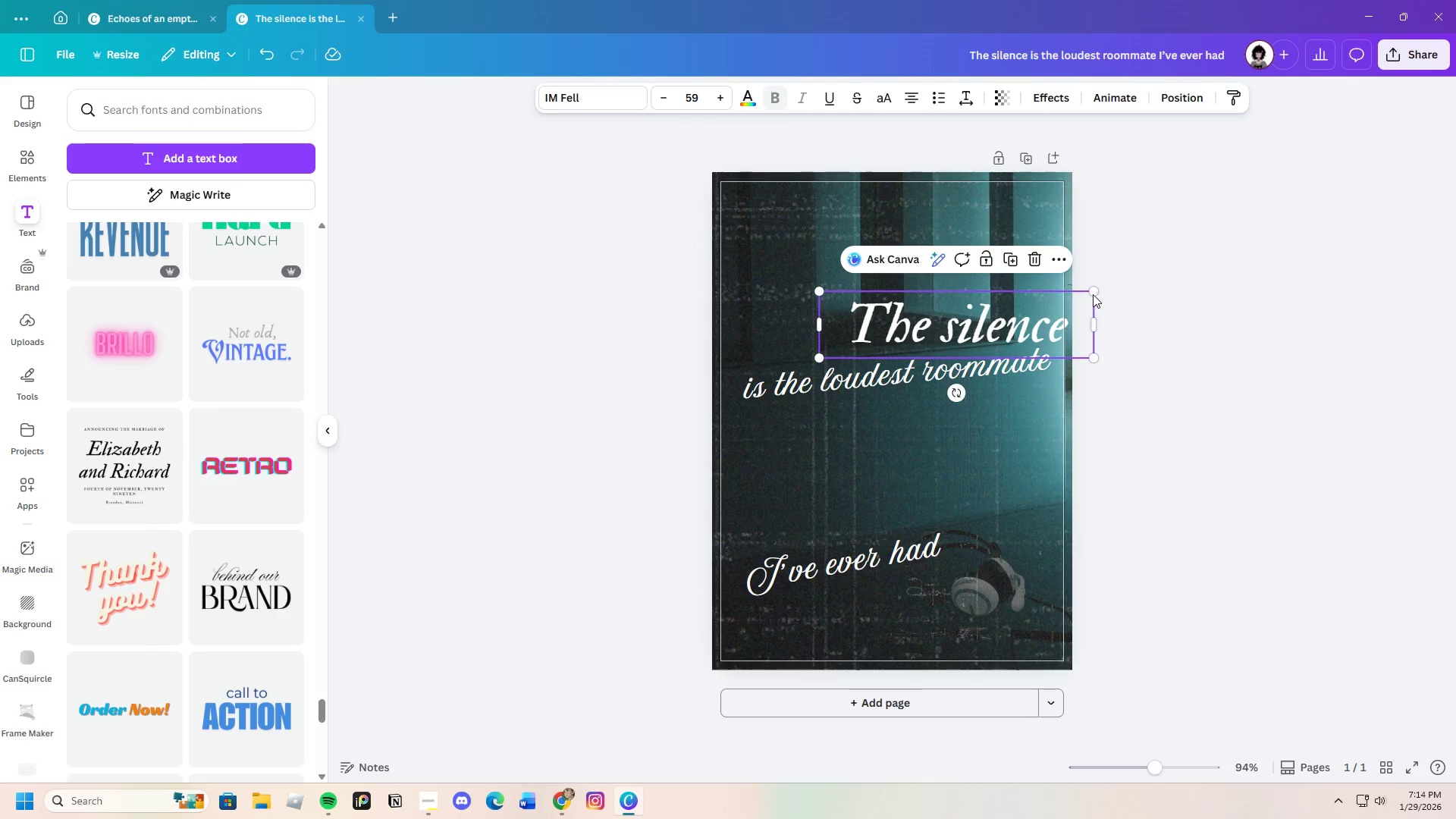 
left_click_drag(start_coordinate=[1093, 293], to_coordinate=[1011, 281])
 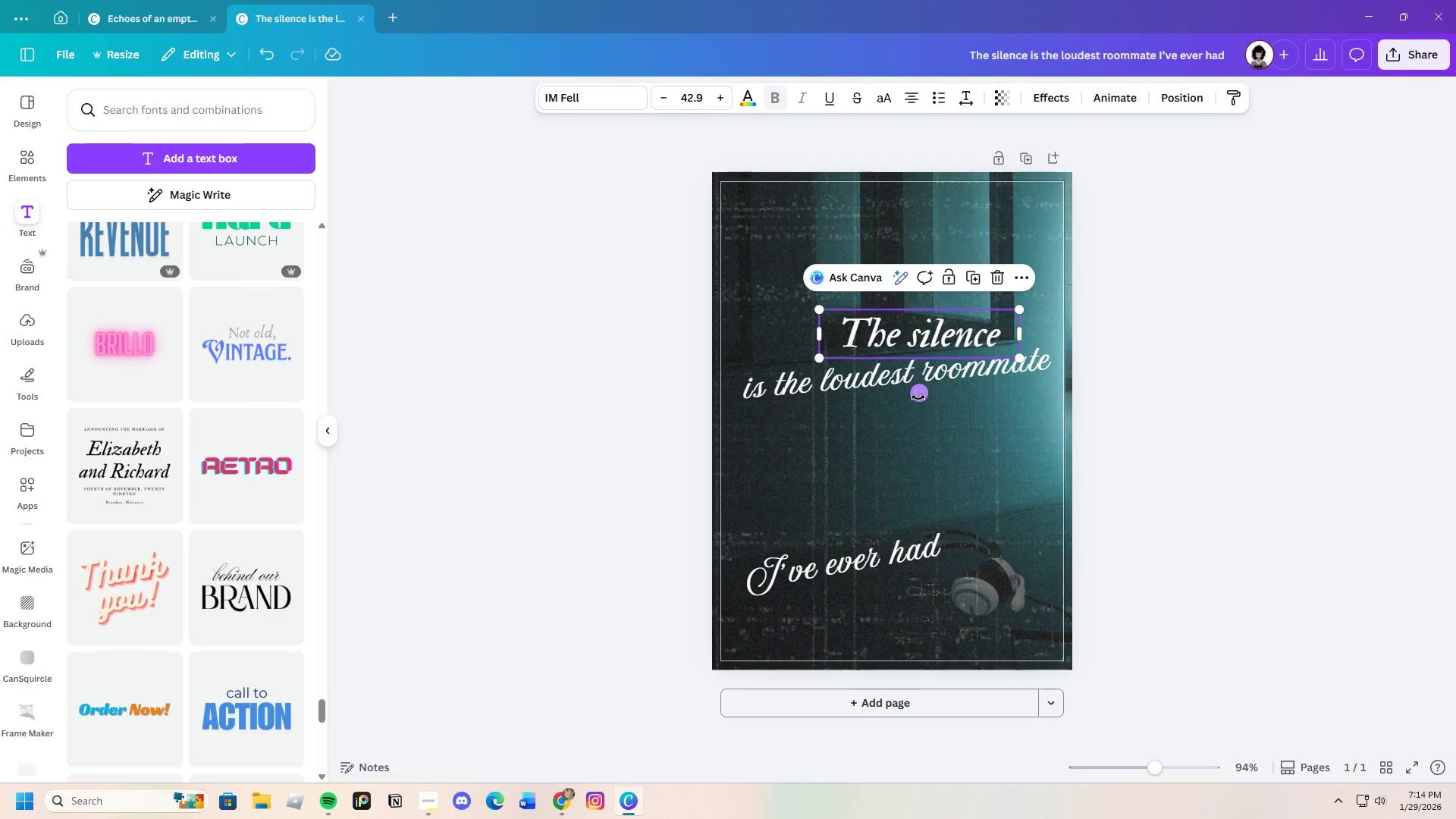 
left_click_drag(start_coordinate=[917, 397], to_coordinate=[921, 406])
 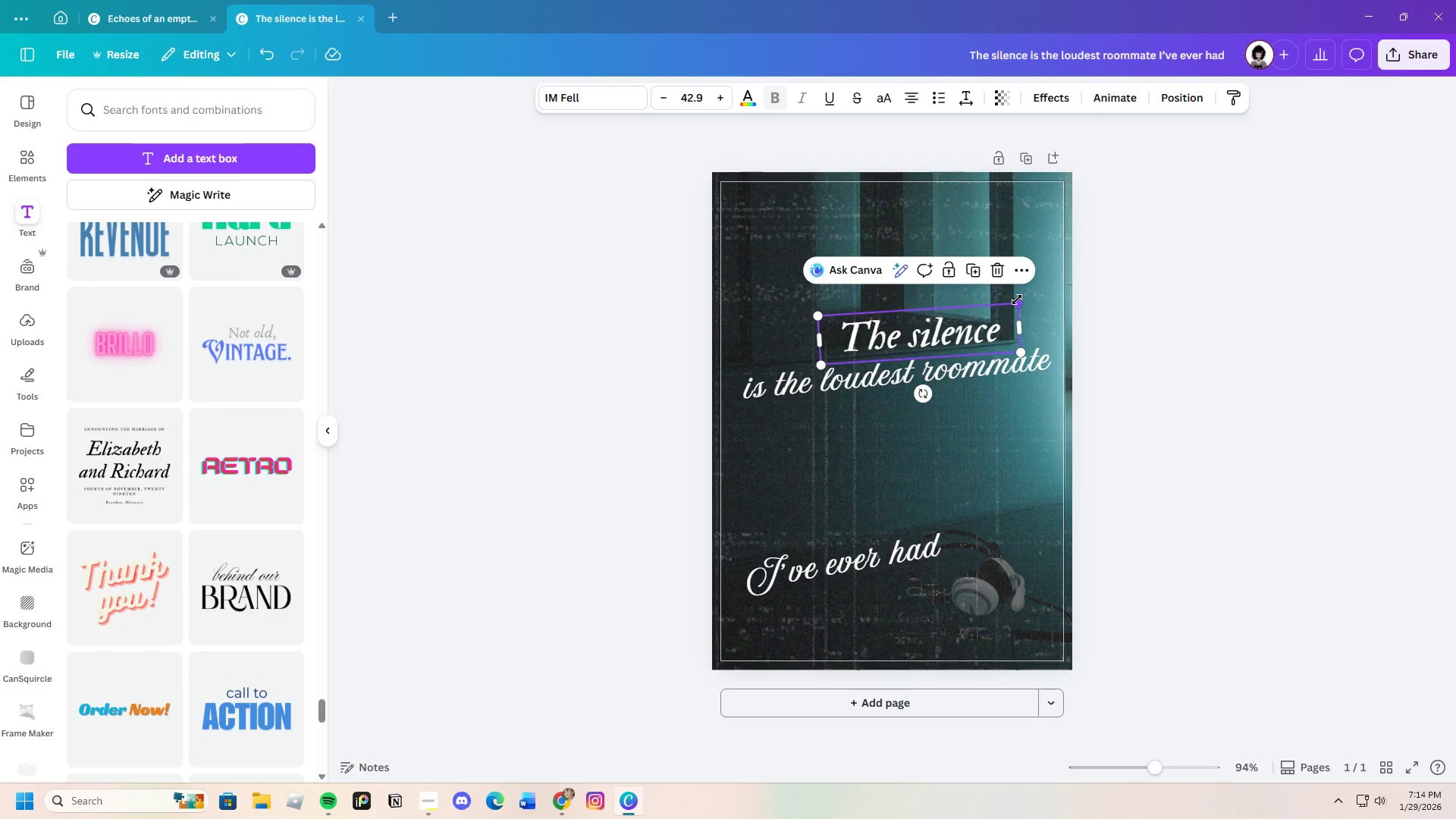 
left_click_drag(start_coordinate=[1017, 300], to_coordinate=[997, 308])
 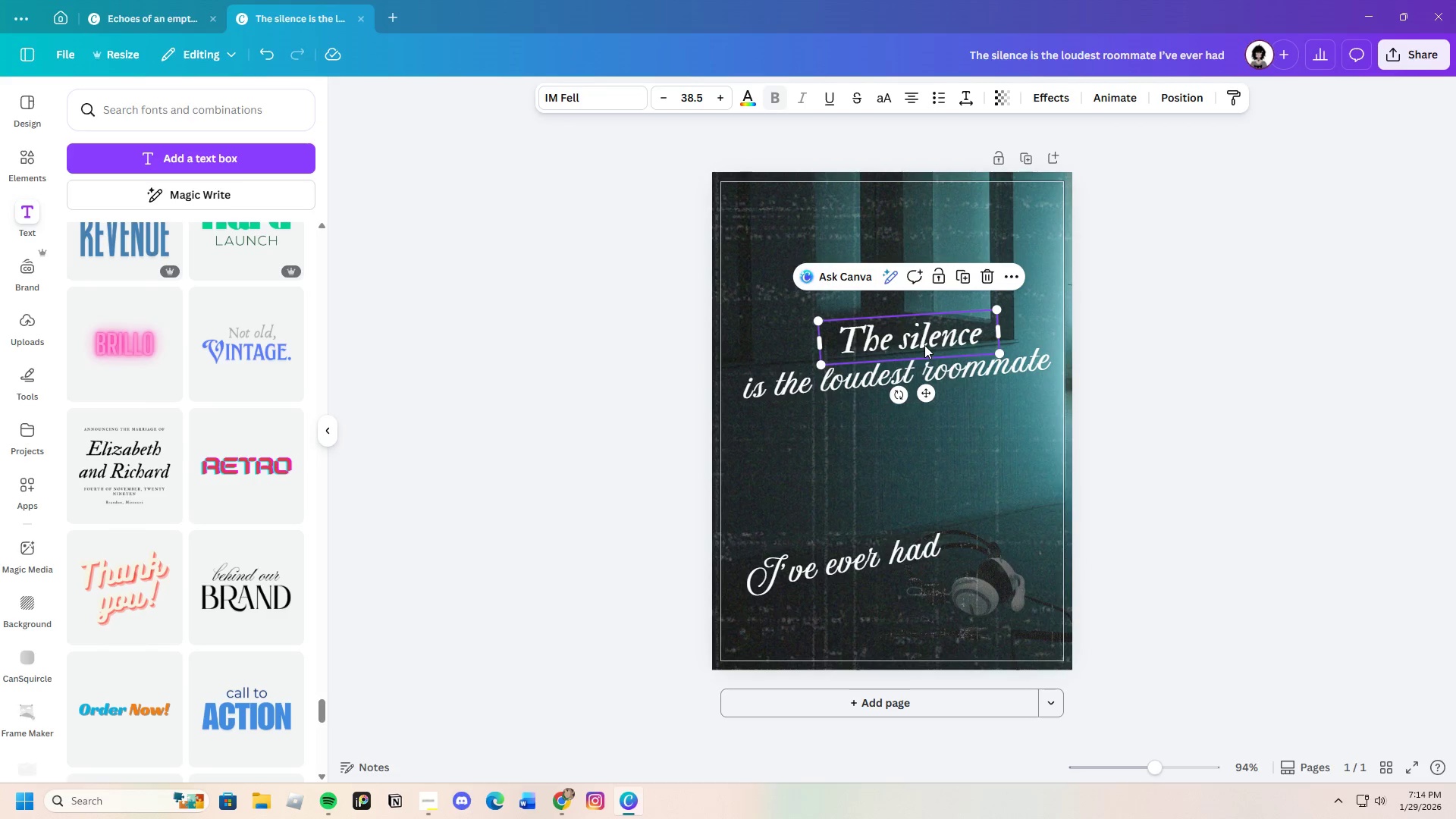 
left_click_drag(start_coordinate=[924, 345], to_coordinate=[944, 337])
 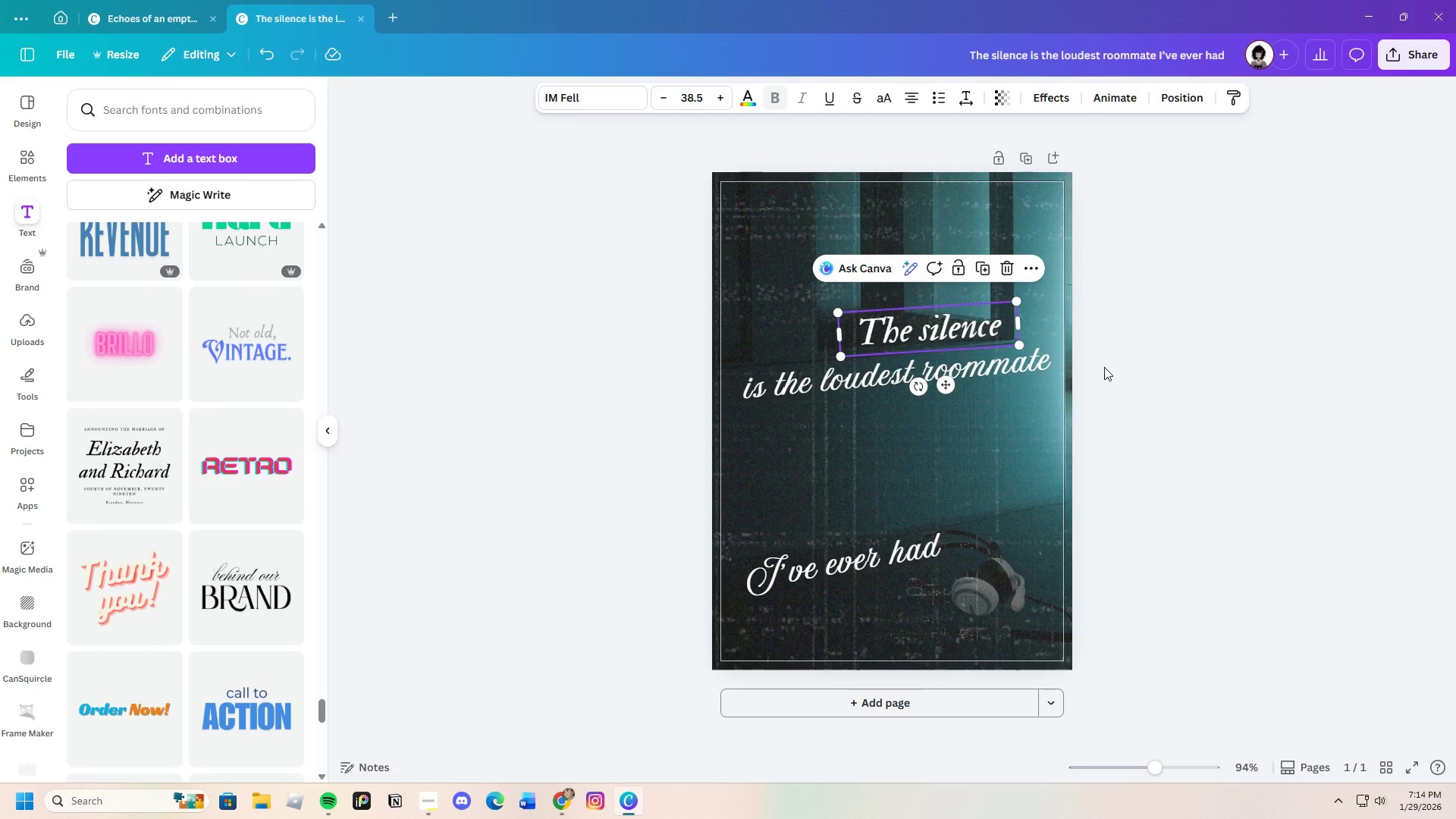 
left_click([1105, 368])
 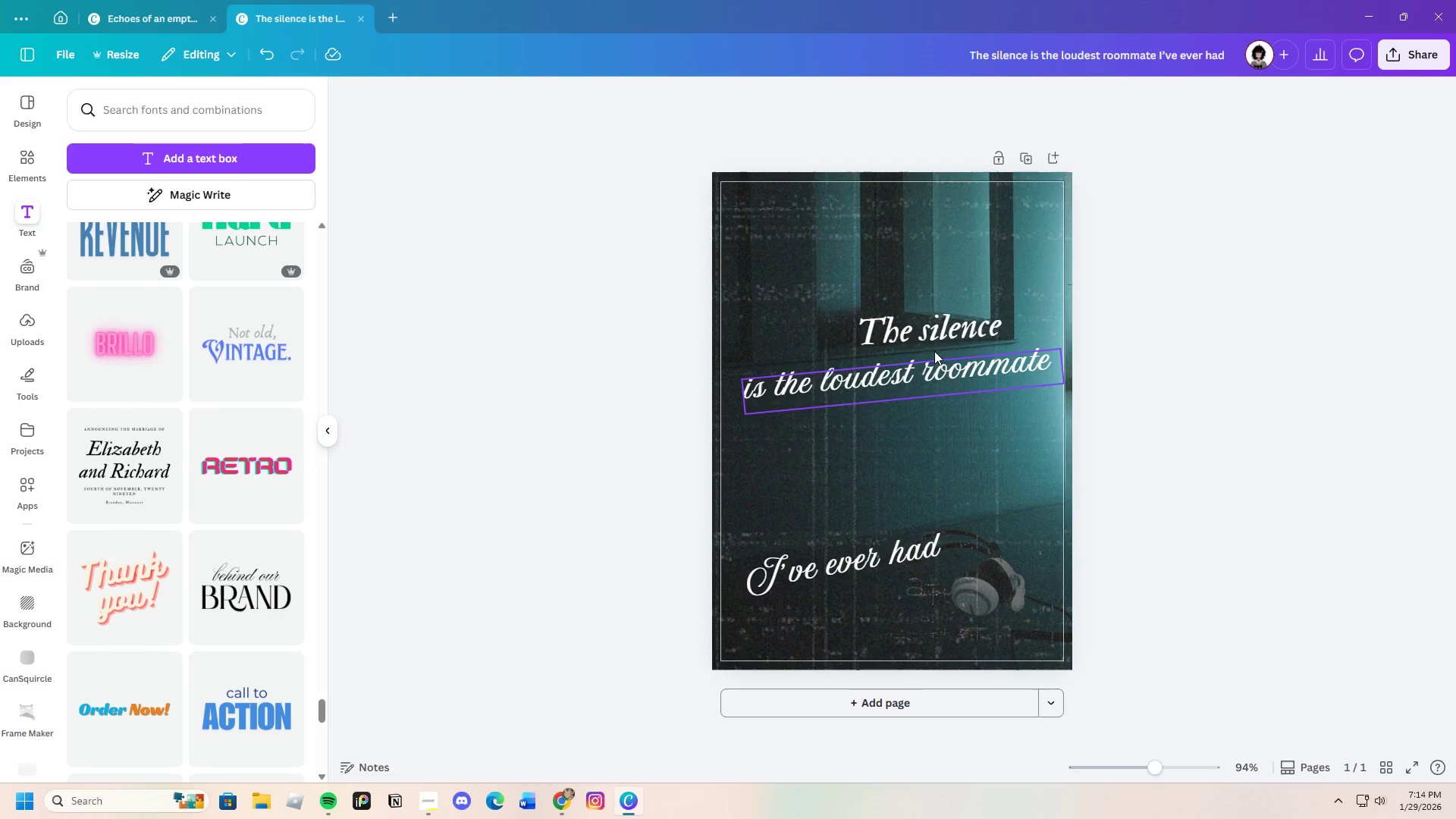 
left_click([927, 337])
 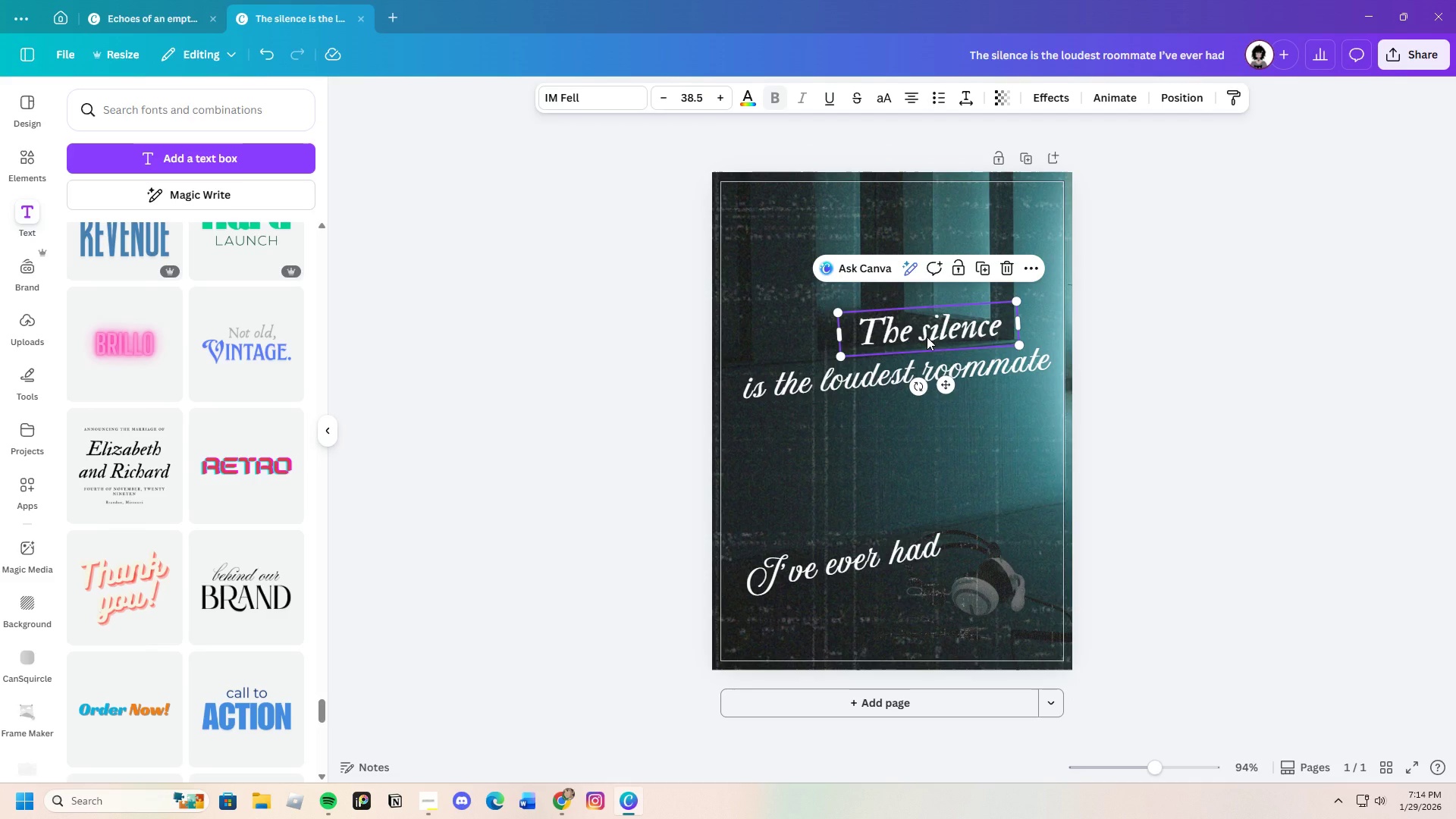 
key(Control+C)
 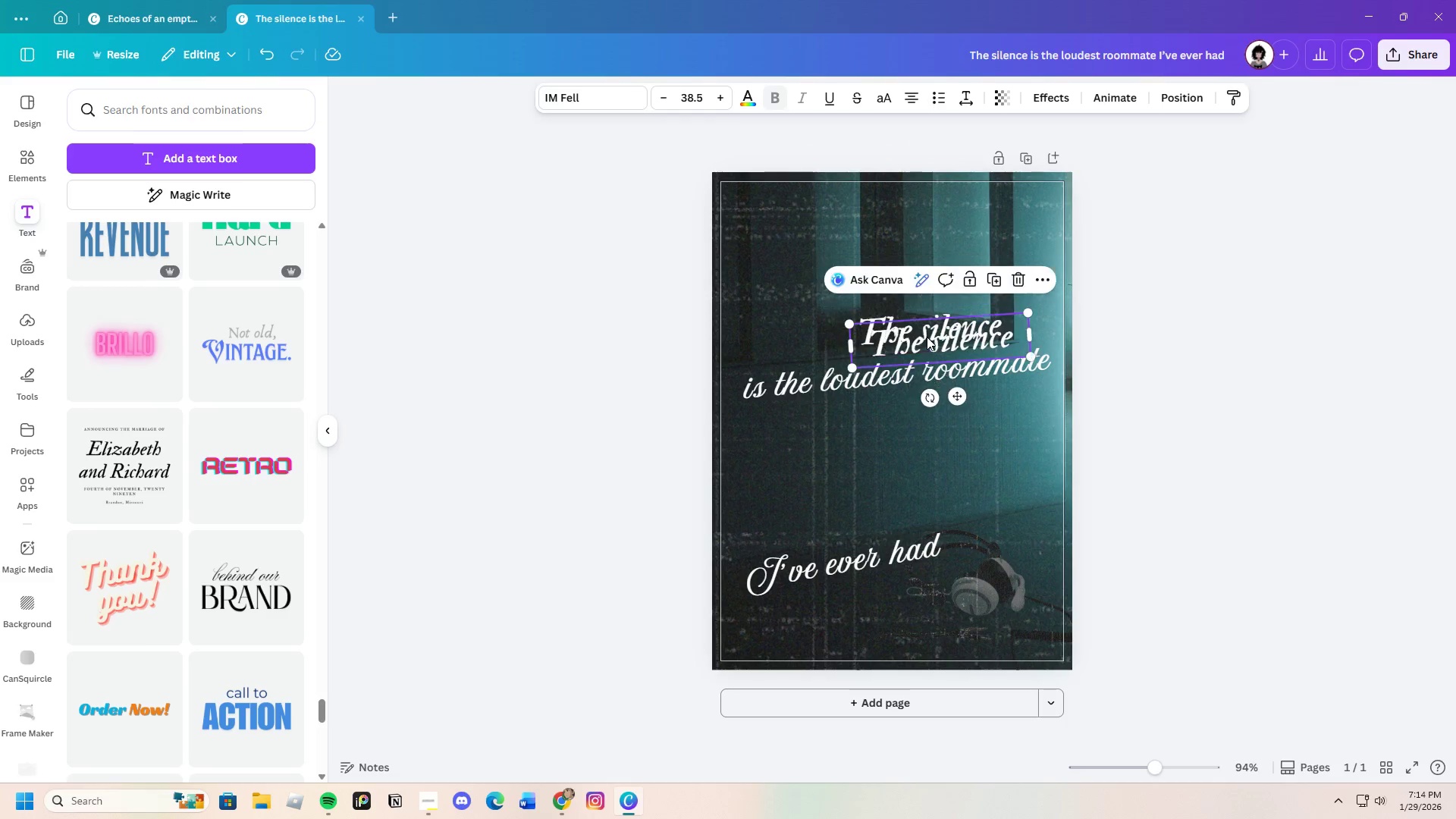 
key(Control+V)
 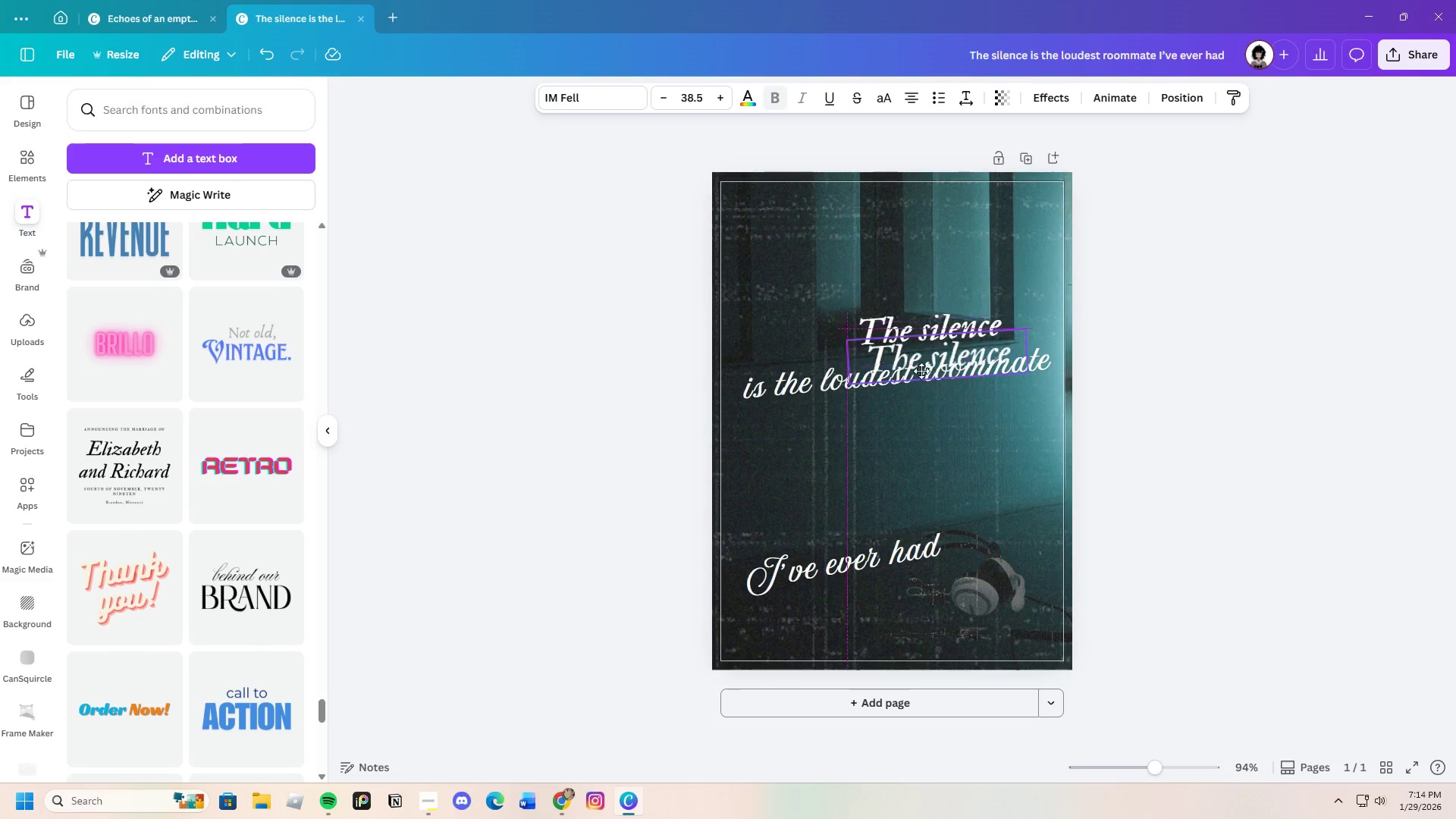 
left_click_drag(start_coordinate=[927, 337], to_coordinate=[821, 420])
 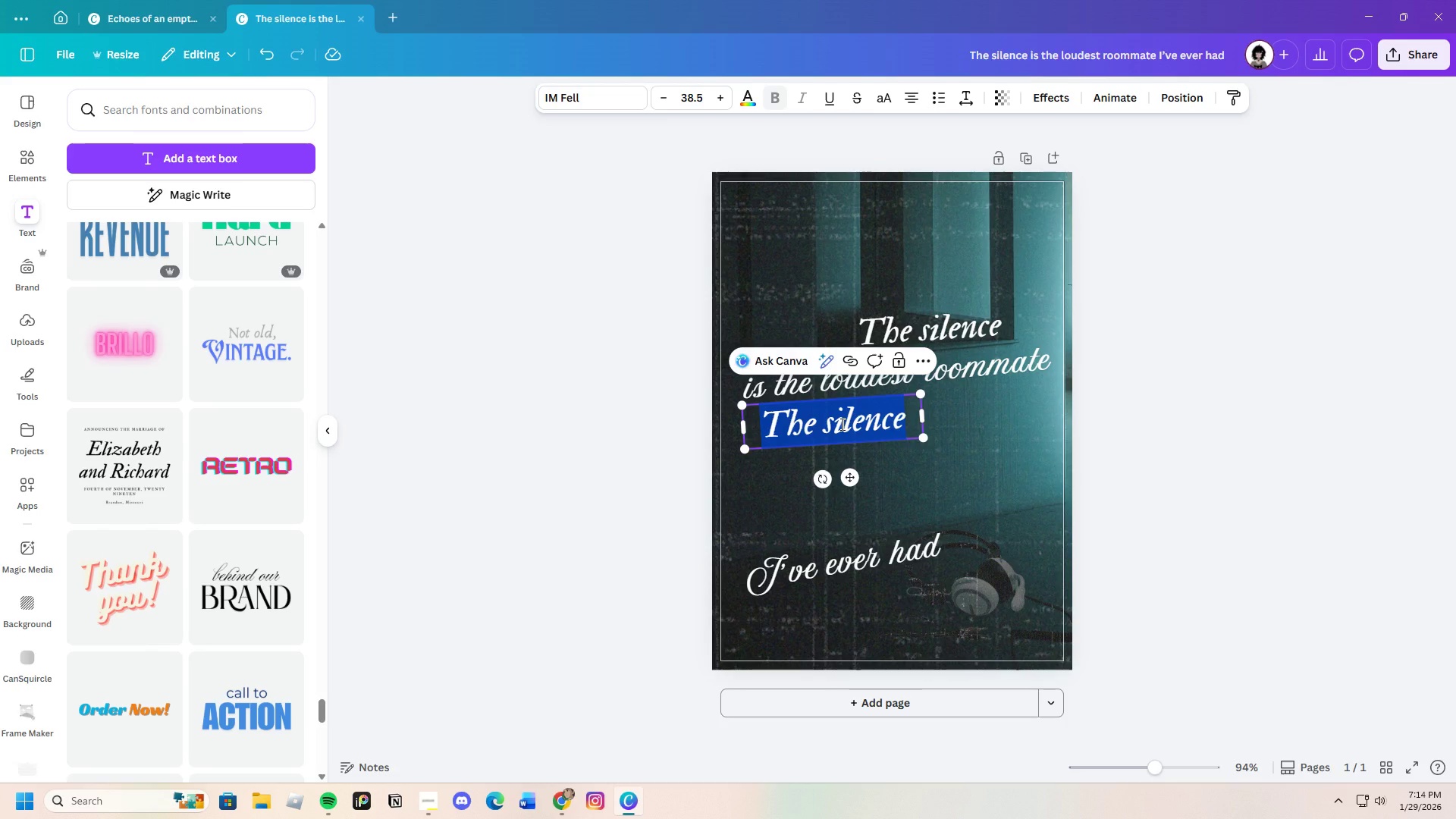 
key(Backspace)
type(is the loudest roommate)
 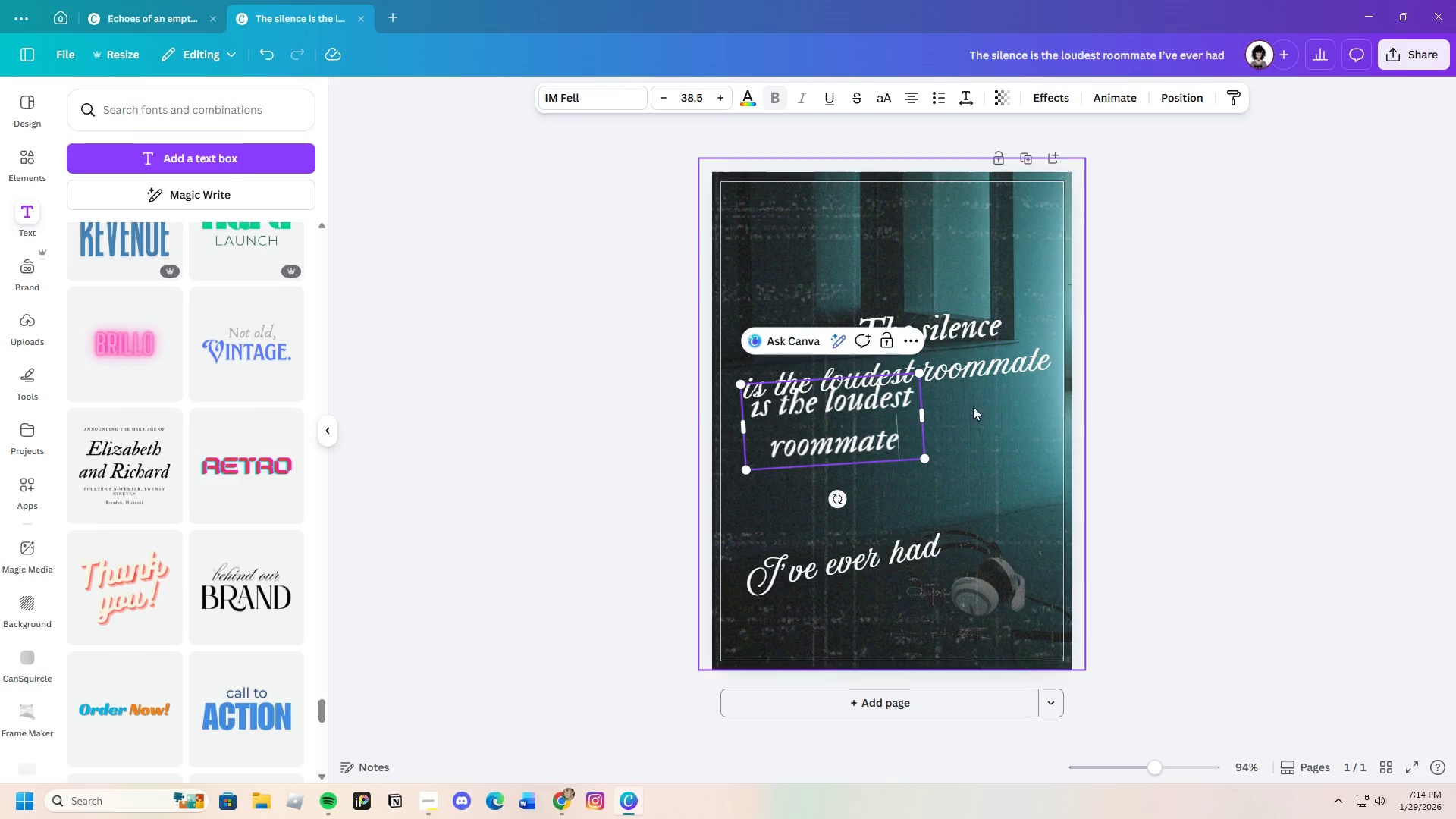 
left_click([997, 369])
 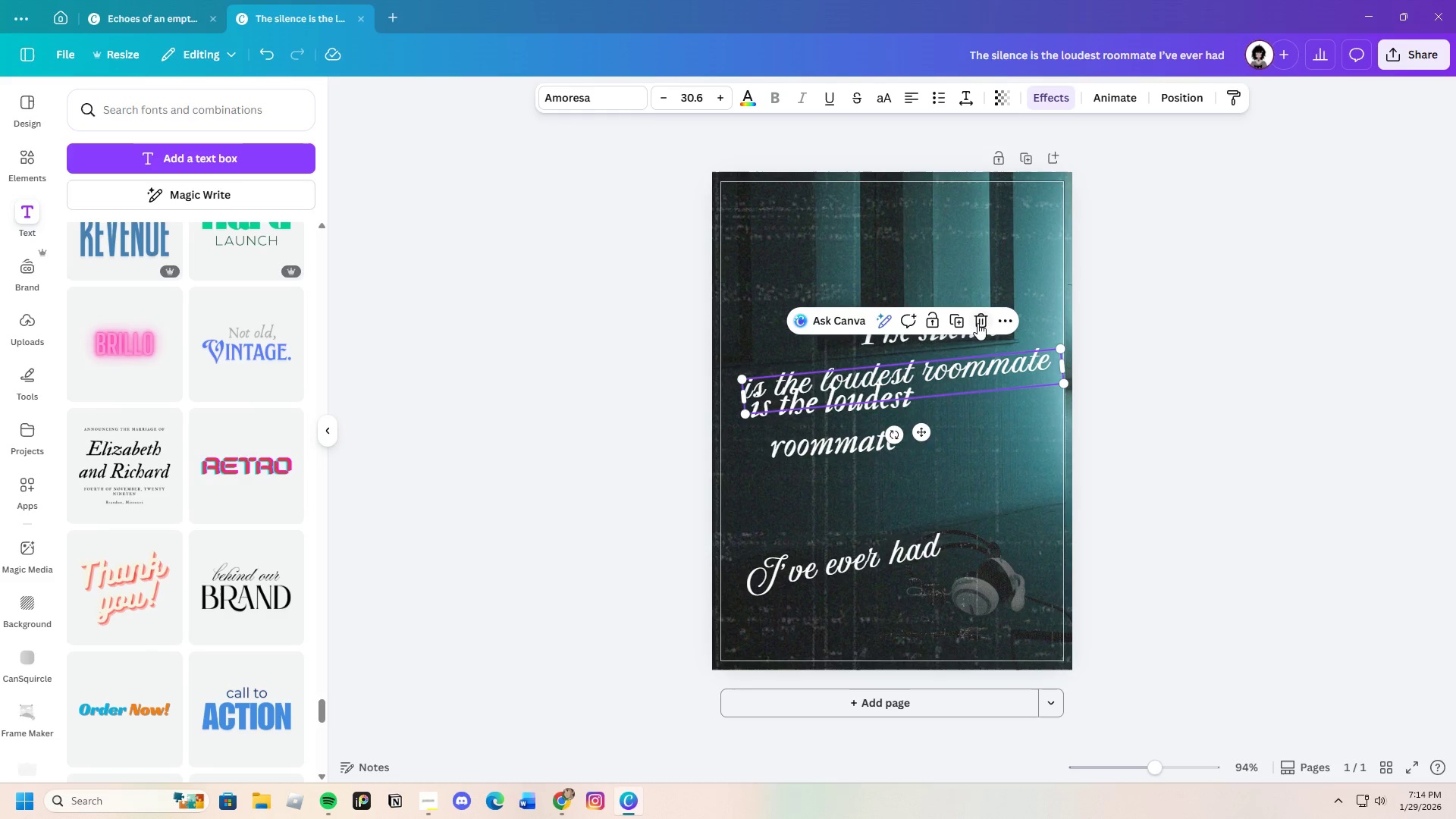 
left_click([979, 322])
 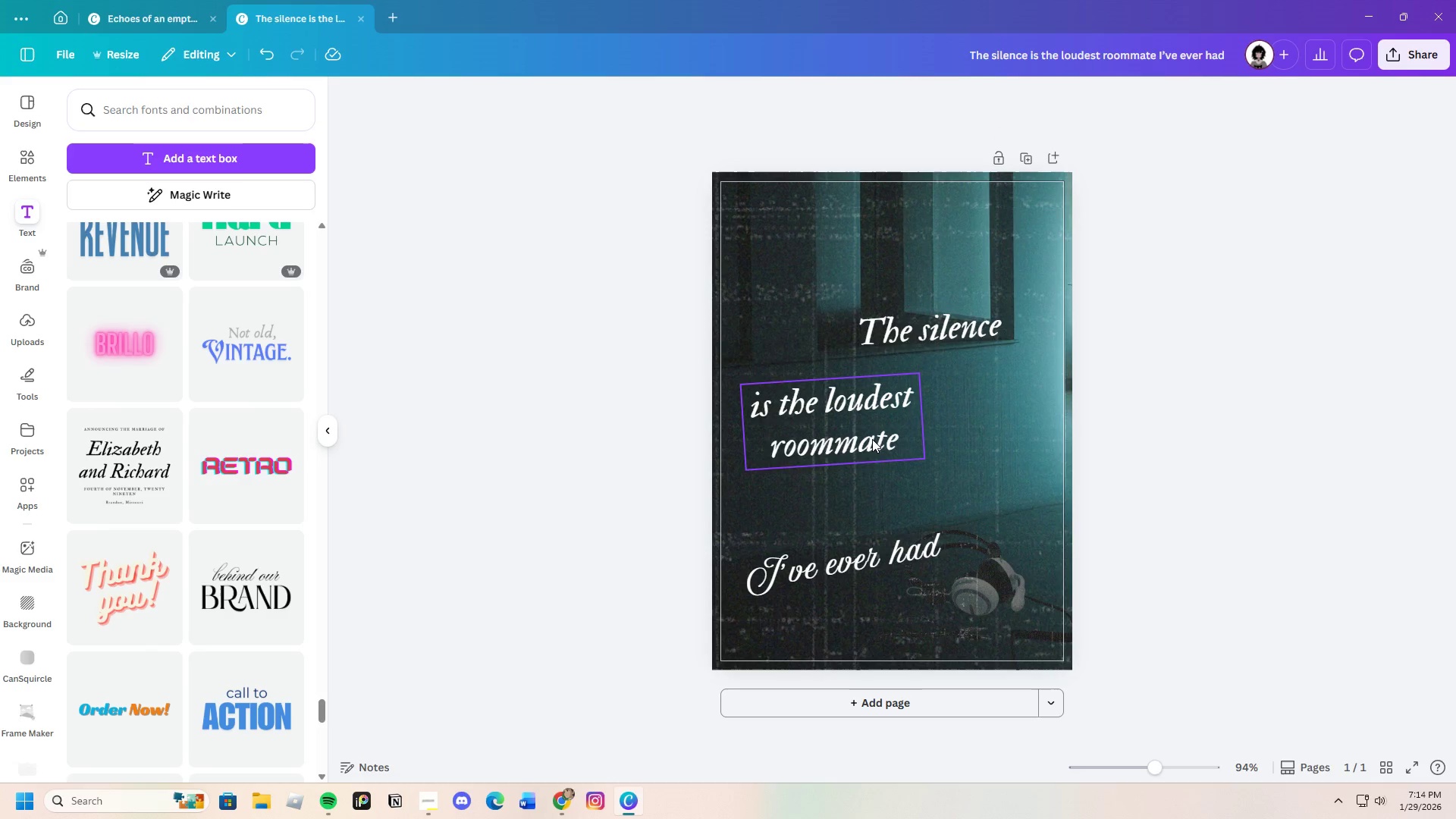 
left_click([872, 439])
 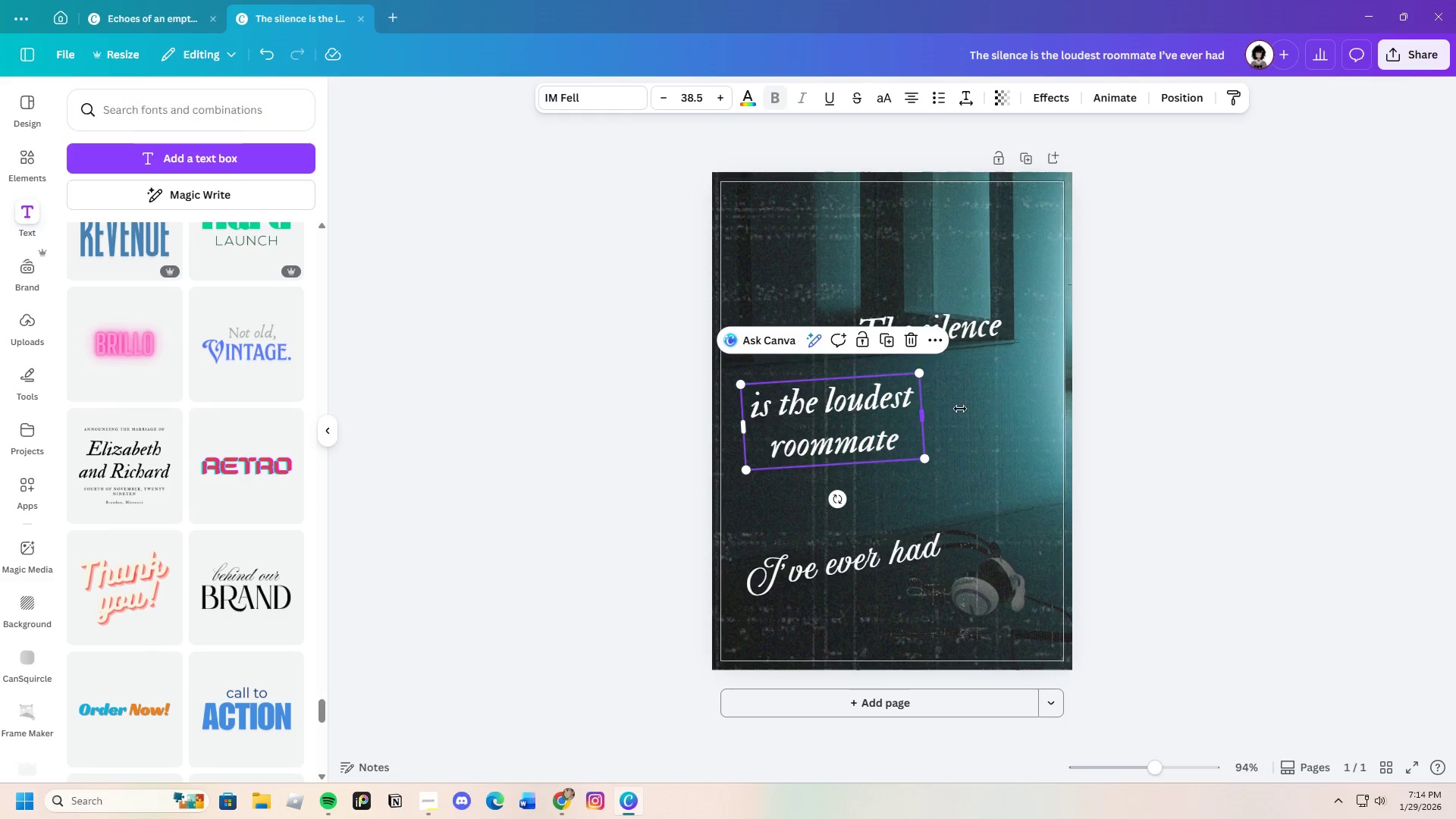 
left_click_drag(start_coordinate=[928, 412], to_coordinate=[1058, 394])
 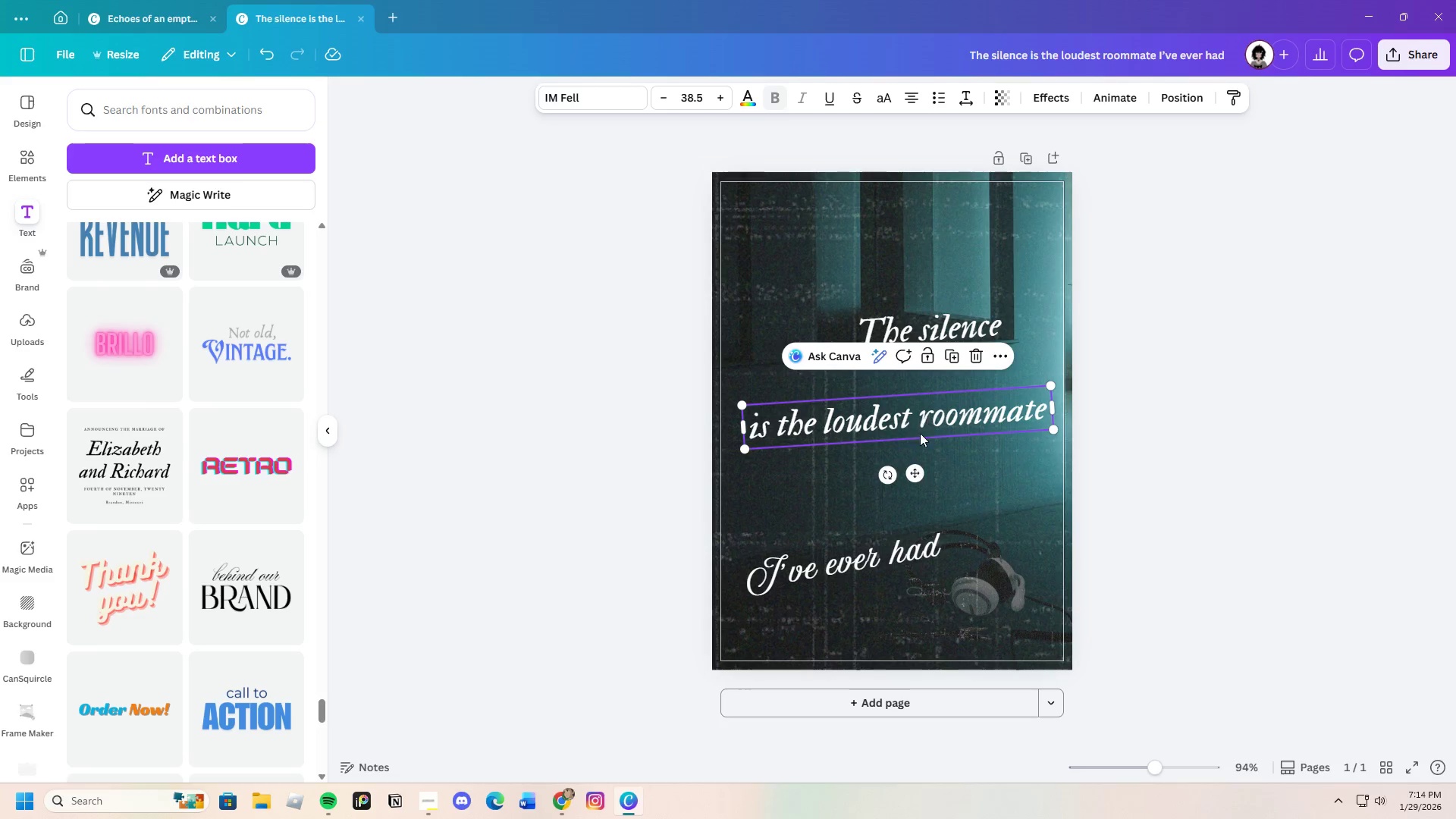 
left_click_drag(start_coordinate=[918, 475], to_coordinate=[909, 436])
 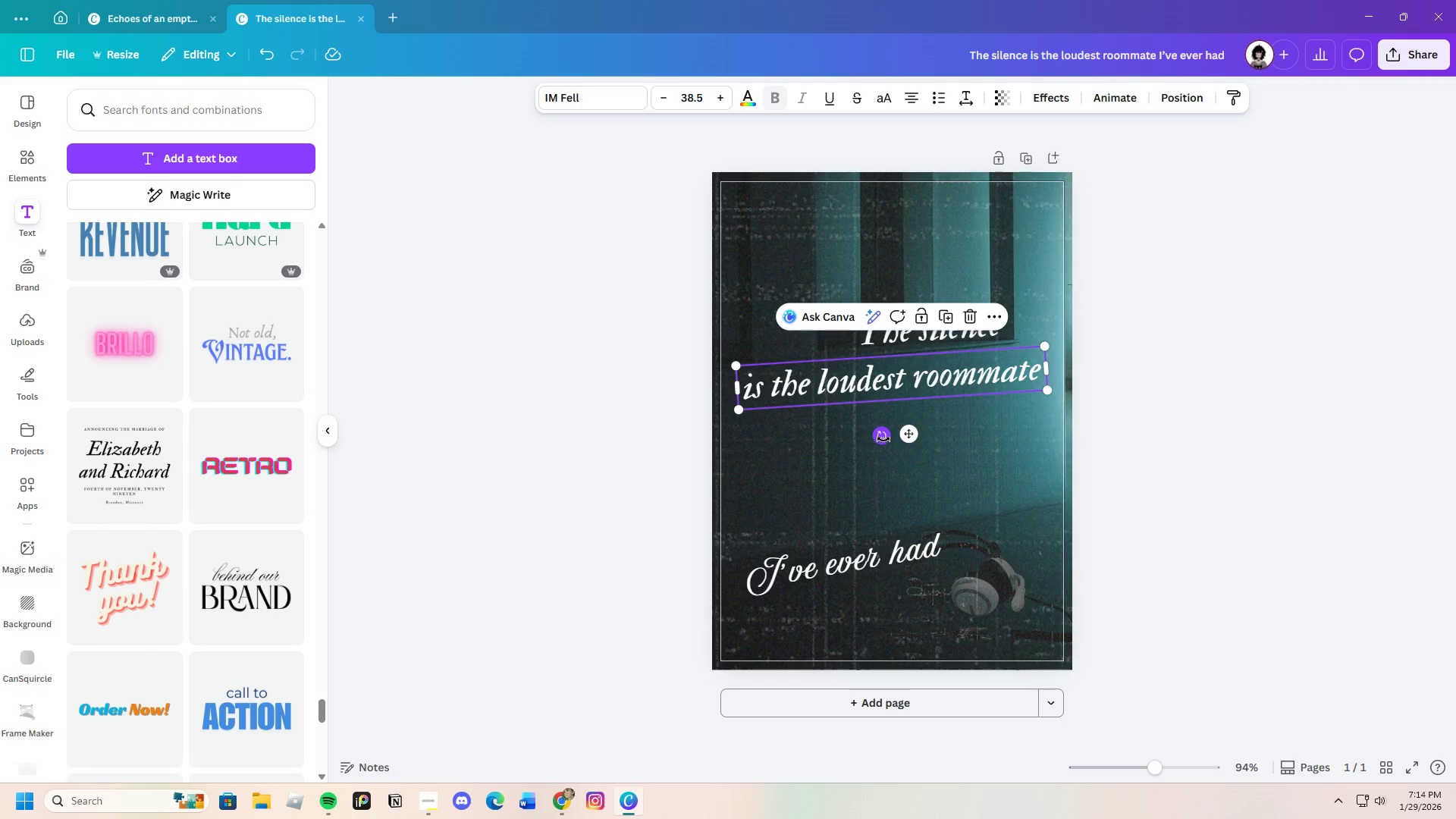 
left_click_drag(start_coordinate=[883, 439], to_coordinate=[886, 447])
 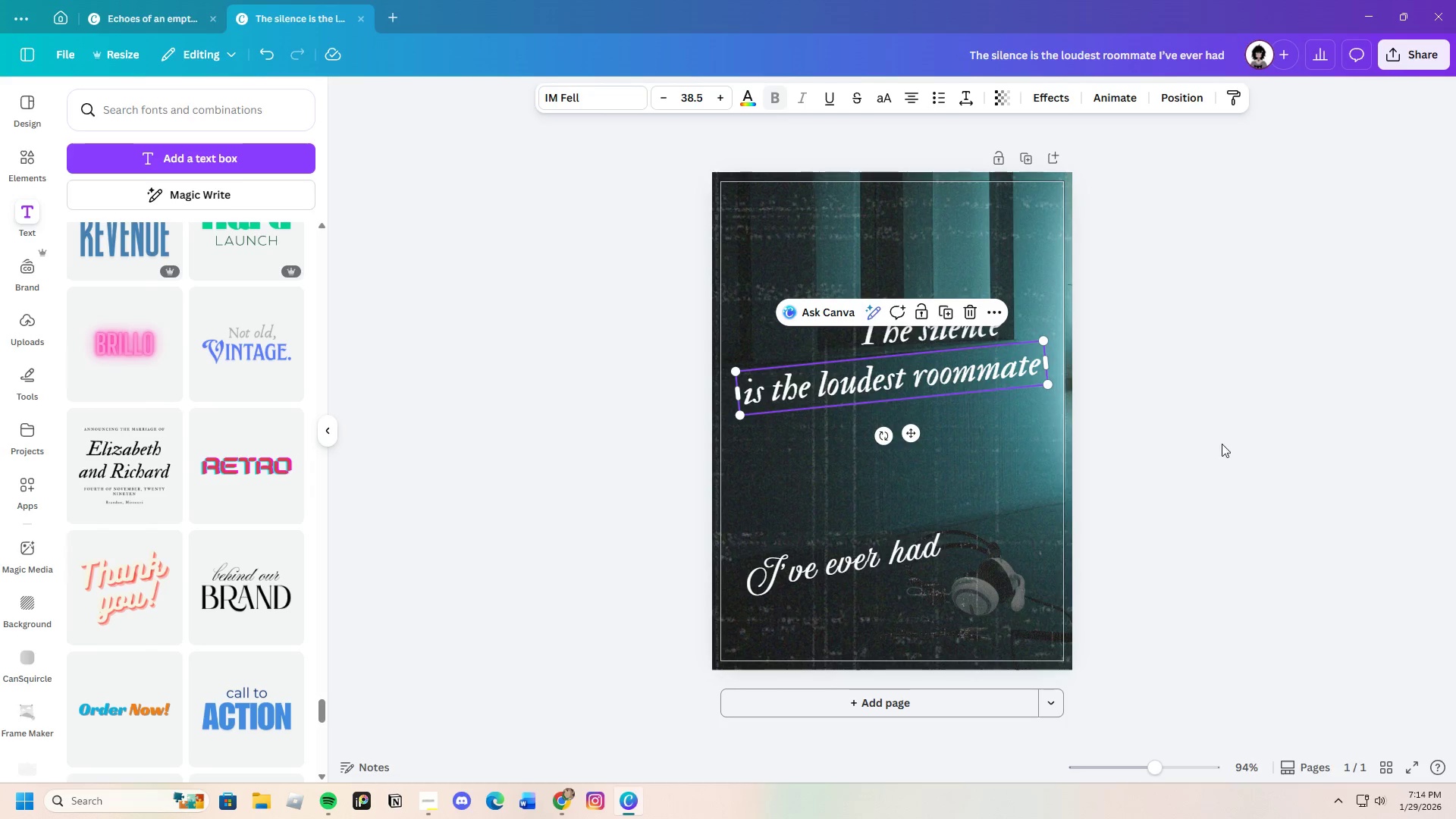 
left_click([1222, 444])
 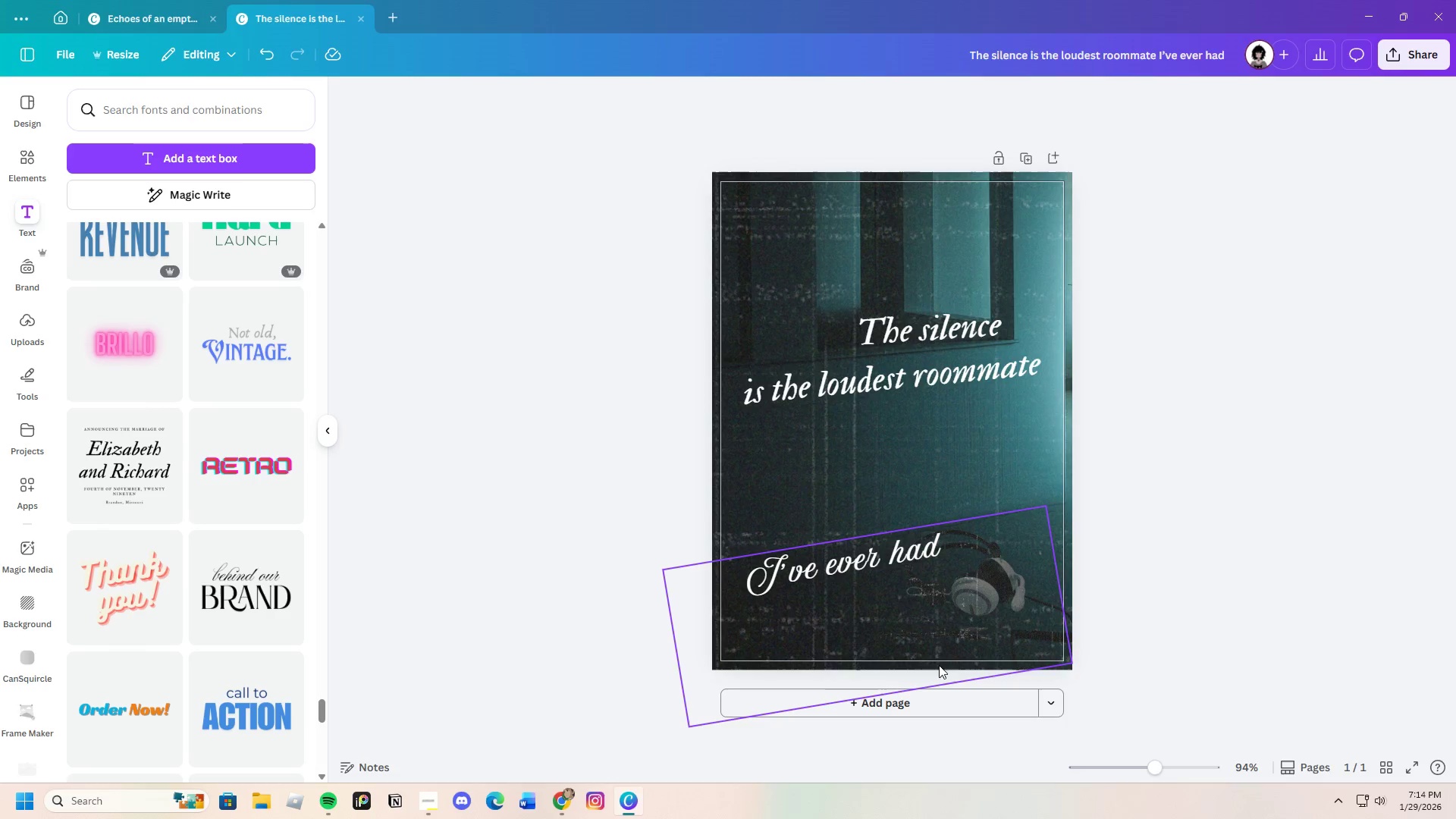 
left_click([847, 568])
 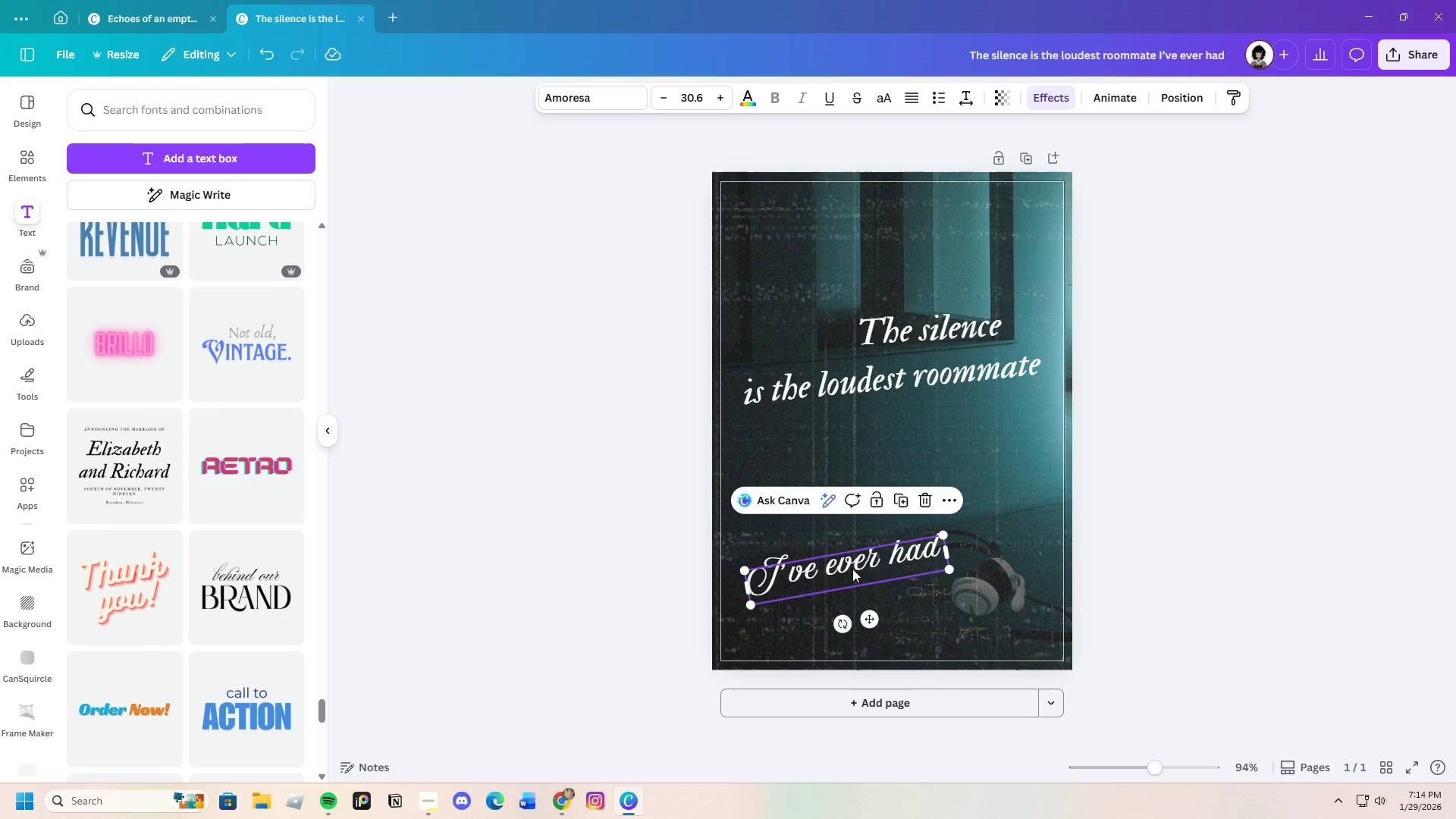 
left_click([853, 569])
 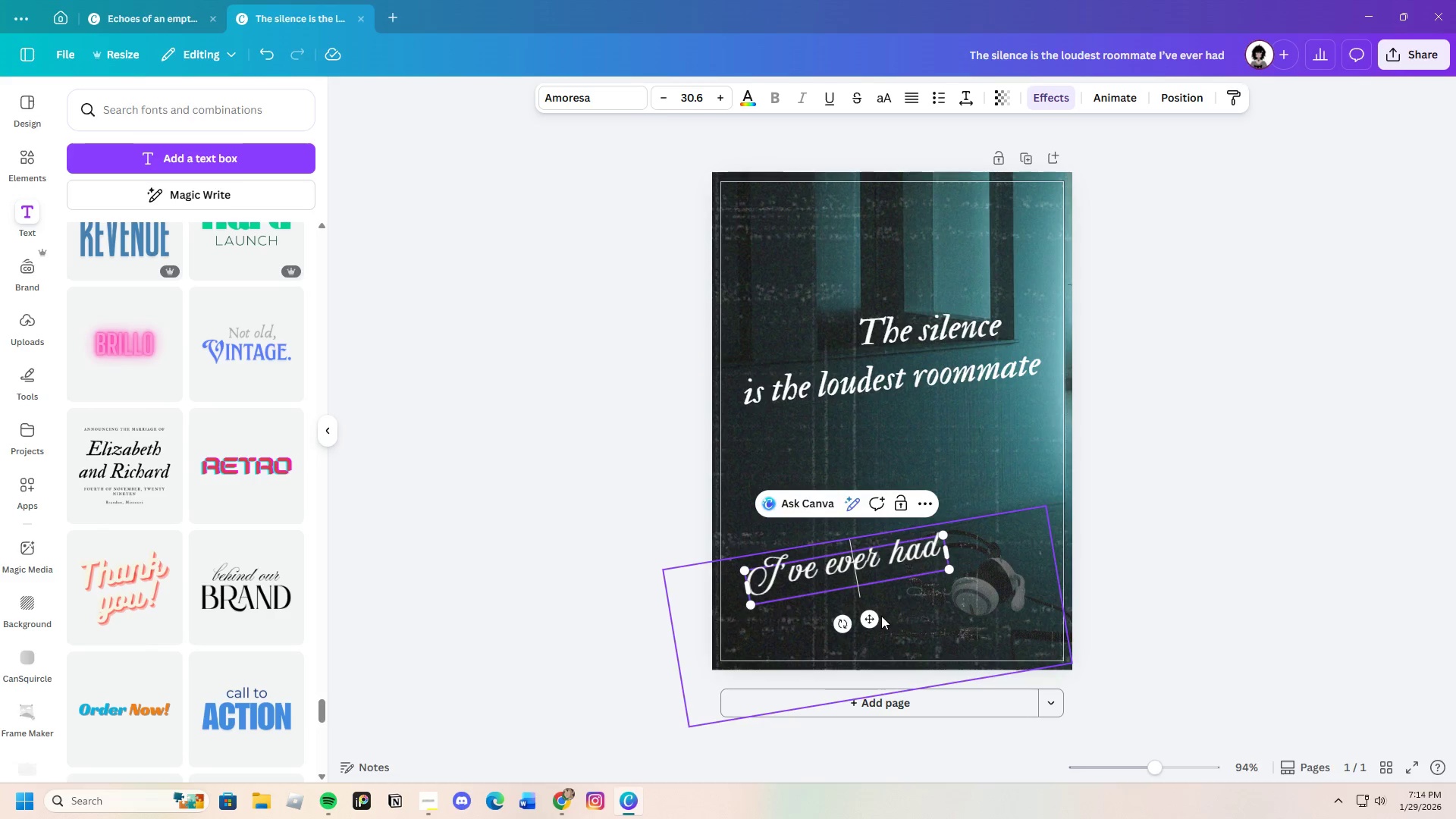 
left_click([906, 604])
 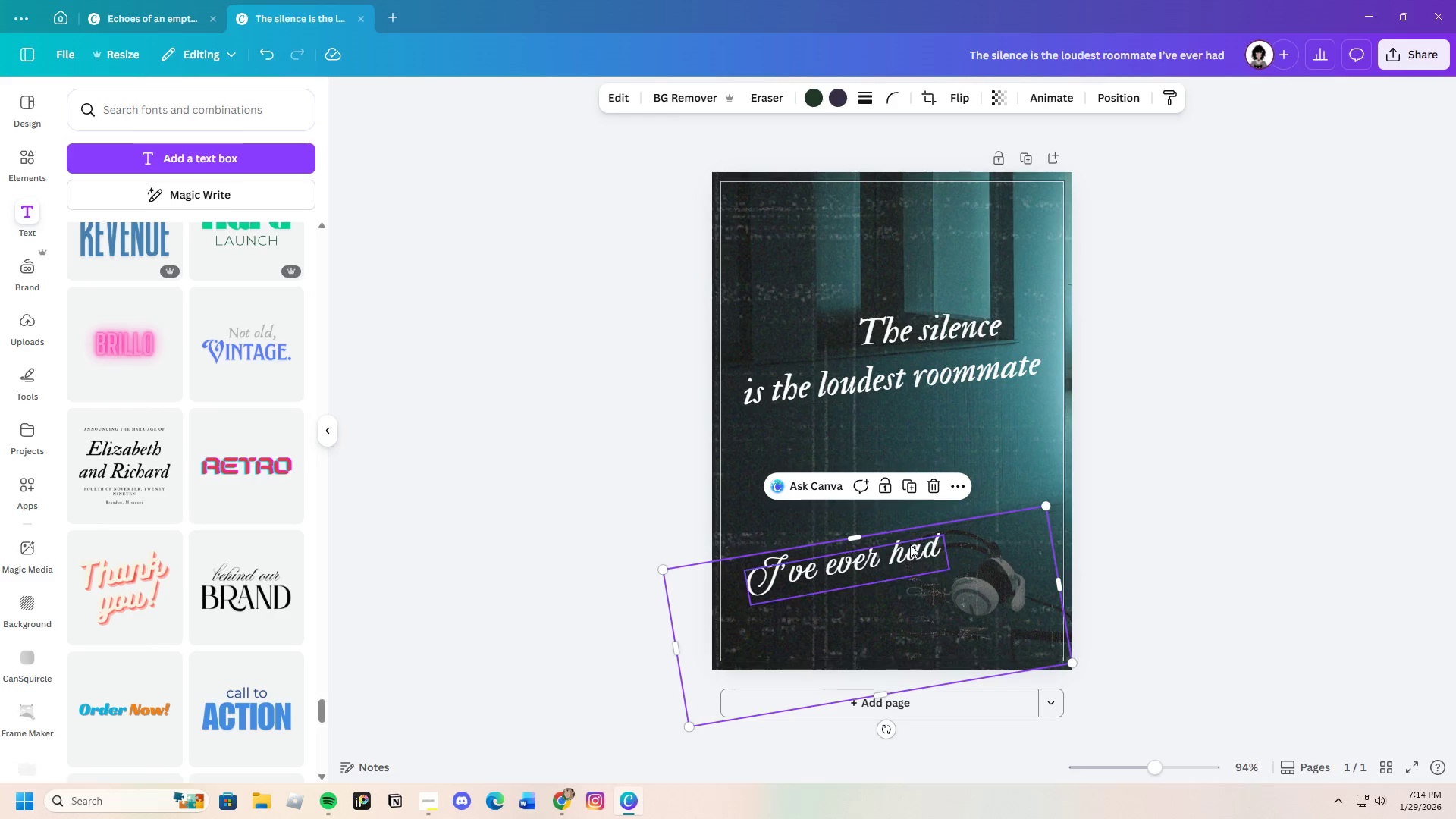 
left_click([905, 560])
 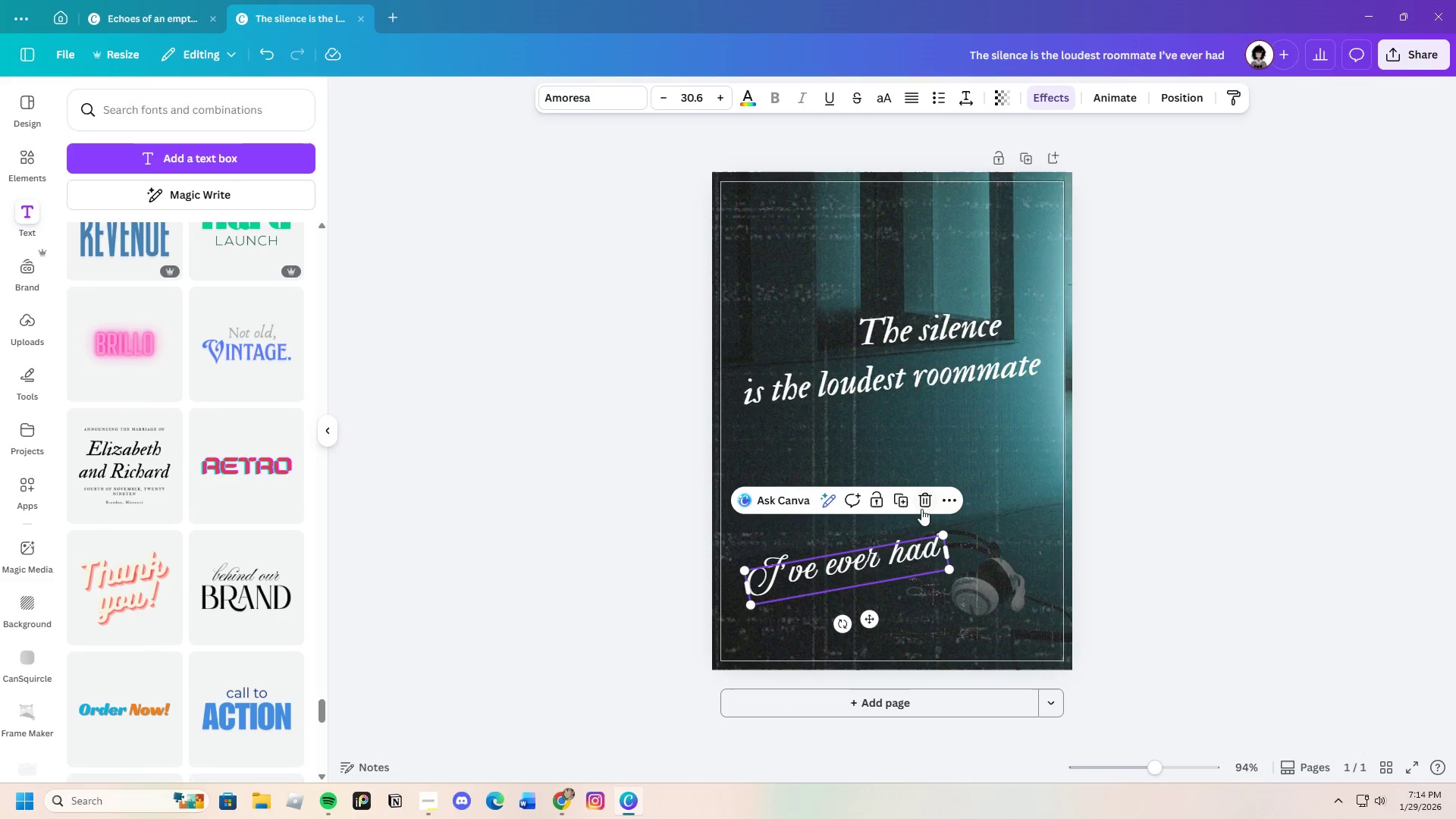 
left_click([933, 497])
 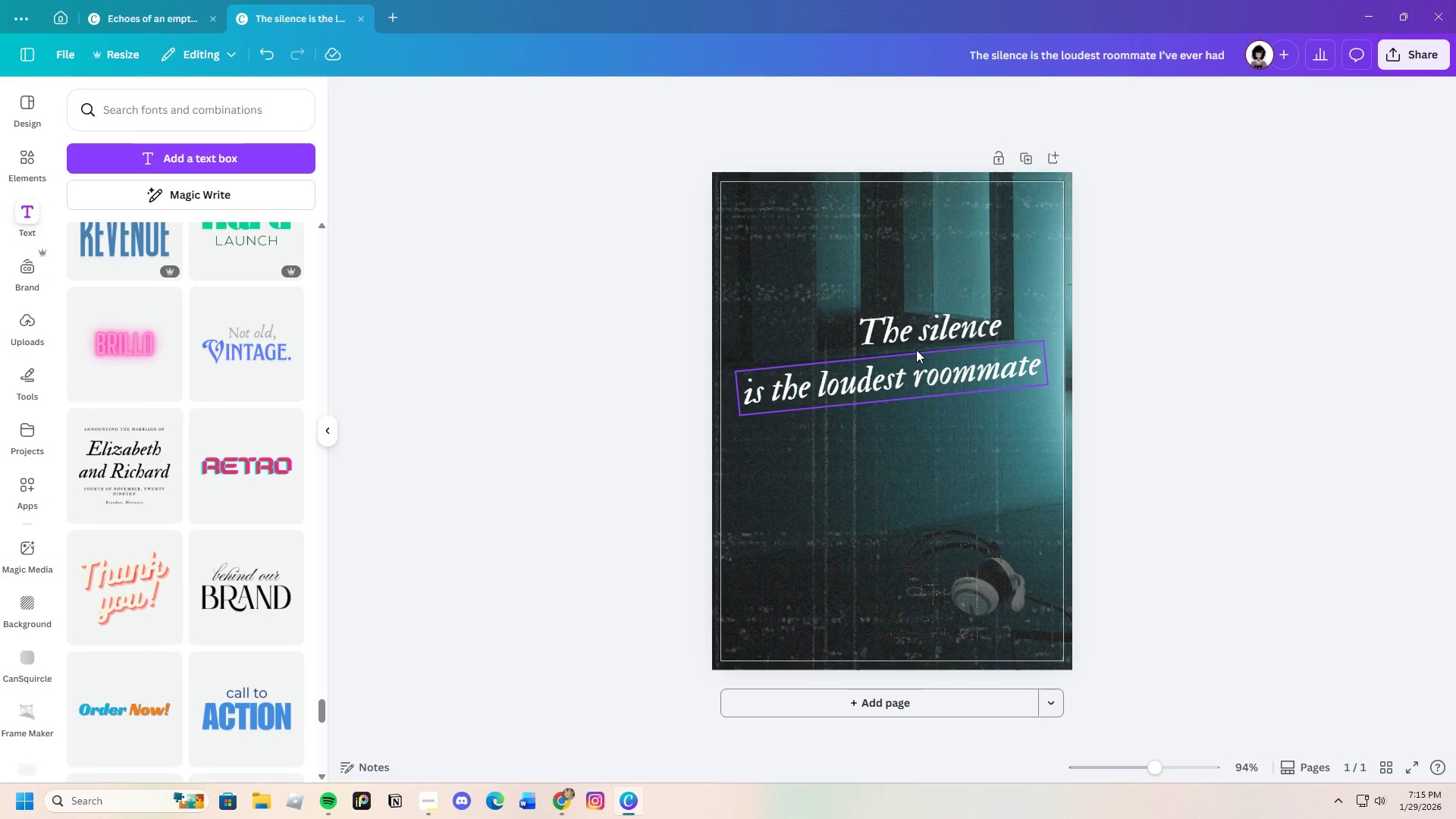 
left_click([918, 344])
 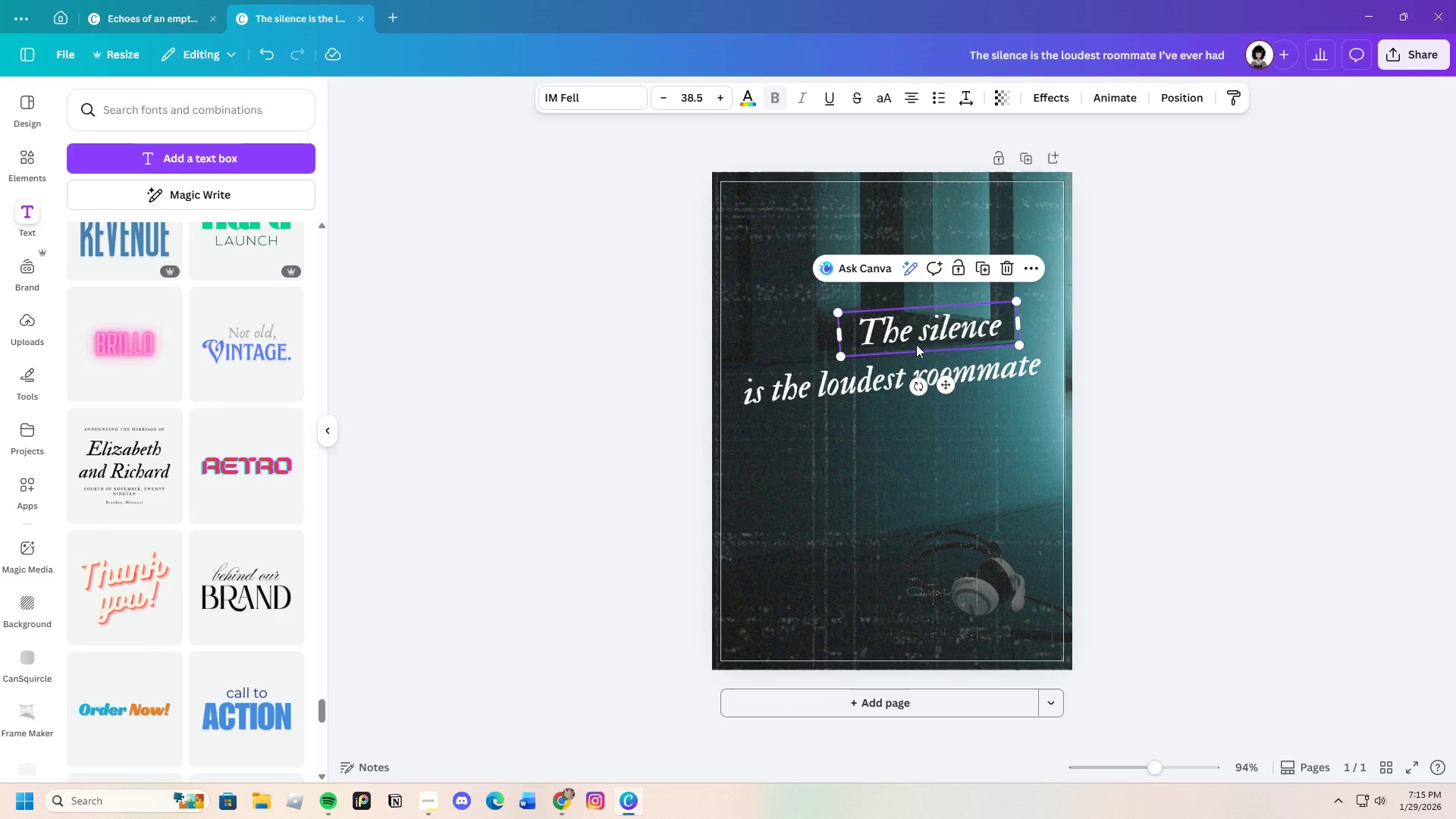 
key(Control+C)
 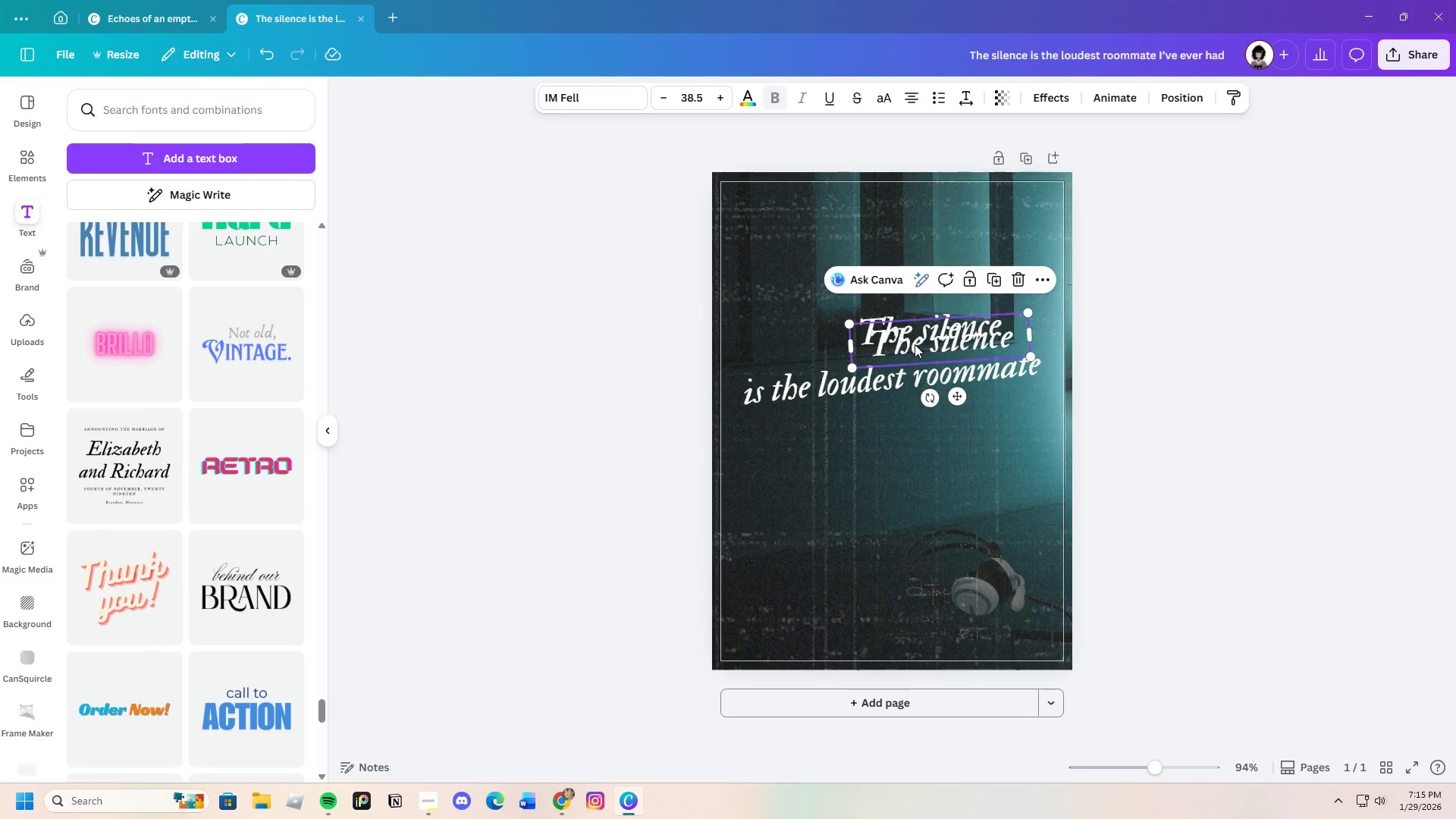 
key(Control+V)
 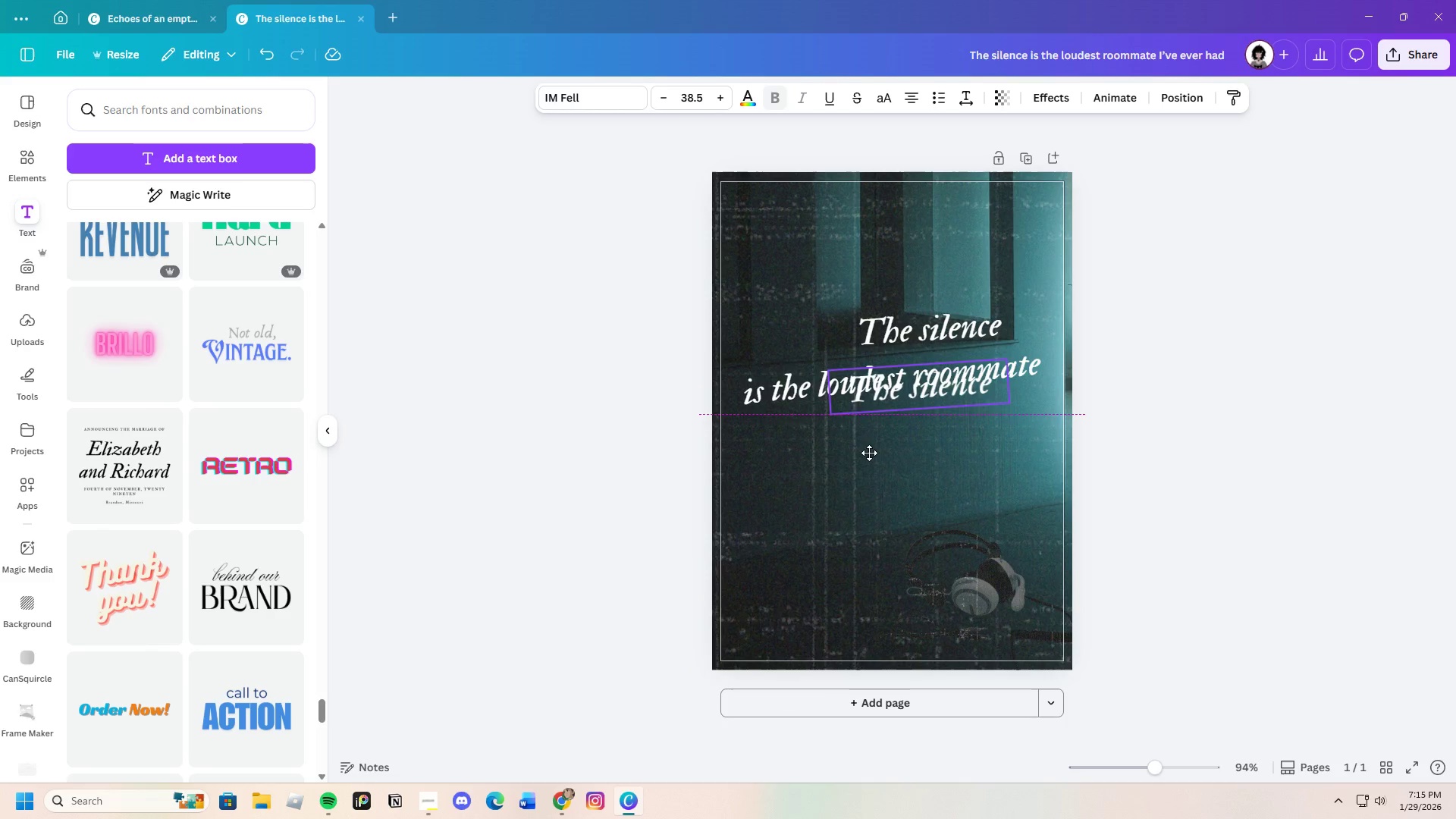 
left_click_drag(start_coordinate=[915, 345], to_coordinate=[826, 548])
 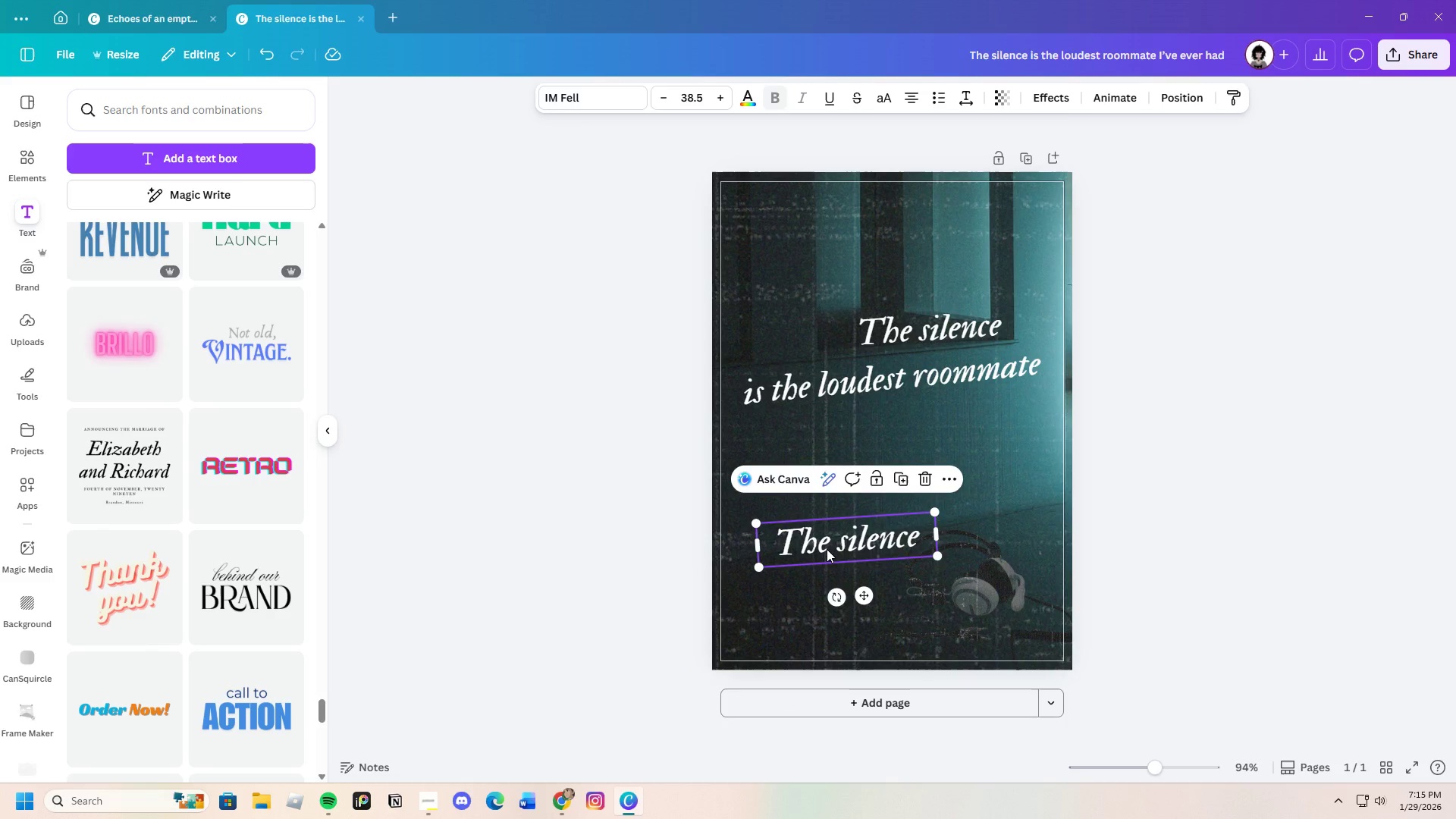 
left_click([827, 549])
 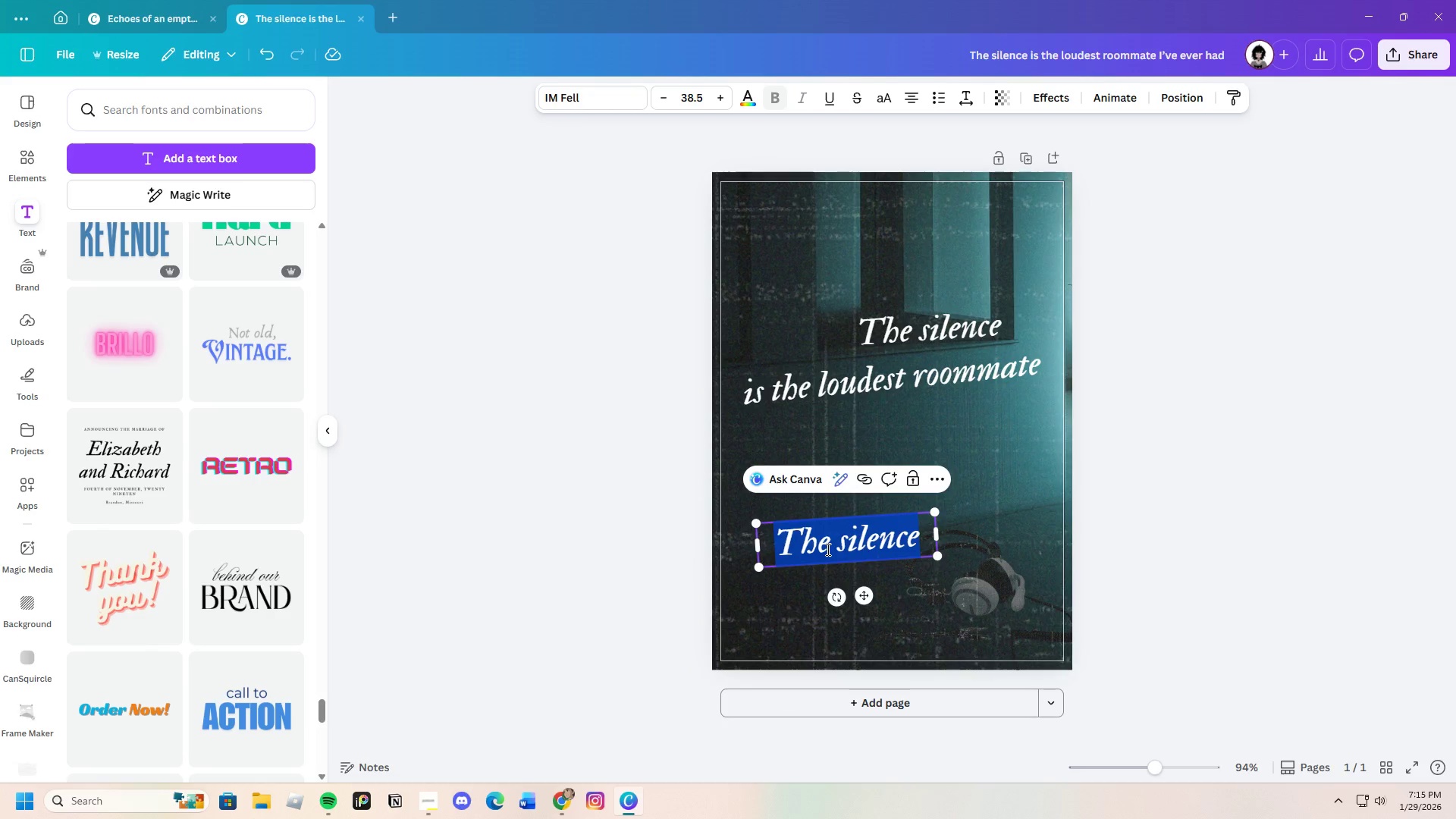 
key(Backspace)
type(I;ve )
key(Backspace)
key(Backspace)
key(Backspace)
key(Backspace)
type('ve ever had)
 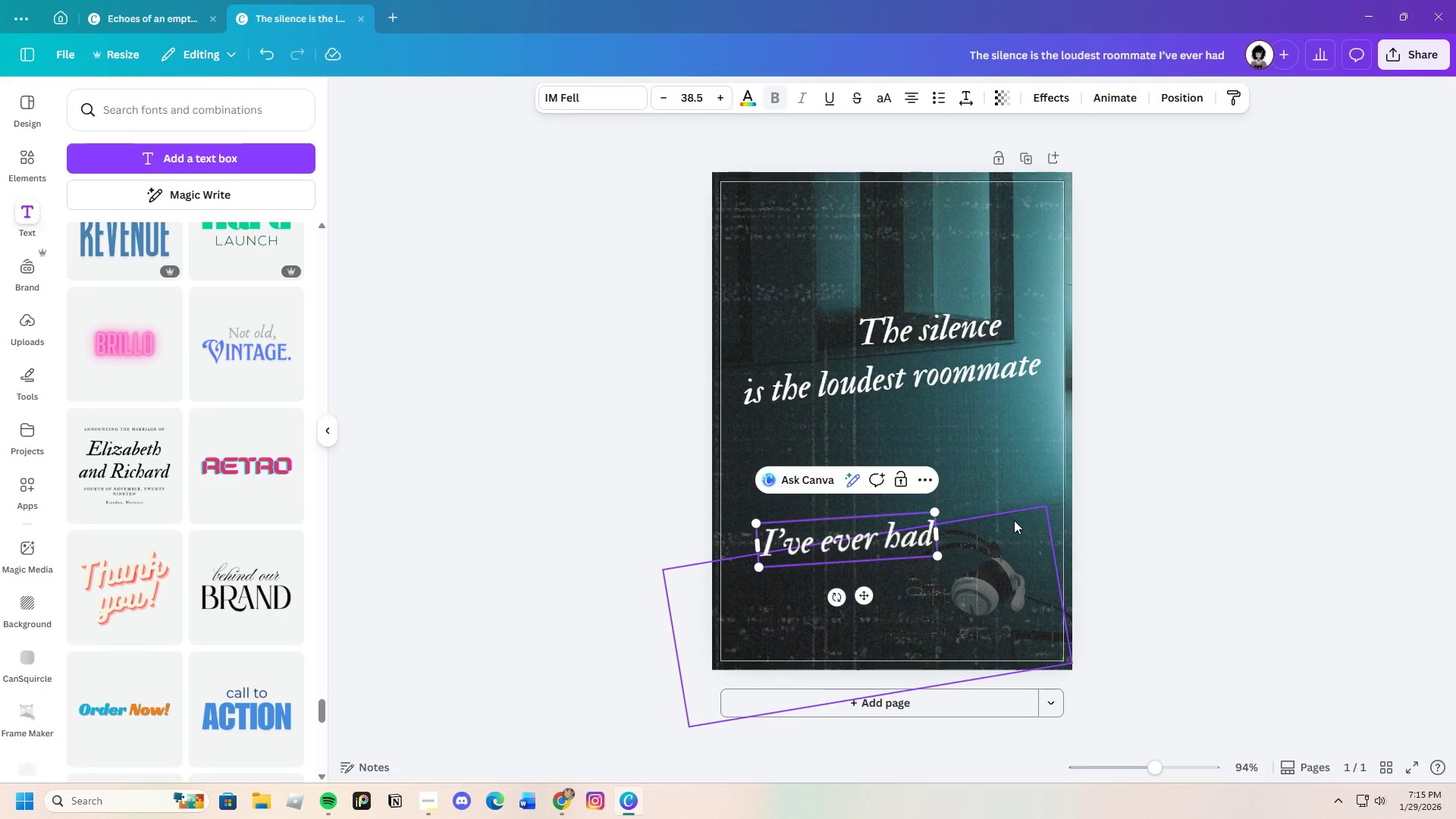 
wait(5.38)
 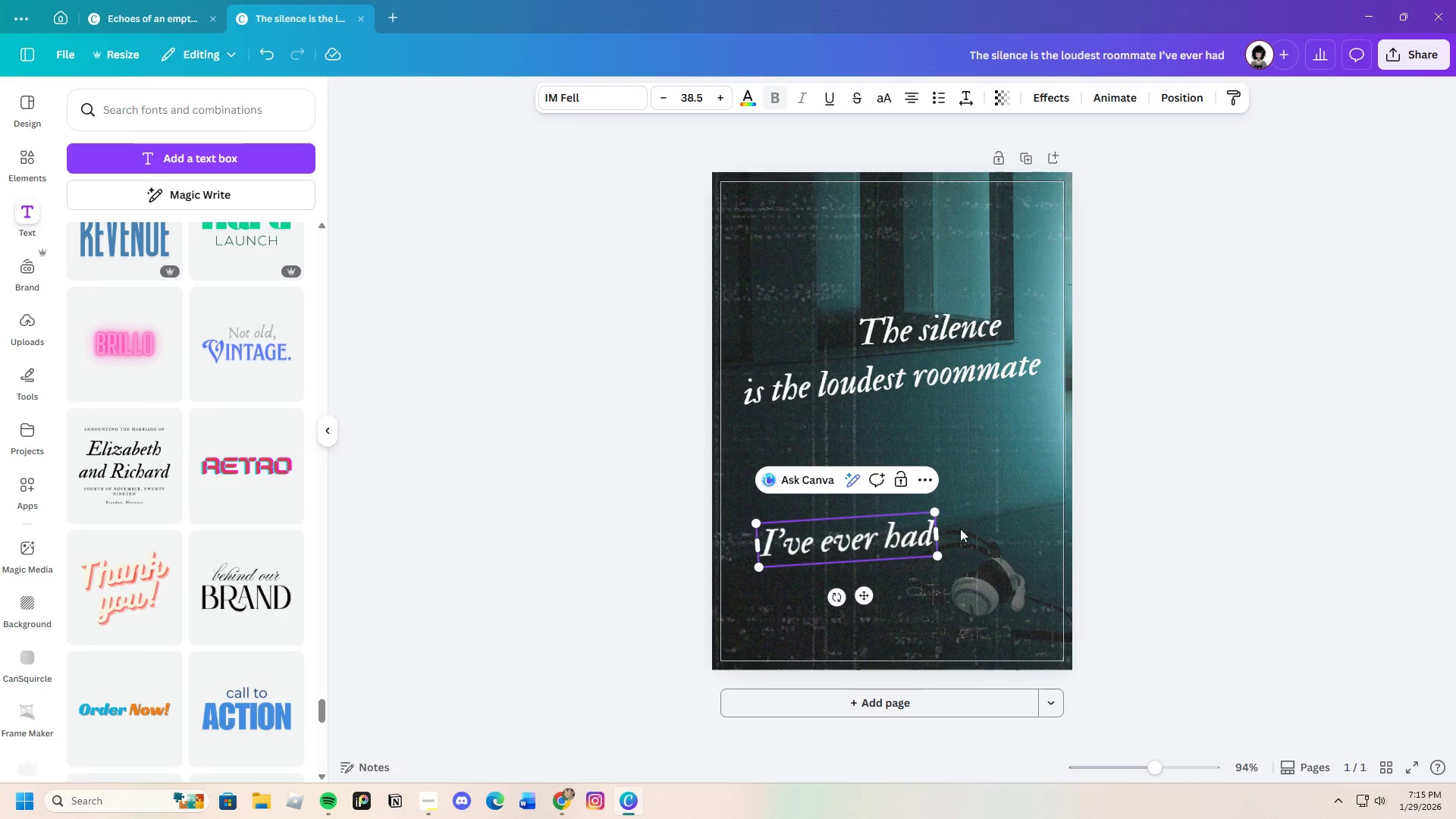 
left_click_drag(start_coordinate=[864, 538], to_coordinate=[836, 561])
 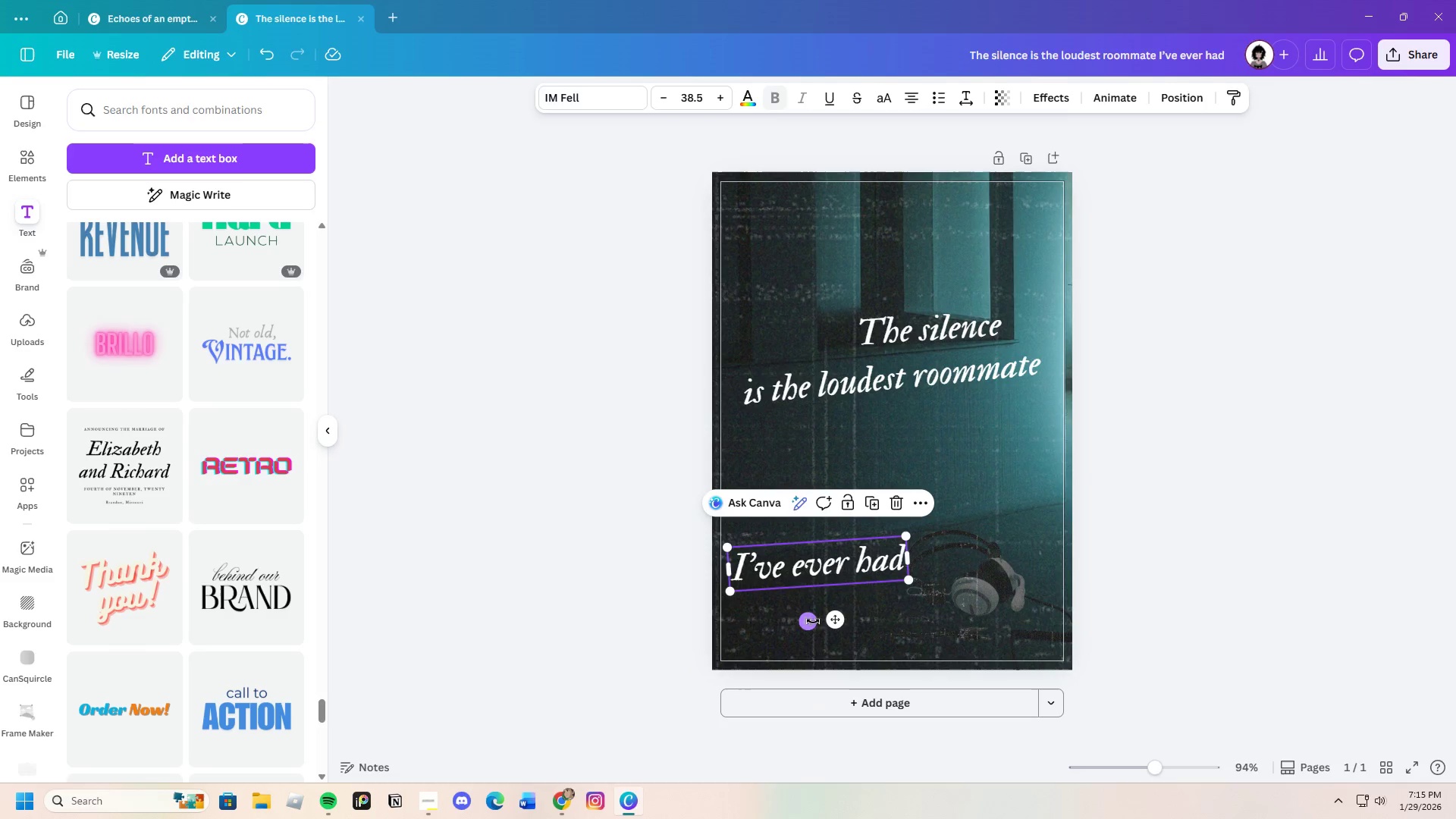 
left_click_drag(start_coordinate=[813, 623], to_coordinate=[818, 630])
 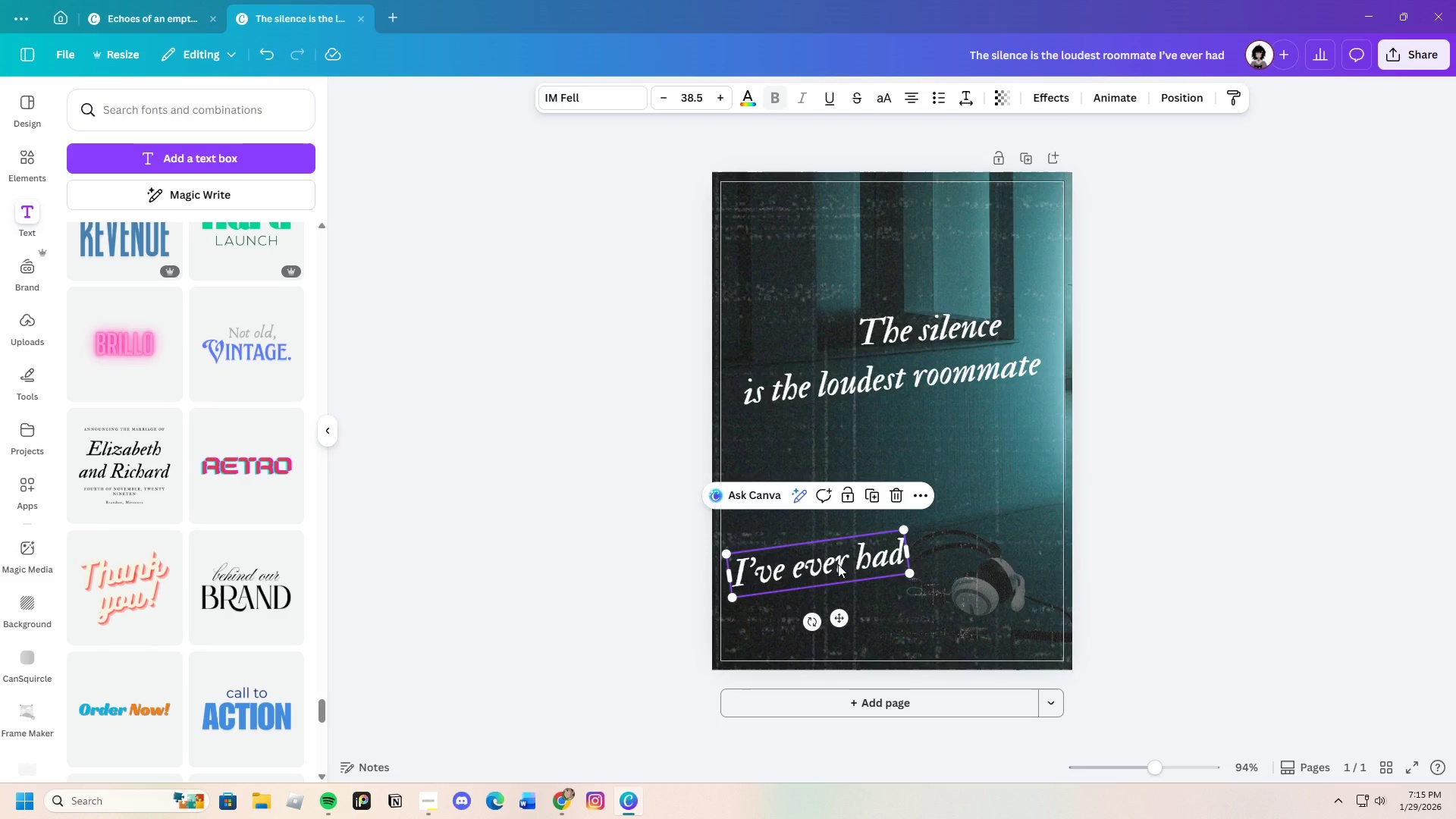 
left_click_drag(start_coordinate=[838, 564], to_coordinate=[835, 570])
 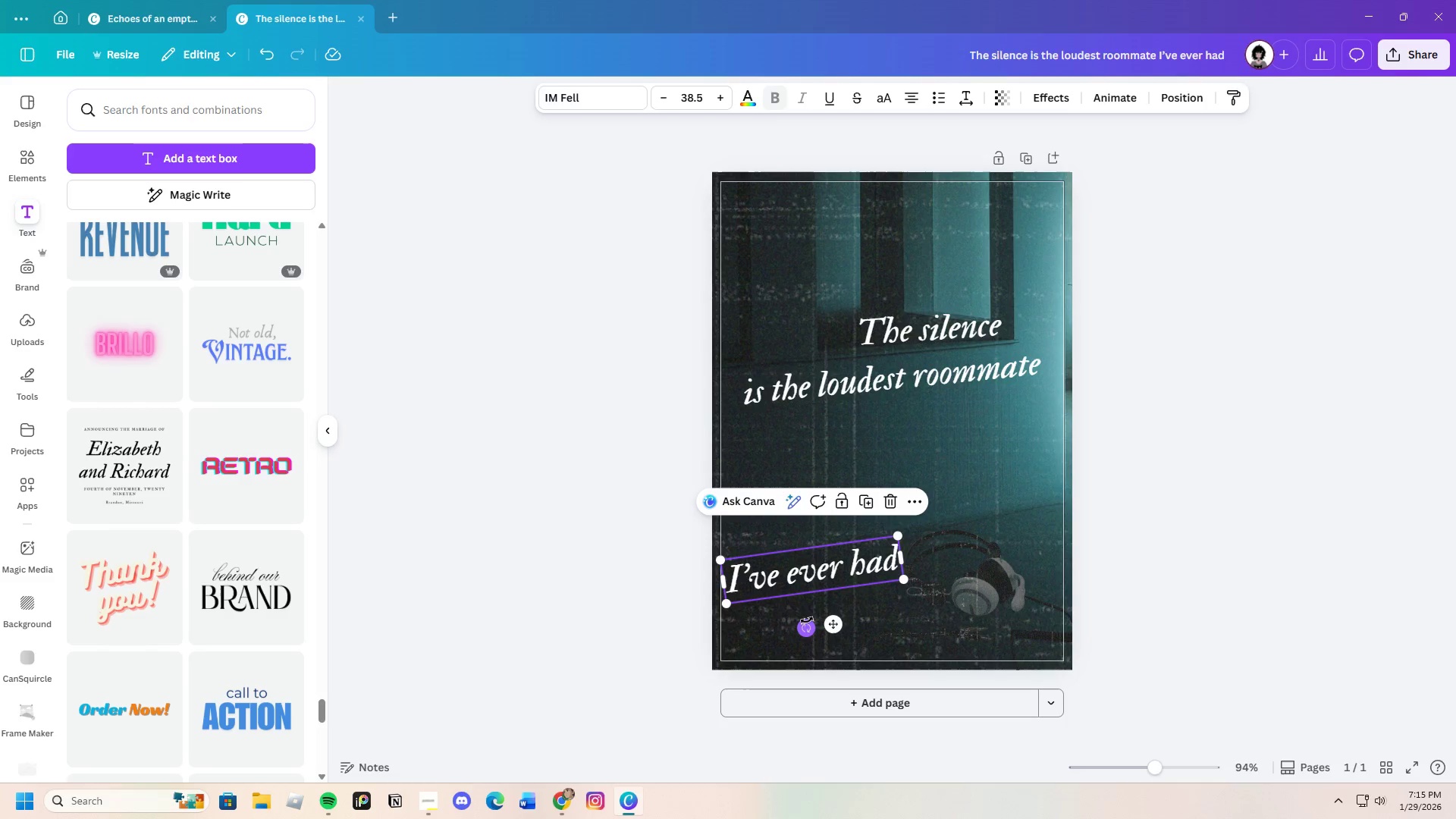 
left_click_drag(start_coordinate=[805, 623], to_coordinate=[810, 627])
 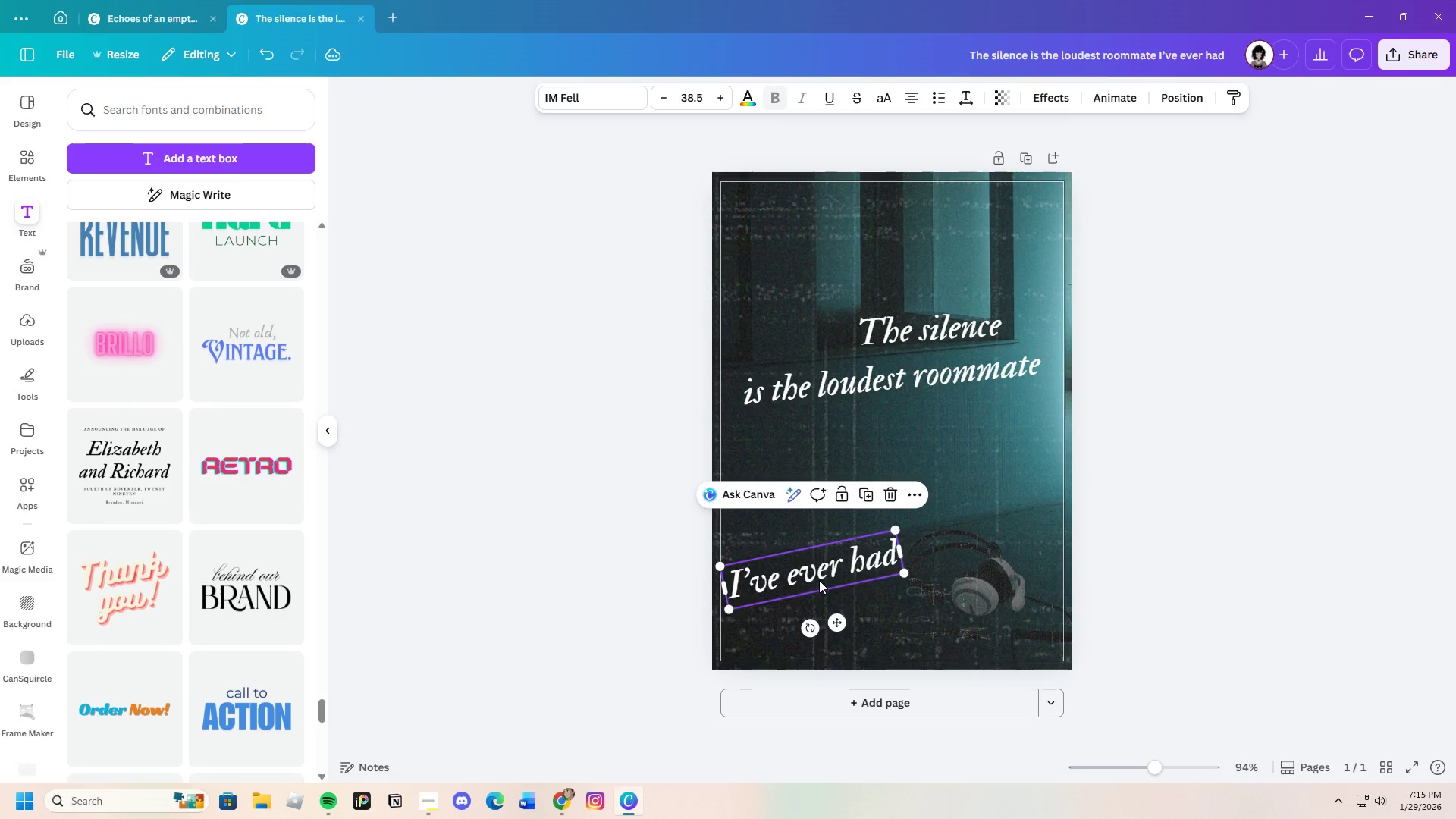 
left_click_drag(start_coordinate=[817, 581], to_coordinate=[839, 579])
 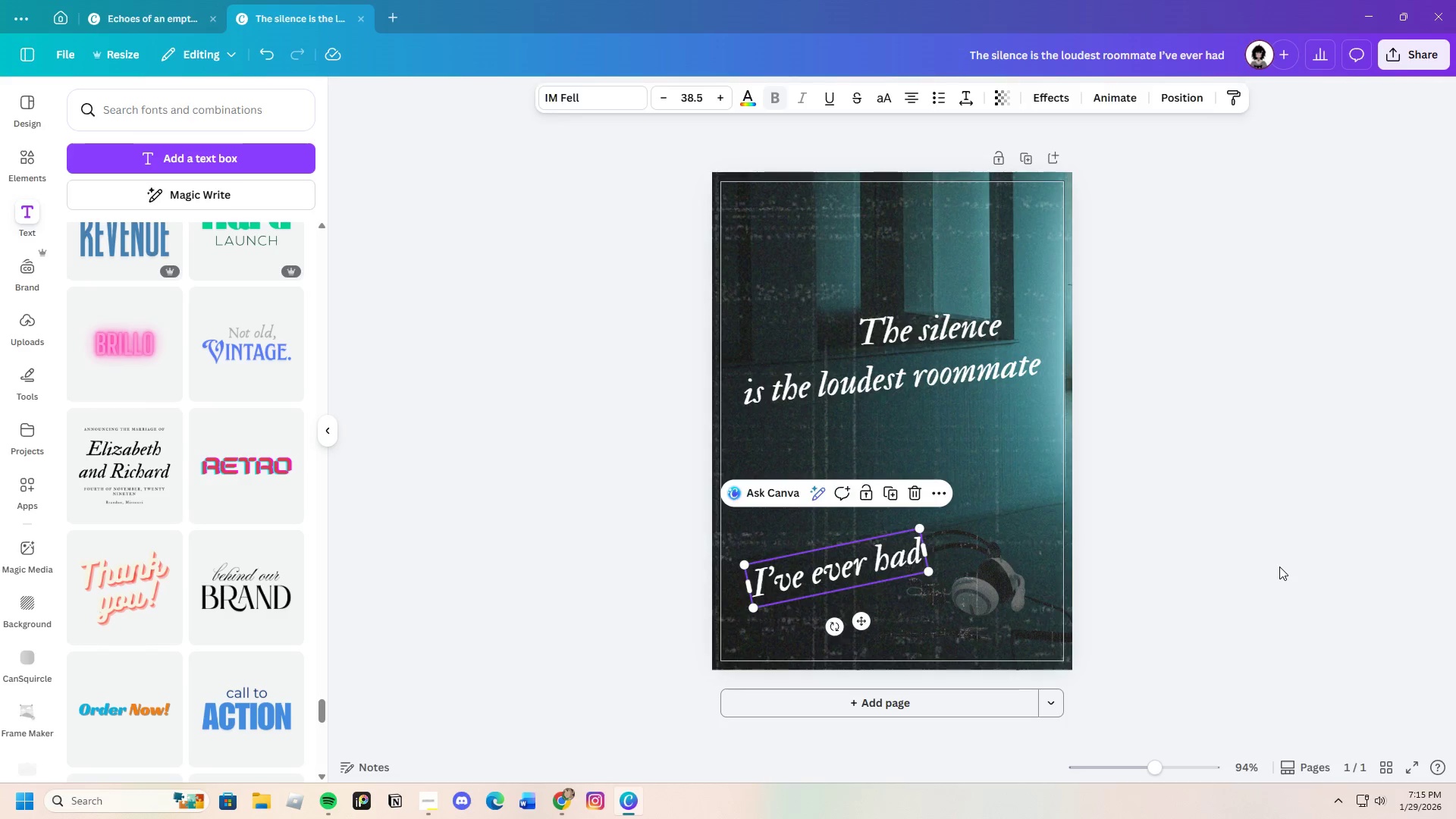 
left_click([1279, 566])
 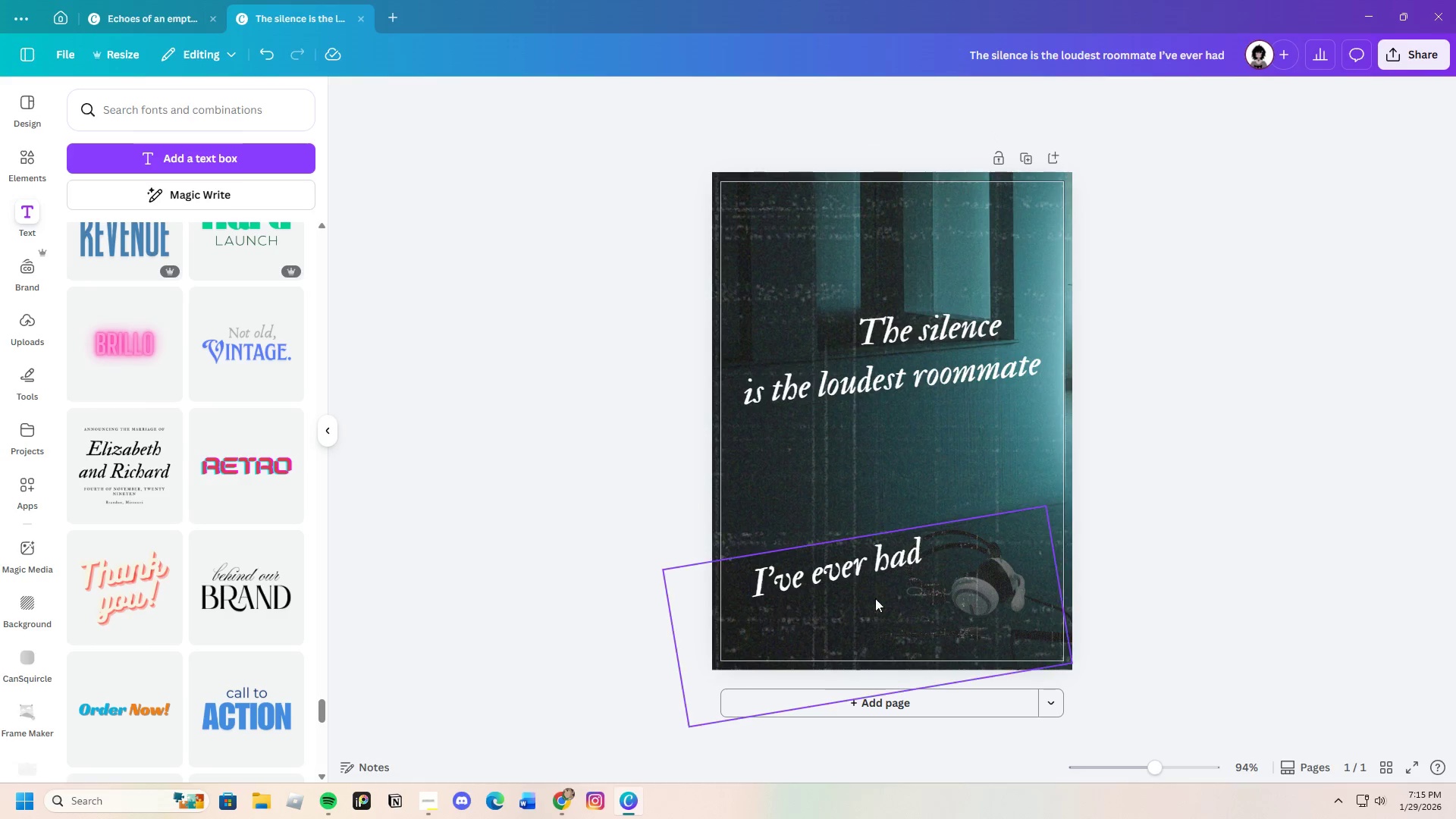 
left_click([856, 565])
 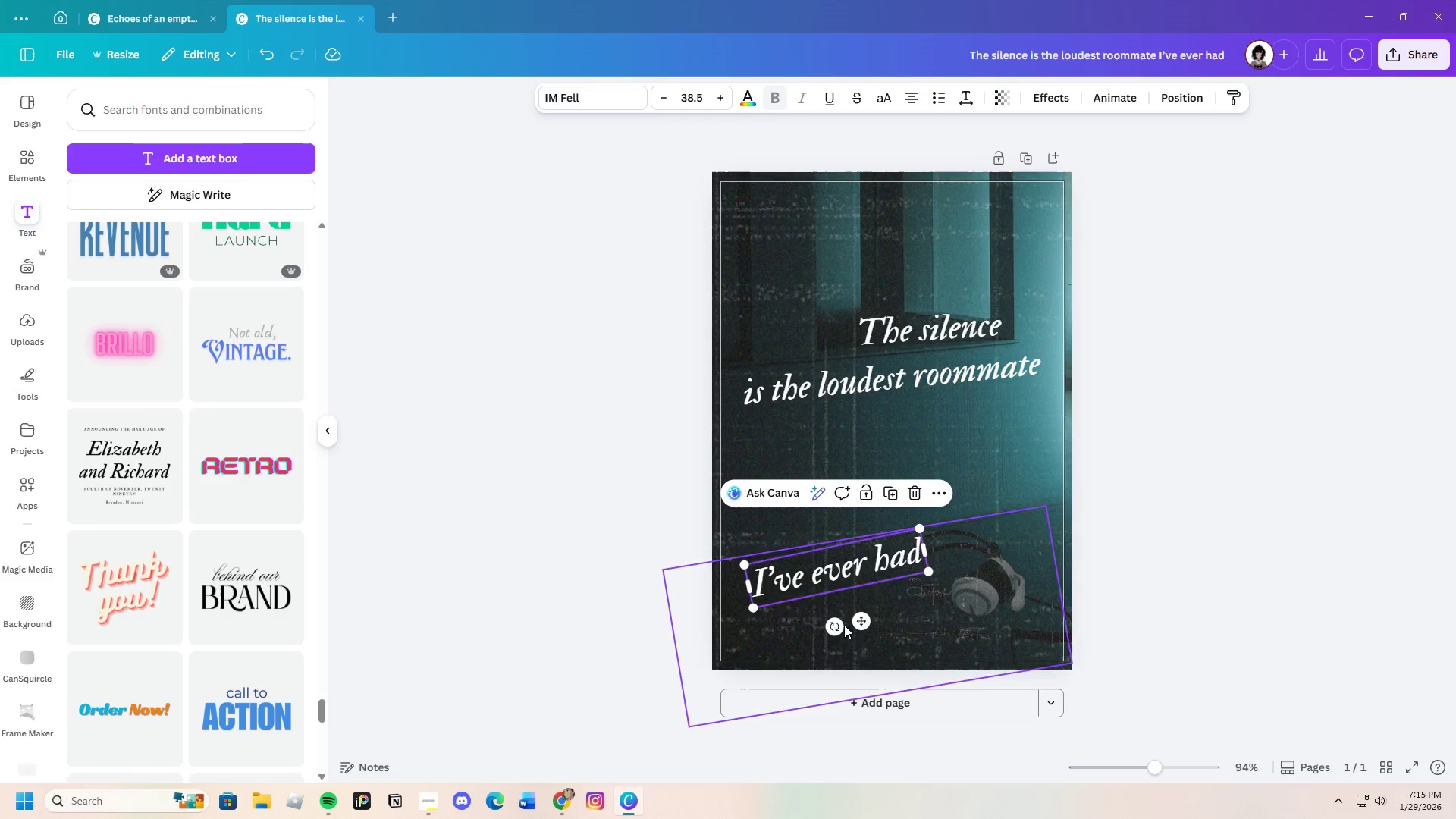 
left_click_drag(start_coordinate=[833, 627], to_coordinate=[830, 632])
 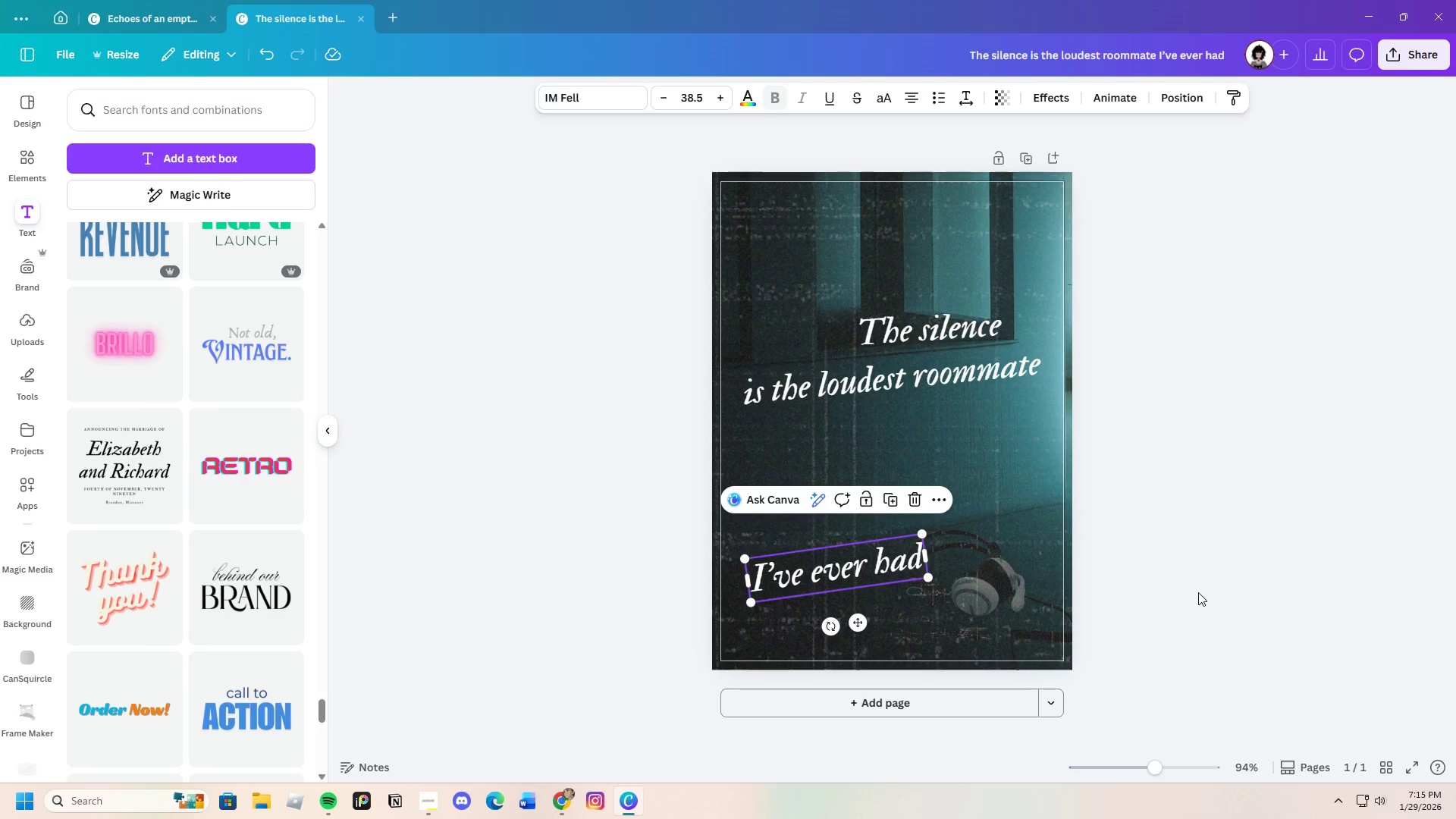 
left_click([1198, 592])
 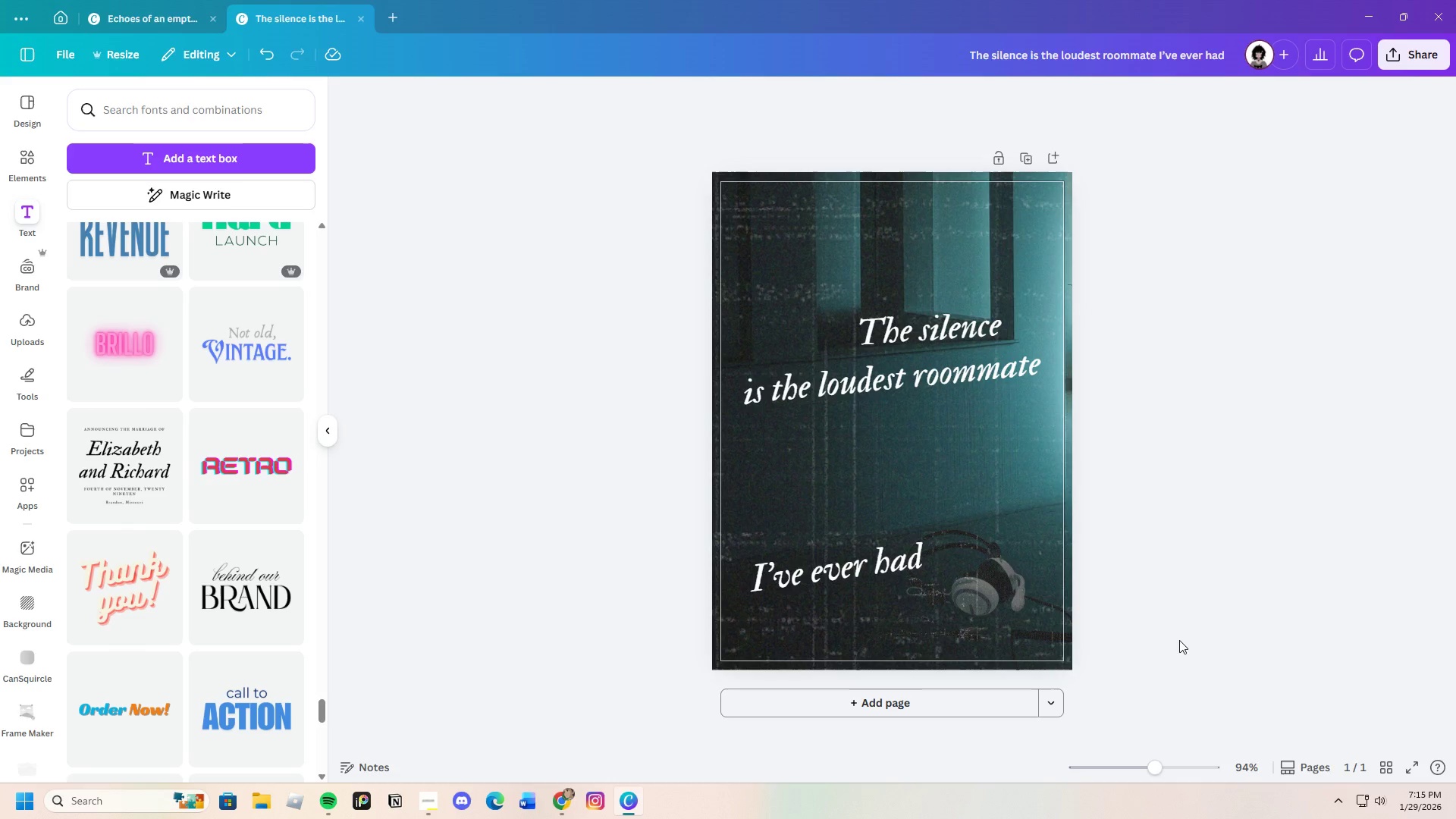 
wait(7.23)
 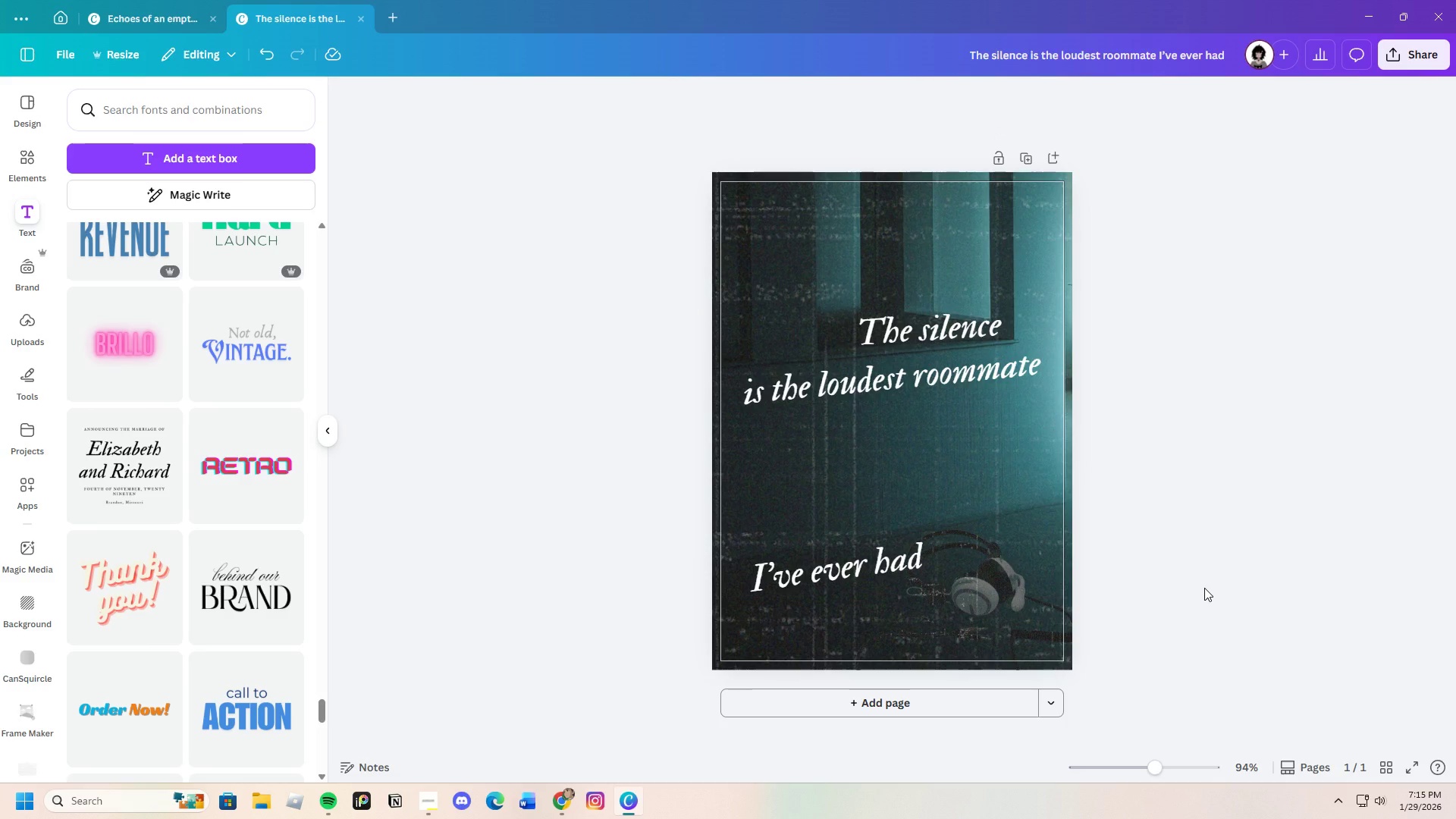 
scroll: coordinate [1081, 655], scroll_direction: up, amount: 2.0
 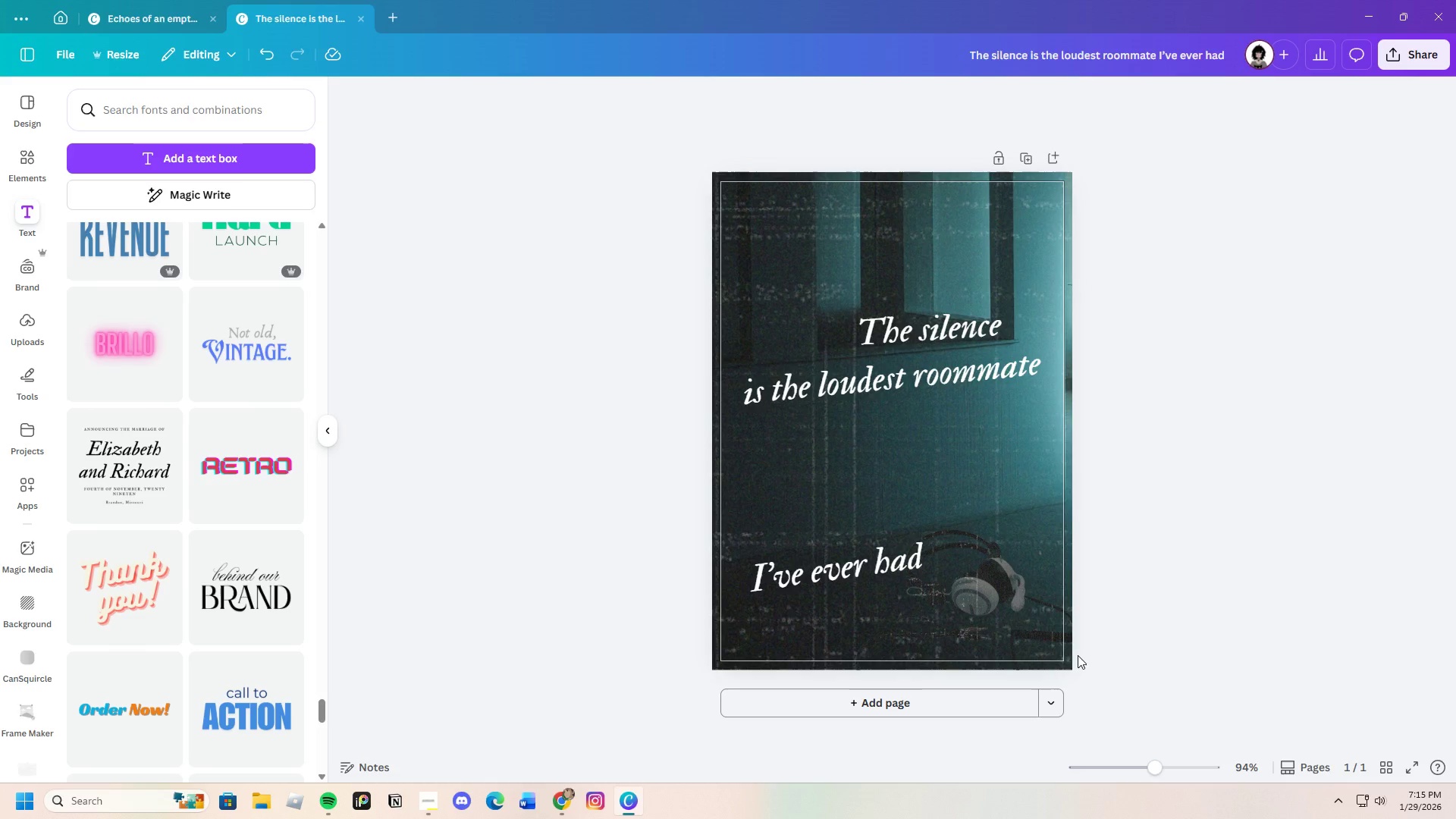 
scroll: coordinate [1078, 654], scroll_direction: down, amount: 2.0
 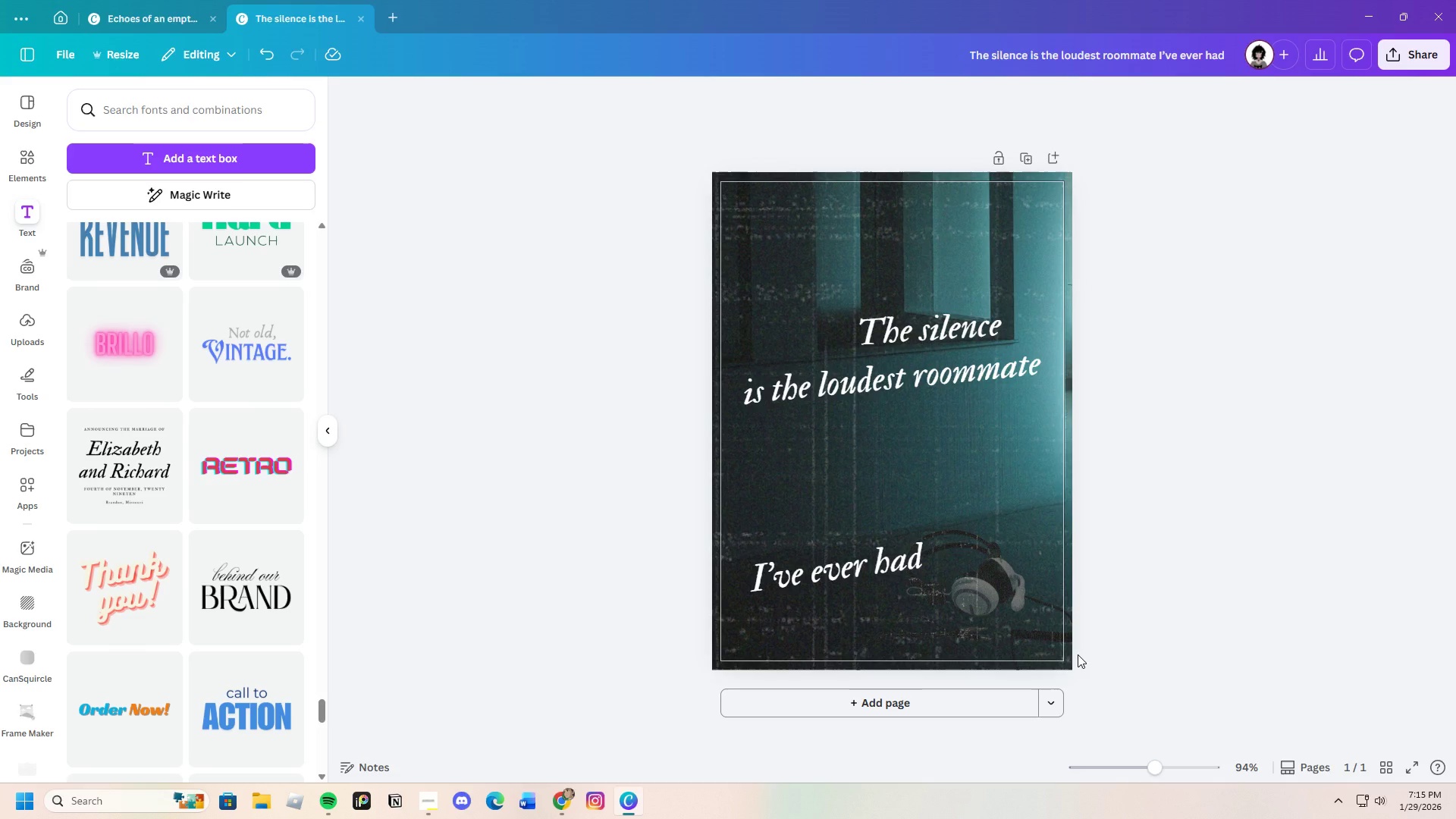 
scroll: coordinate [1078, 654], scroll_direction: up, amount: 1.0
 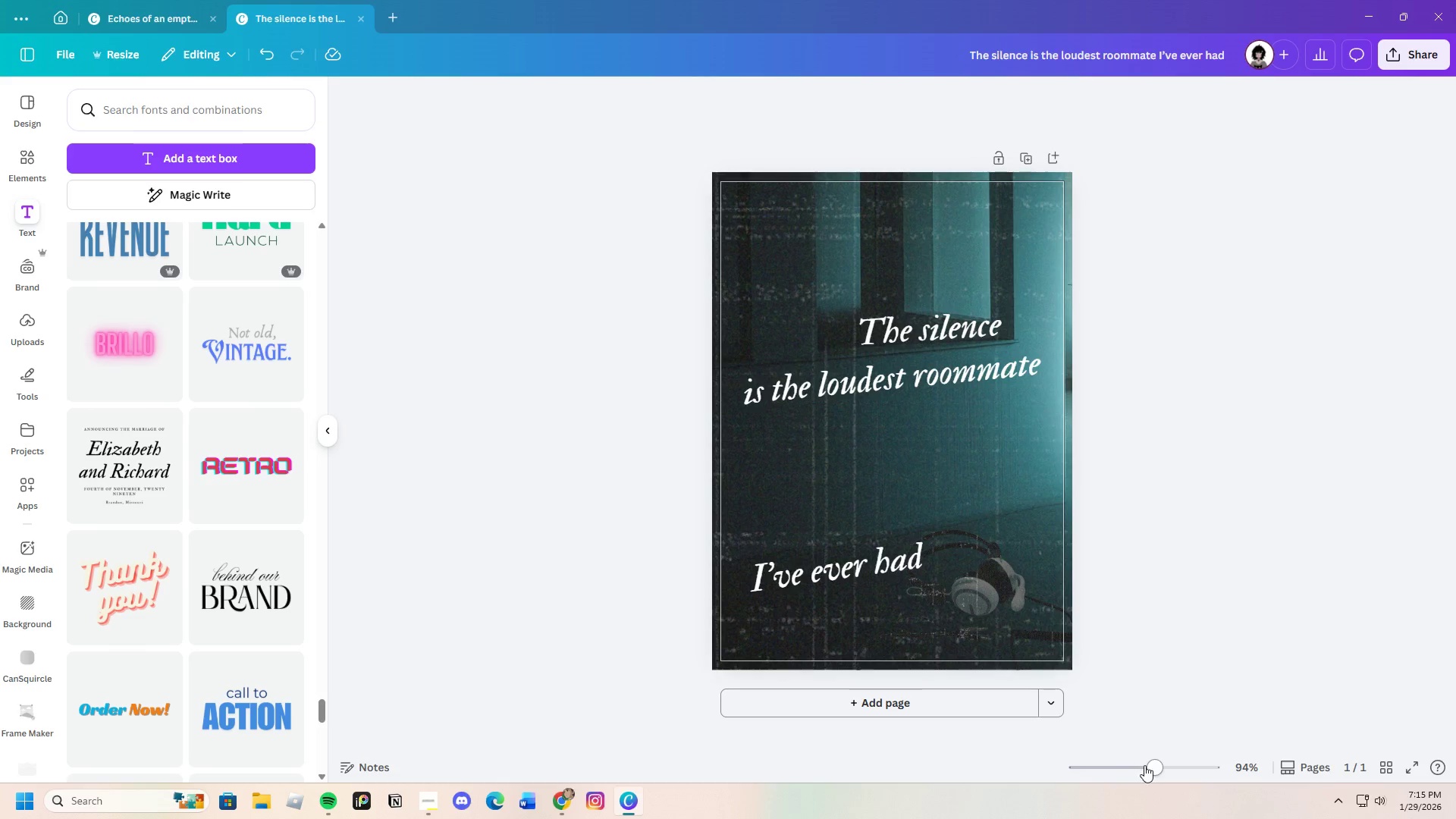 
left_click_drag(start_coordinate=[1144, 765], to_coordinate=[1159, 758])
 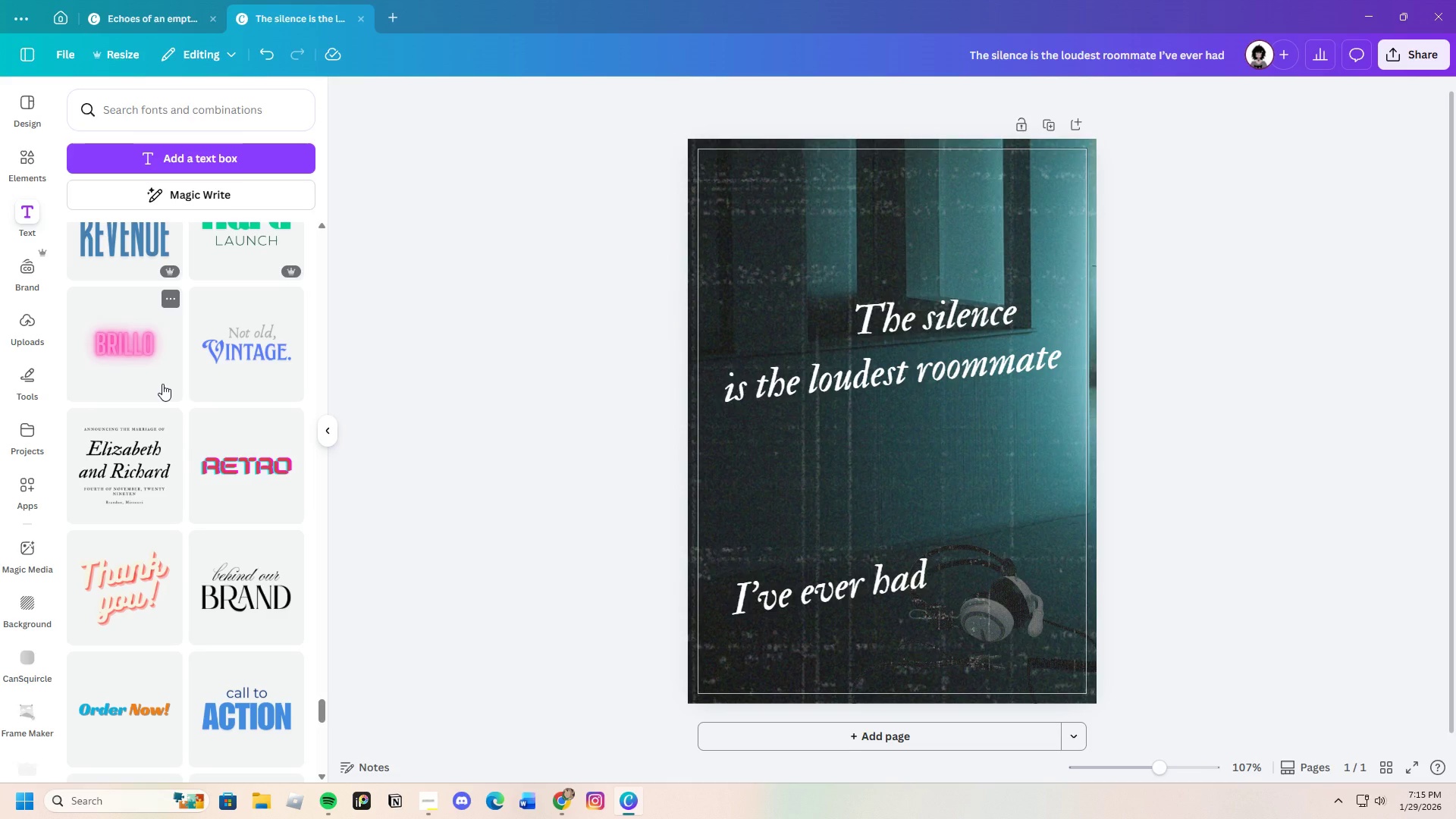 
wait(6.69)
 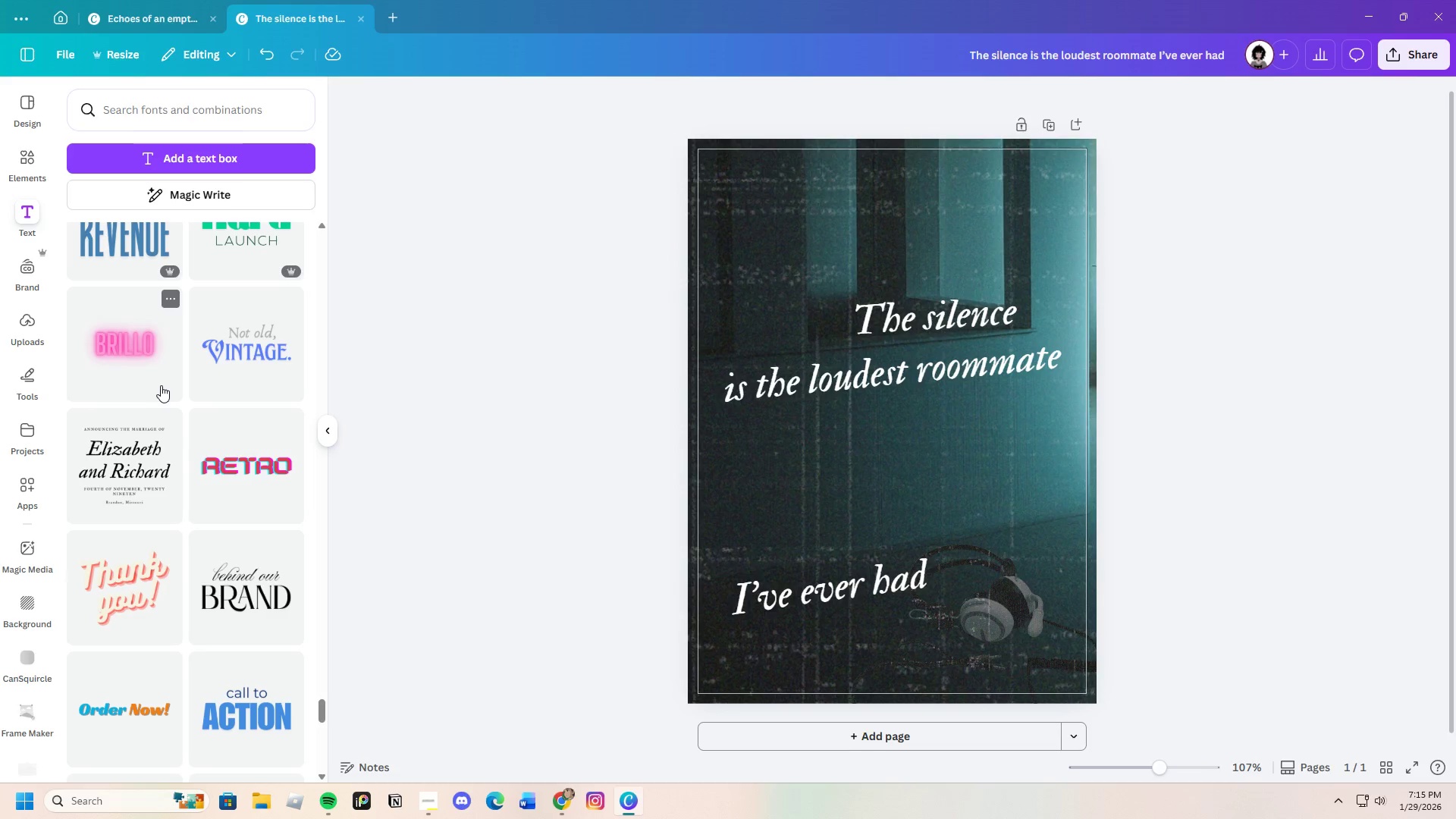 
left_click([22, 171])
 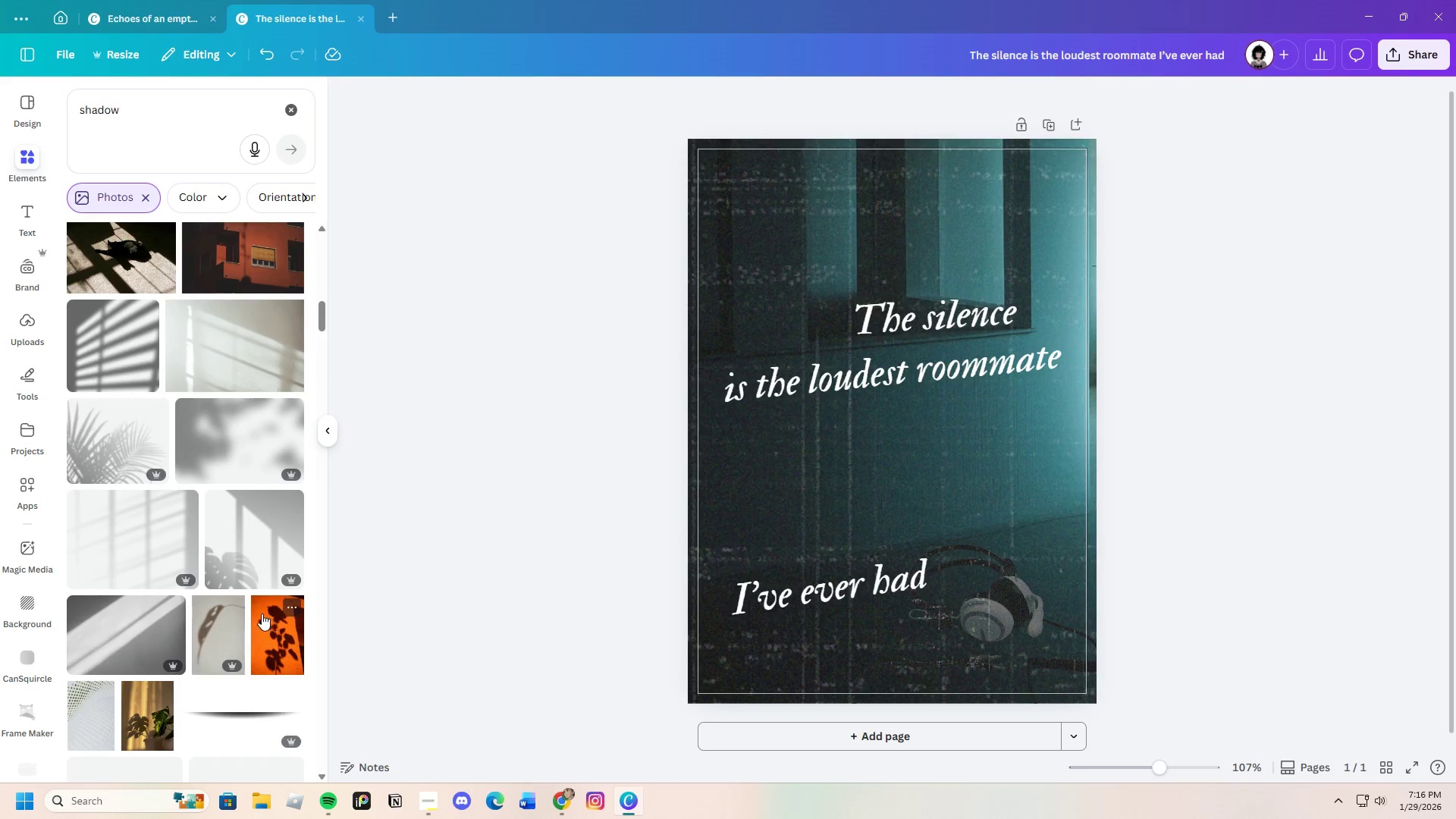 
scroll: coordinate [181, 577], scroll_direction: down, amount: 4.0
 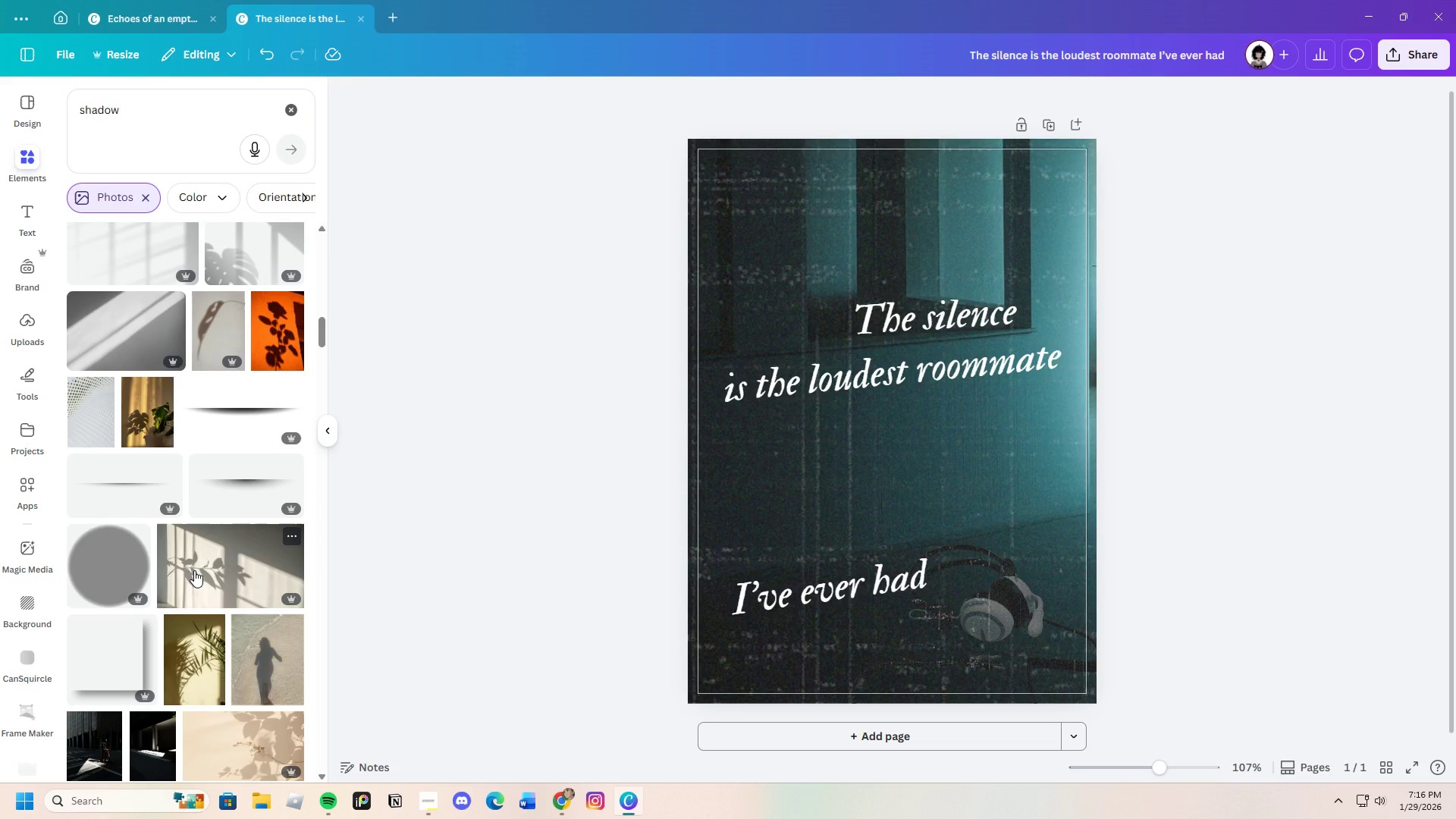 
wait(5.97)
 